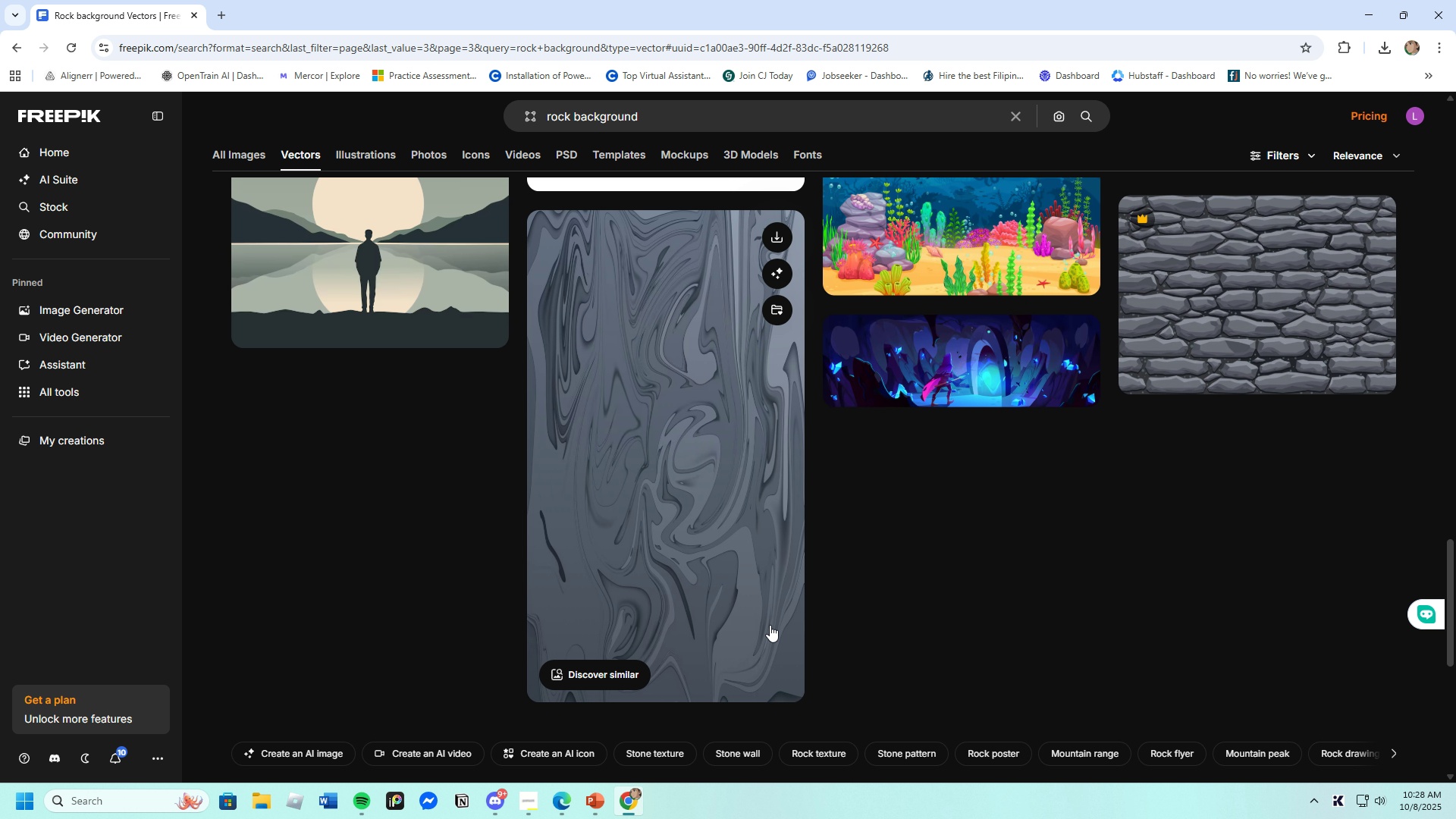 
scroll: coordinate [770, 625], scroll_direction: up, amount: 4.0
 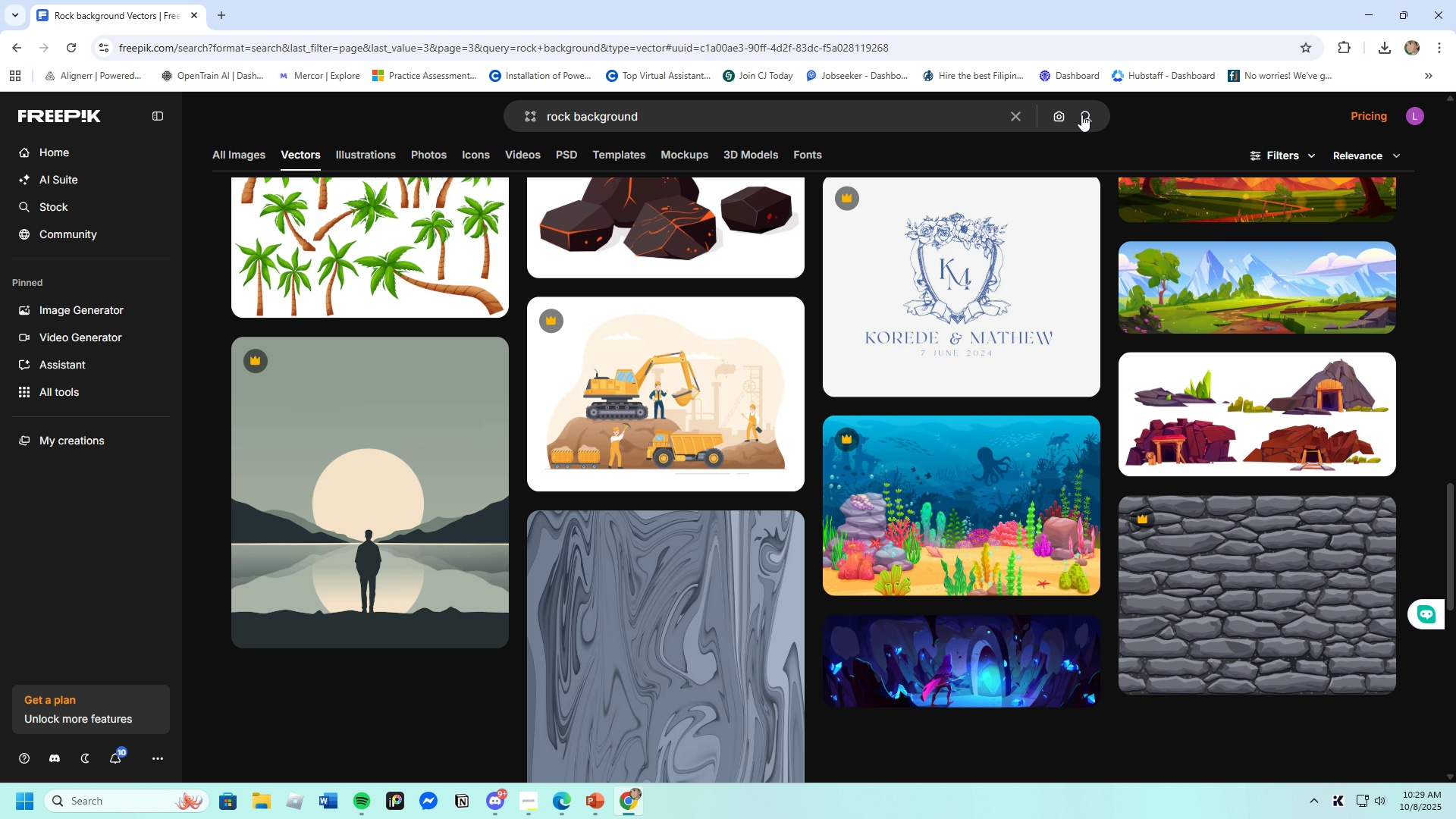 
left_click([1083, 111])
 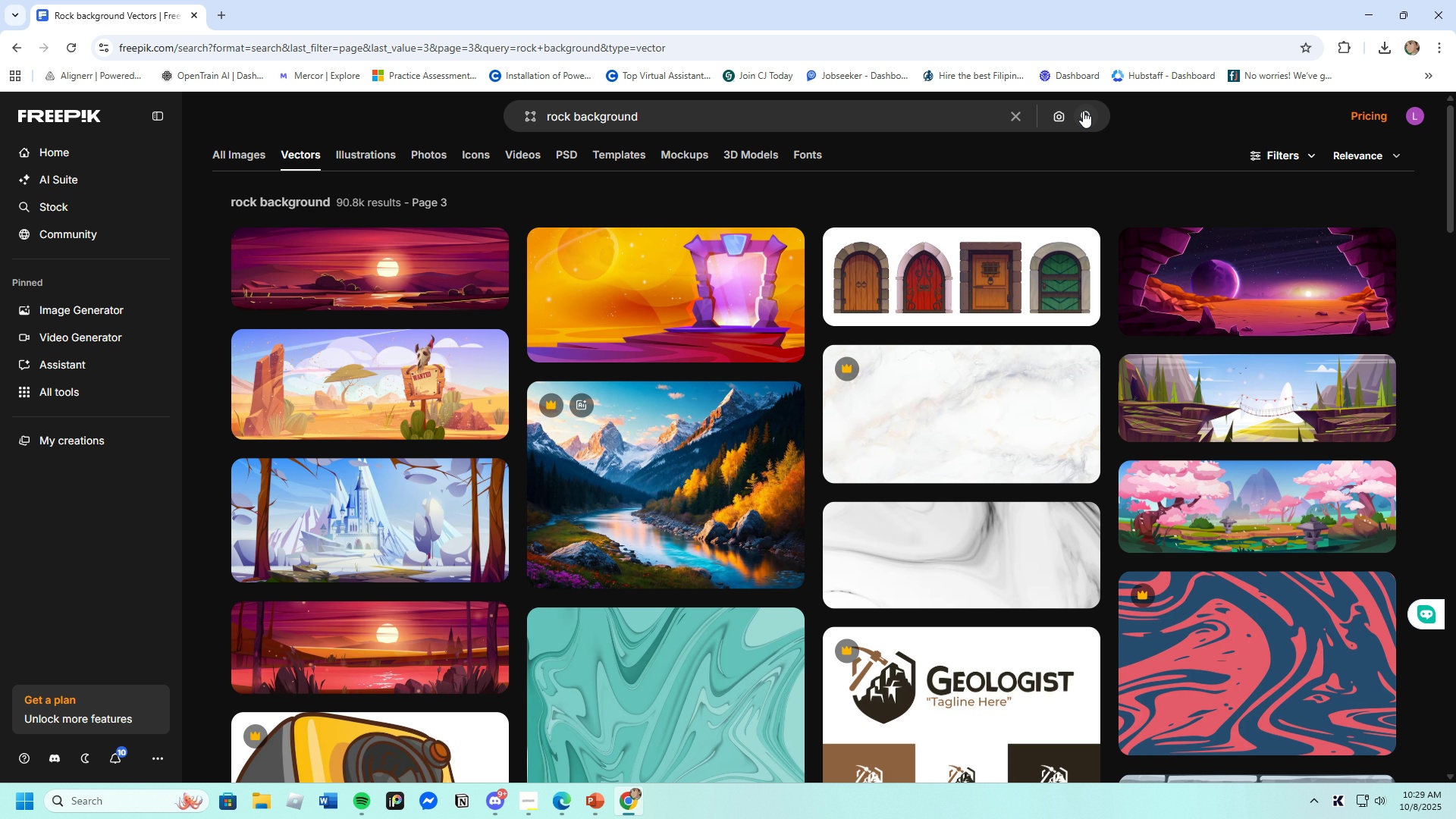 
left_click([1083, 111])
 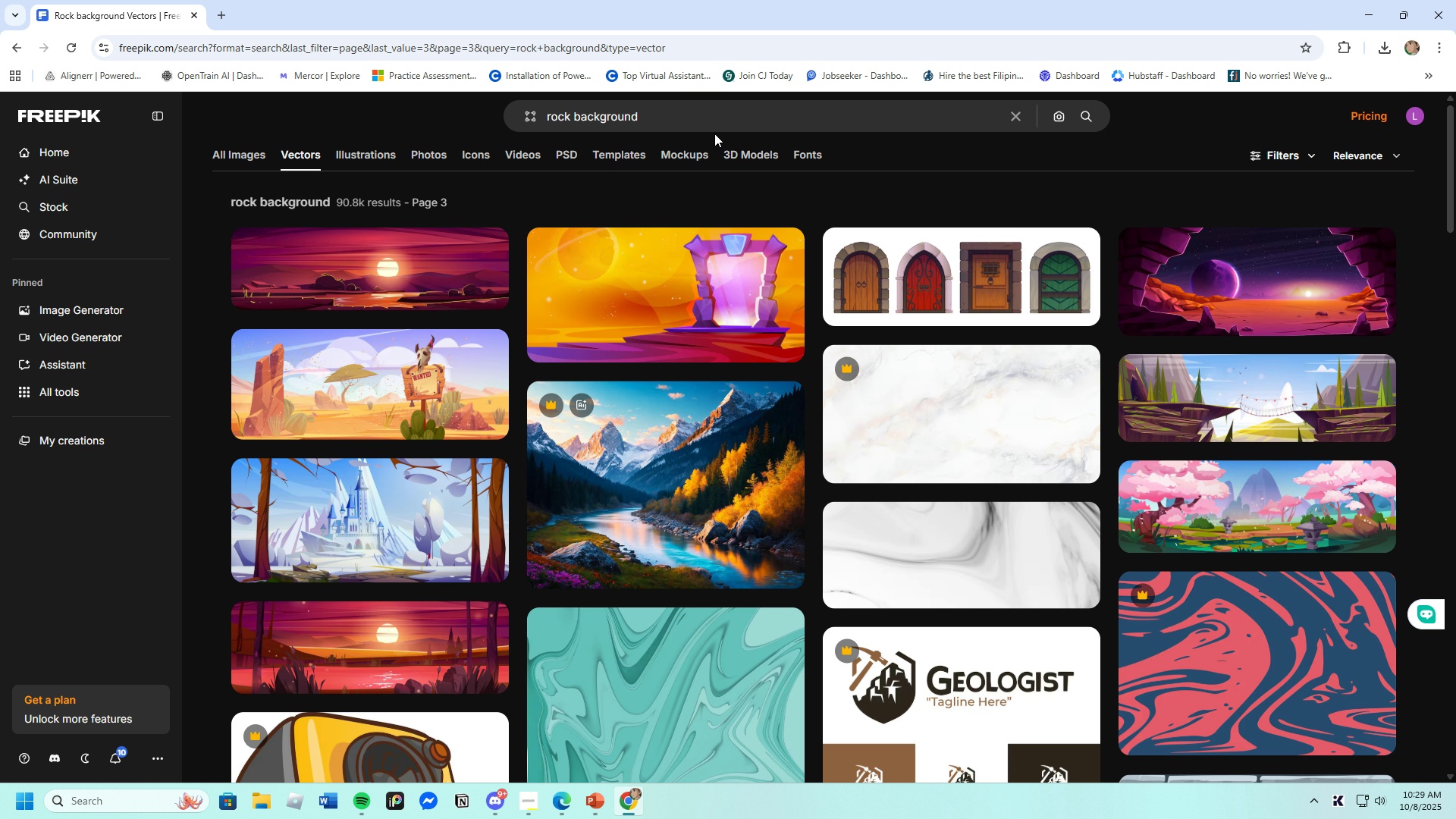 
left_click([702, 123])
 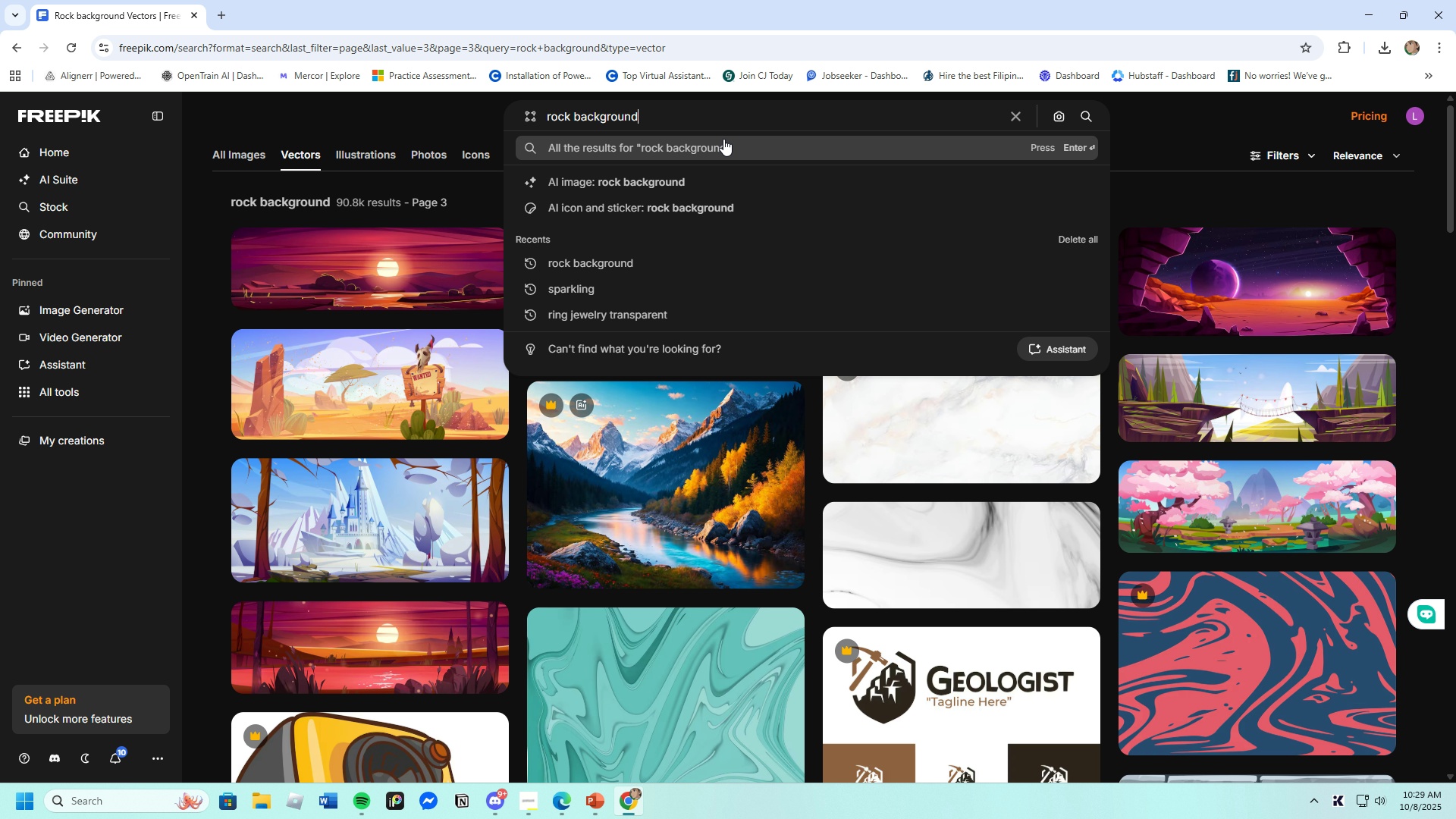 
left_click([669, 177])
 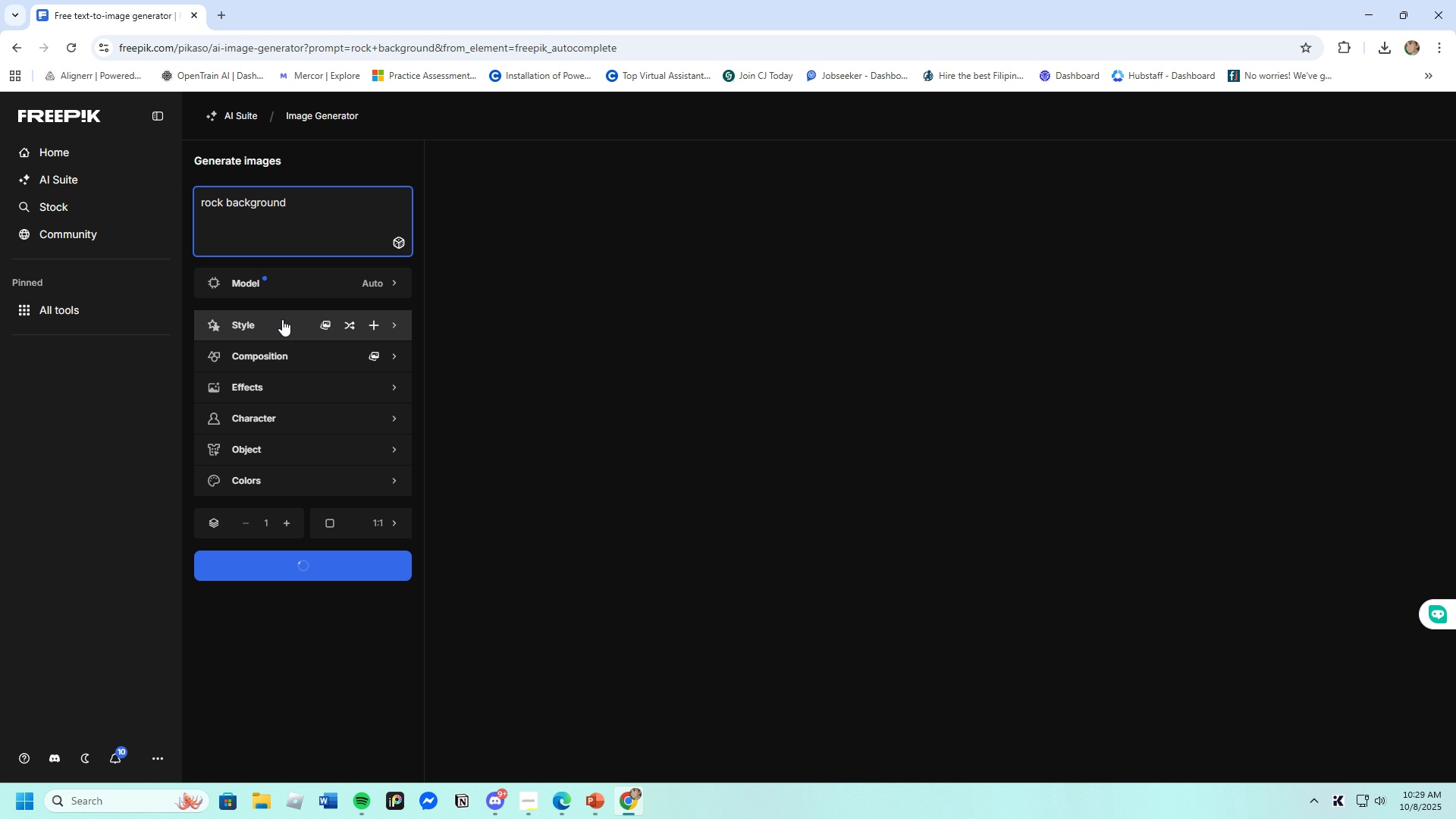 
scroll: coordinate [626, 551], scroll_direction: down, amount: 4.0
 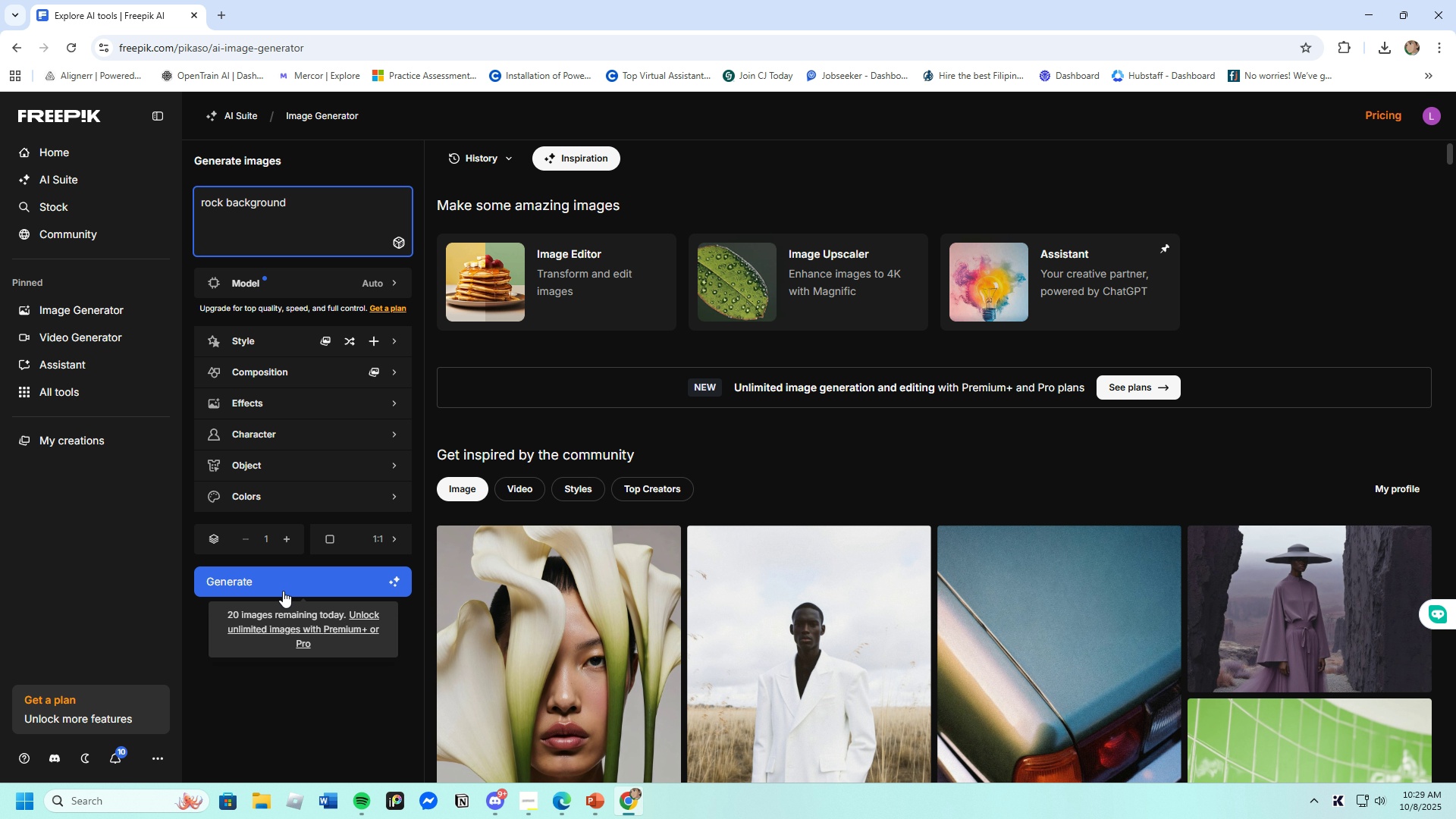 
left_click([283, 585])
 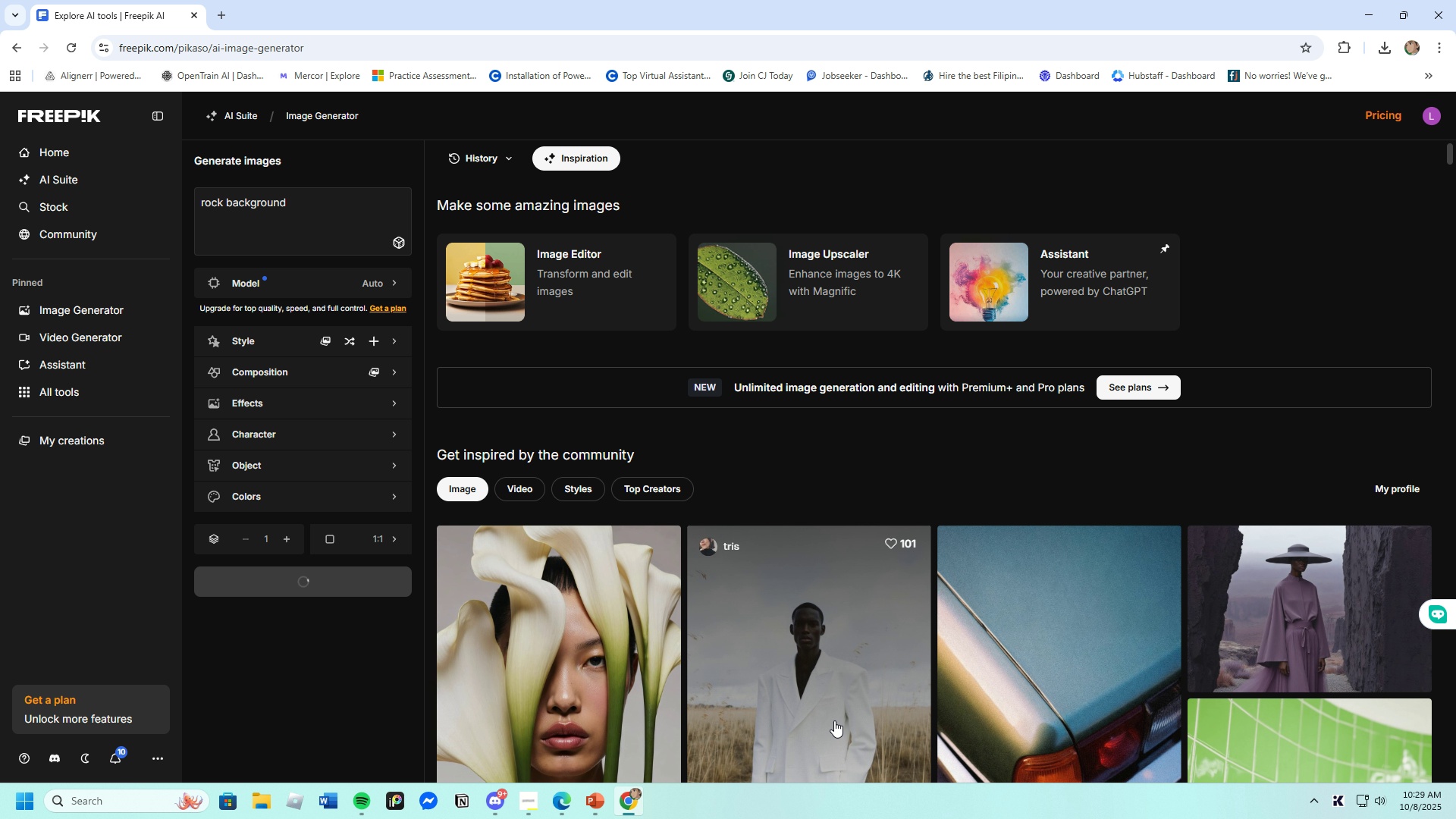 
scroll: coordinate [748, 697], scroll_direction: down, amount: 5.0
 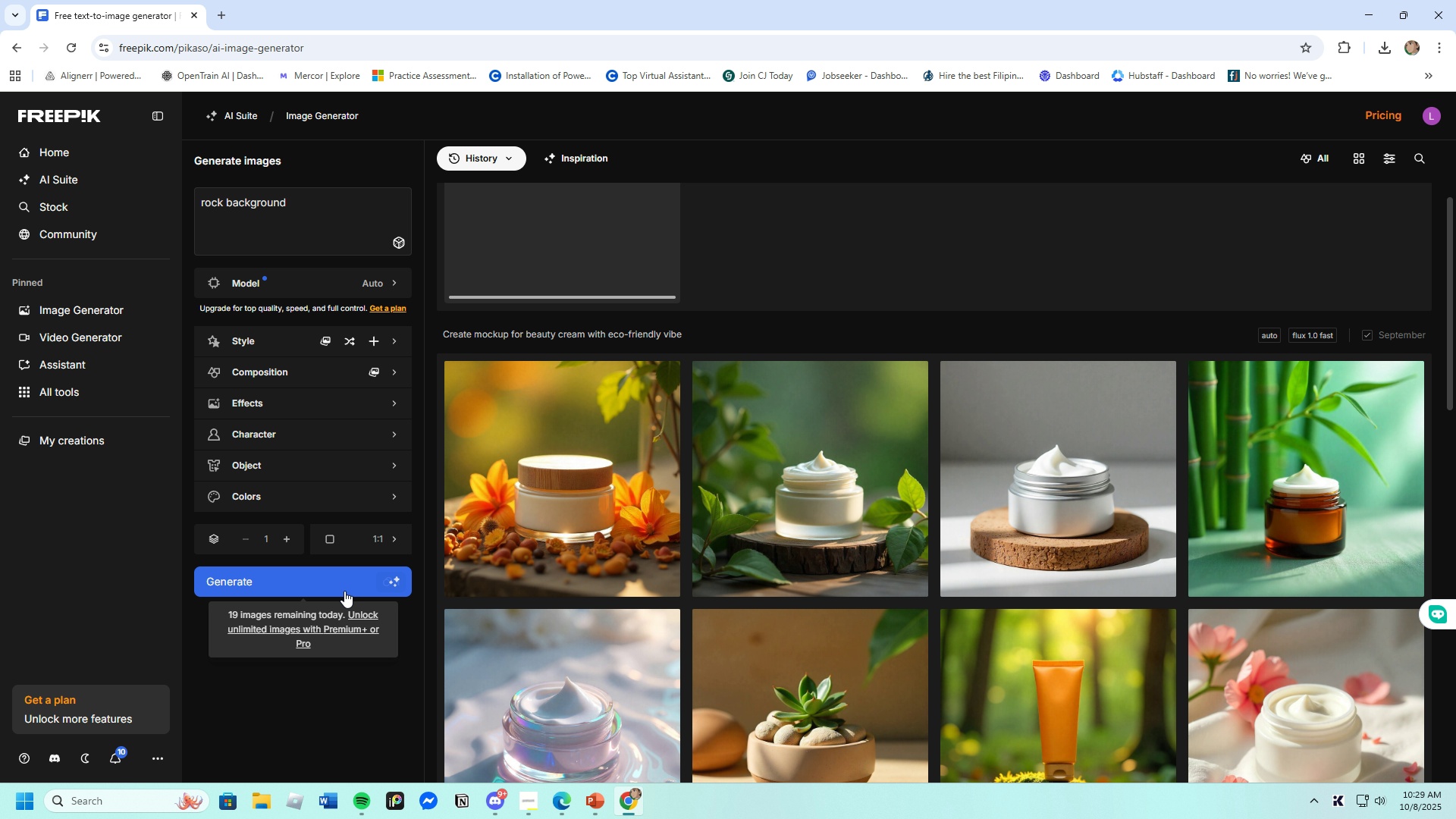 
scroll: coordinate [609, 631], scroll_direction: up, amount: 6.0
 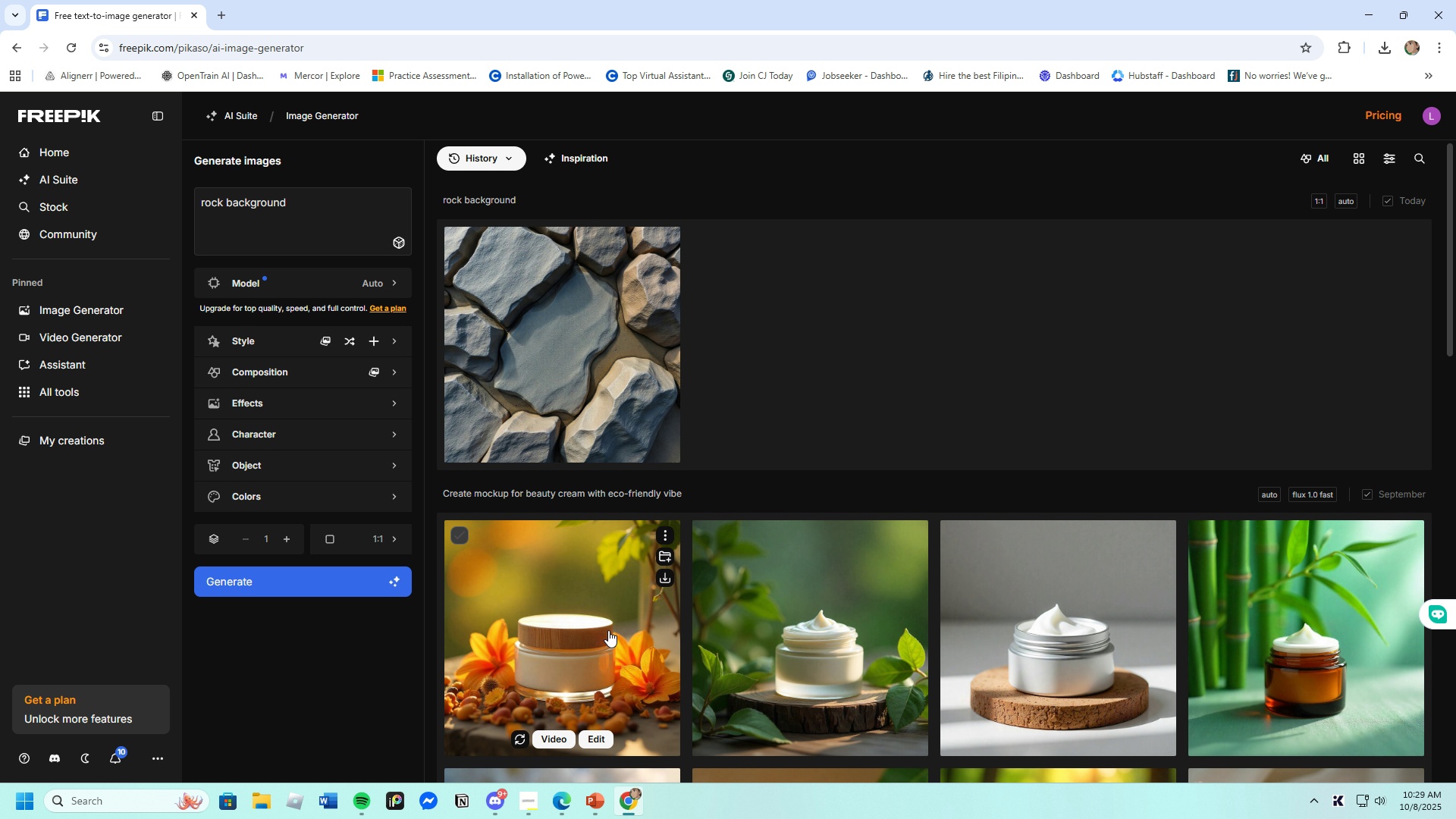 
wait(6.79)
 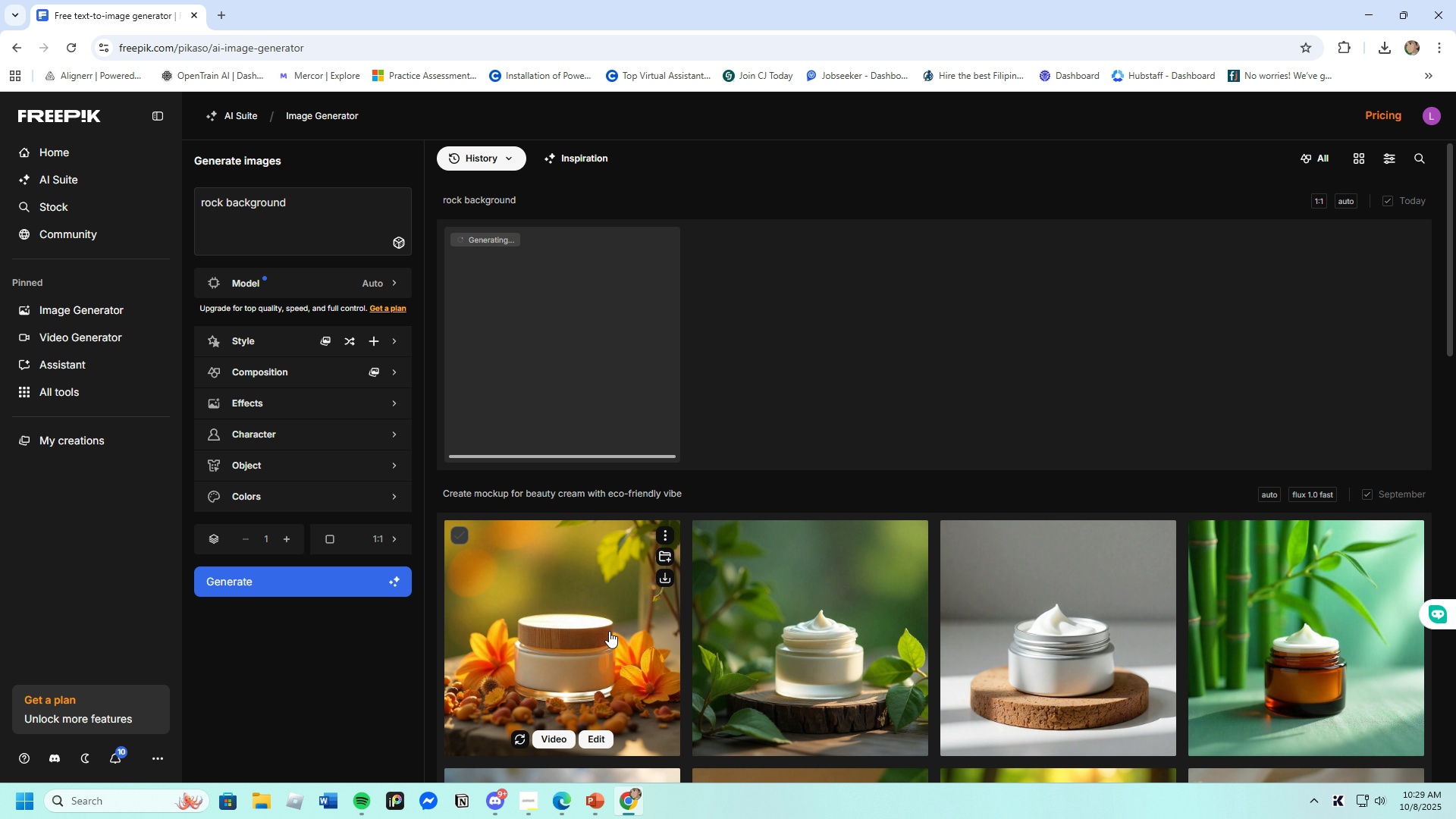 
left_click([325, 588])
 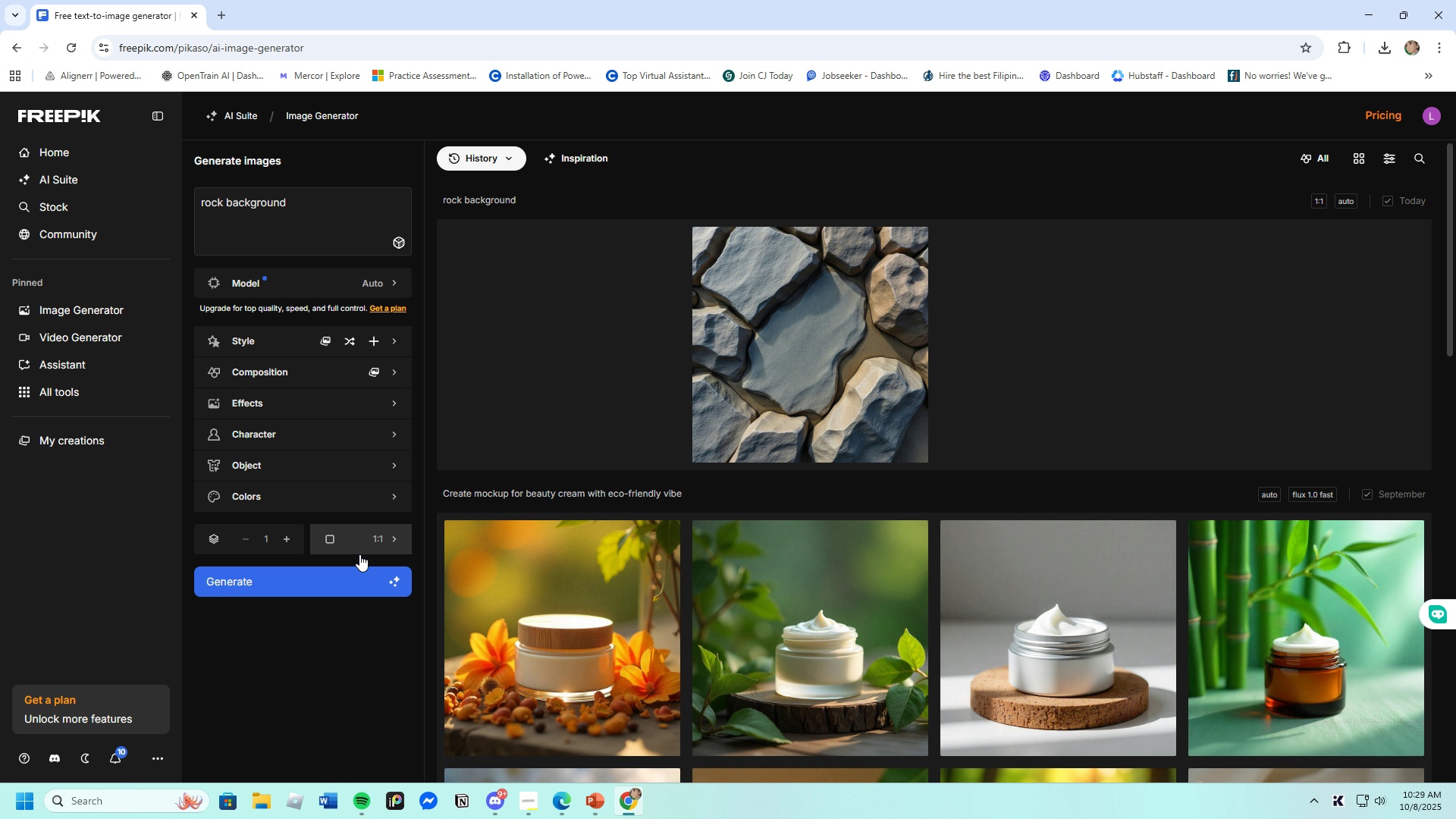 
wait(12.01)
 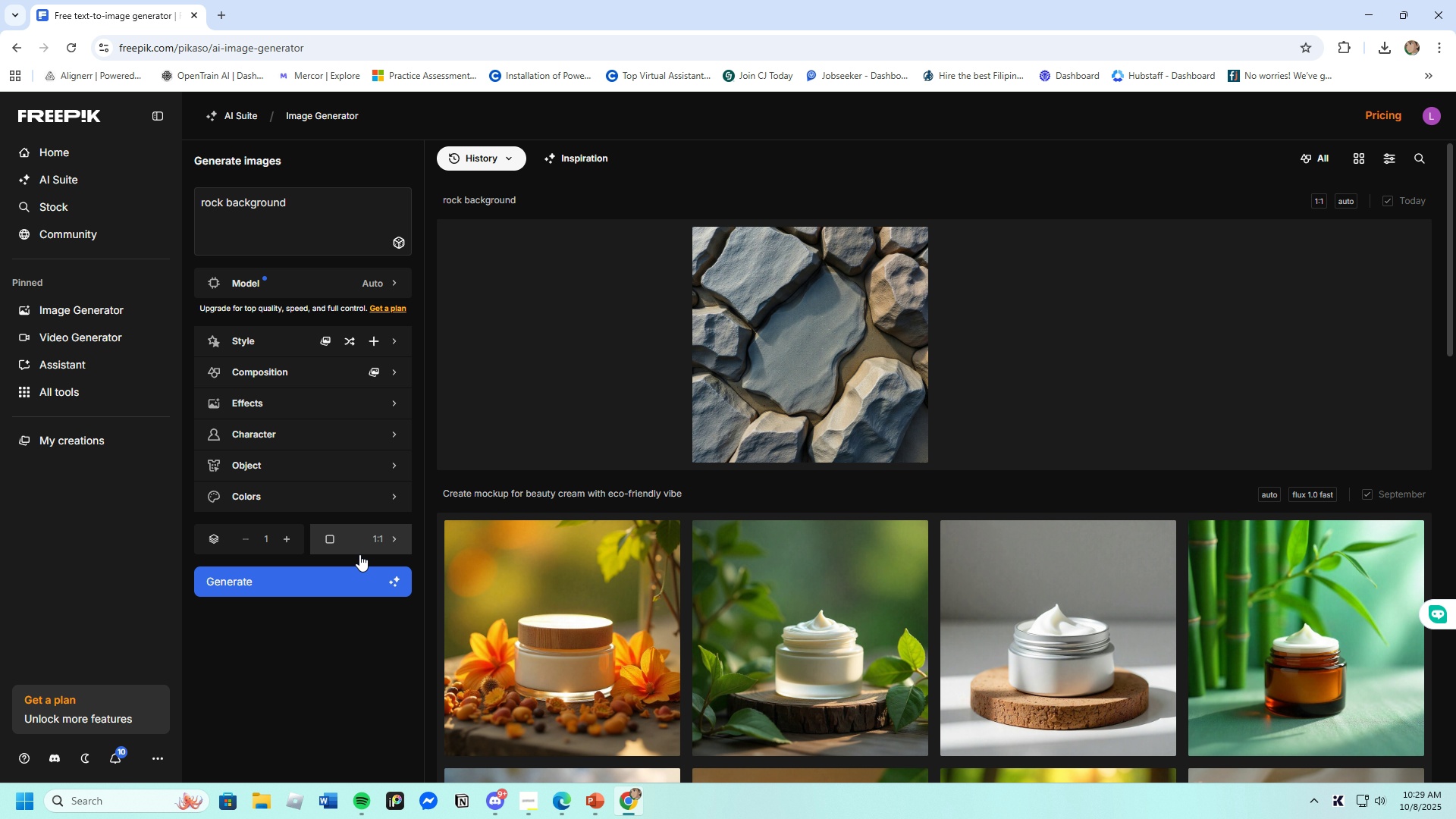 
left_click([72, 154])
 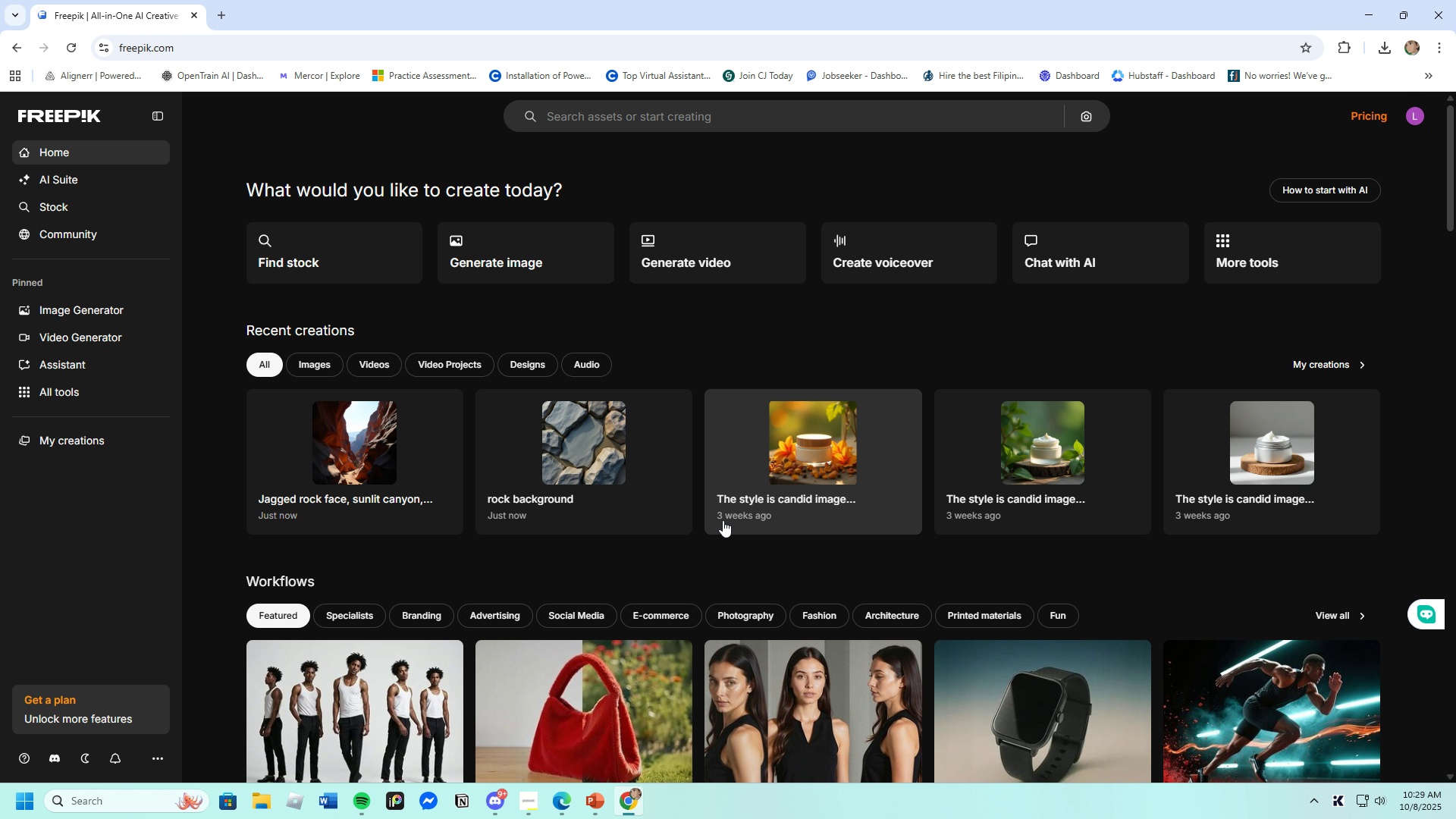 
scroll: coordinate [723, 520], scroll_direction: down, amount: 4.0
 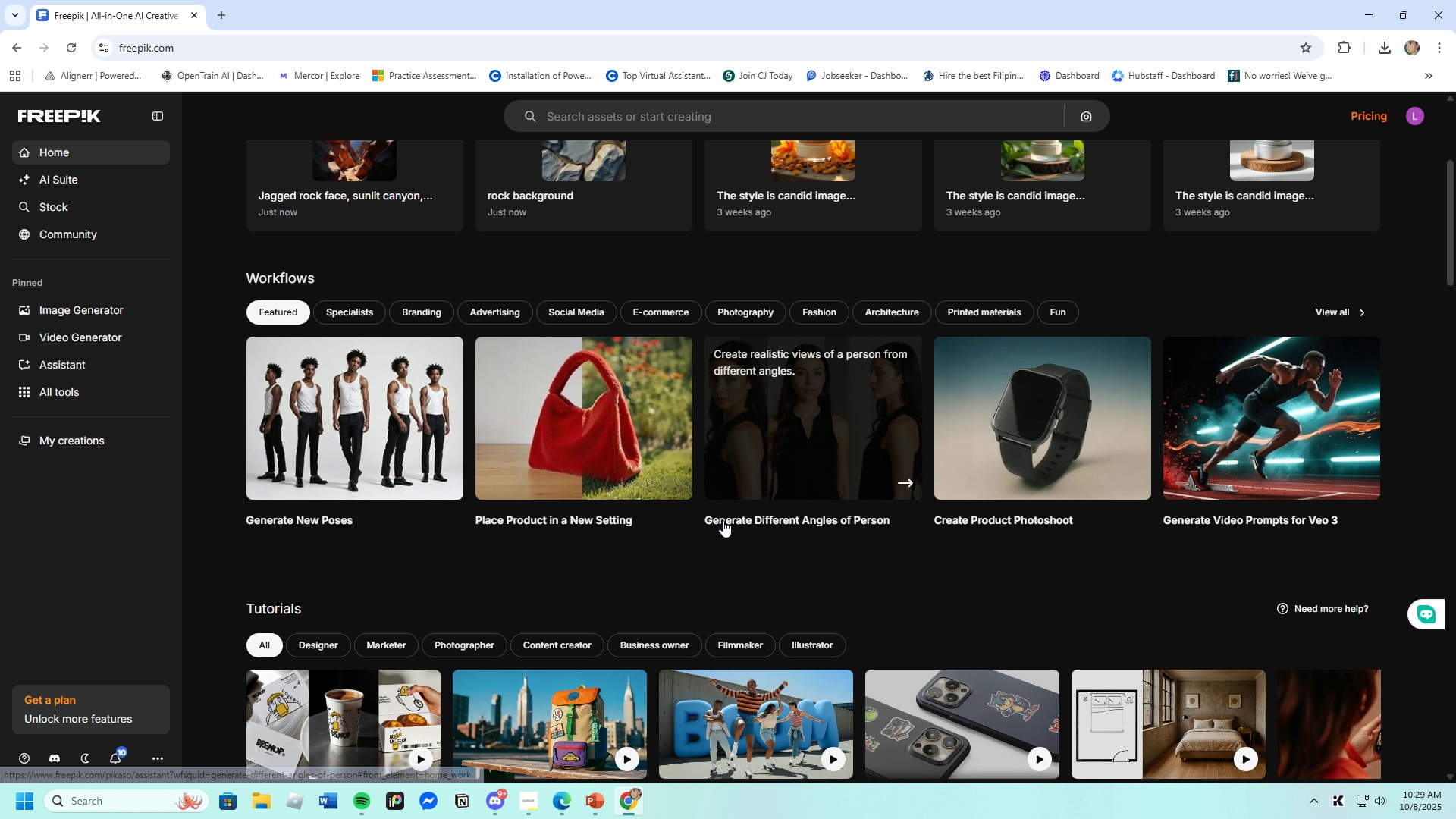 
scroll: coordinate [725, 519], scroll_direction: up, amount: 4.0
 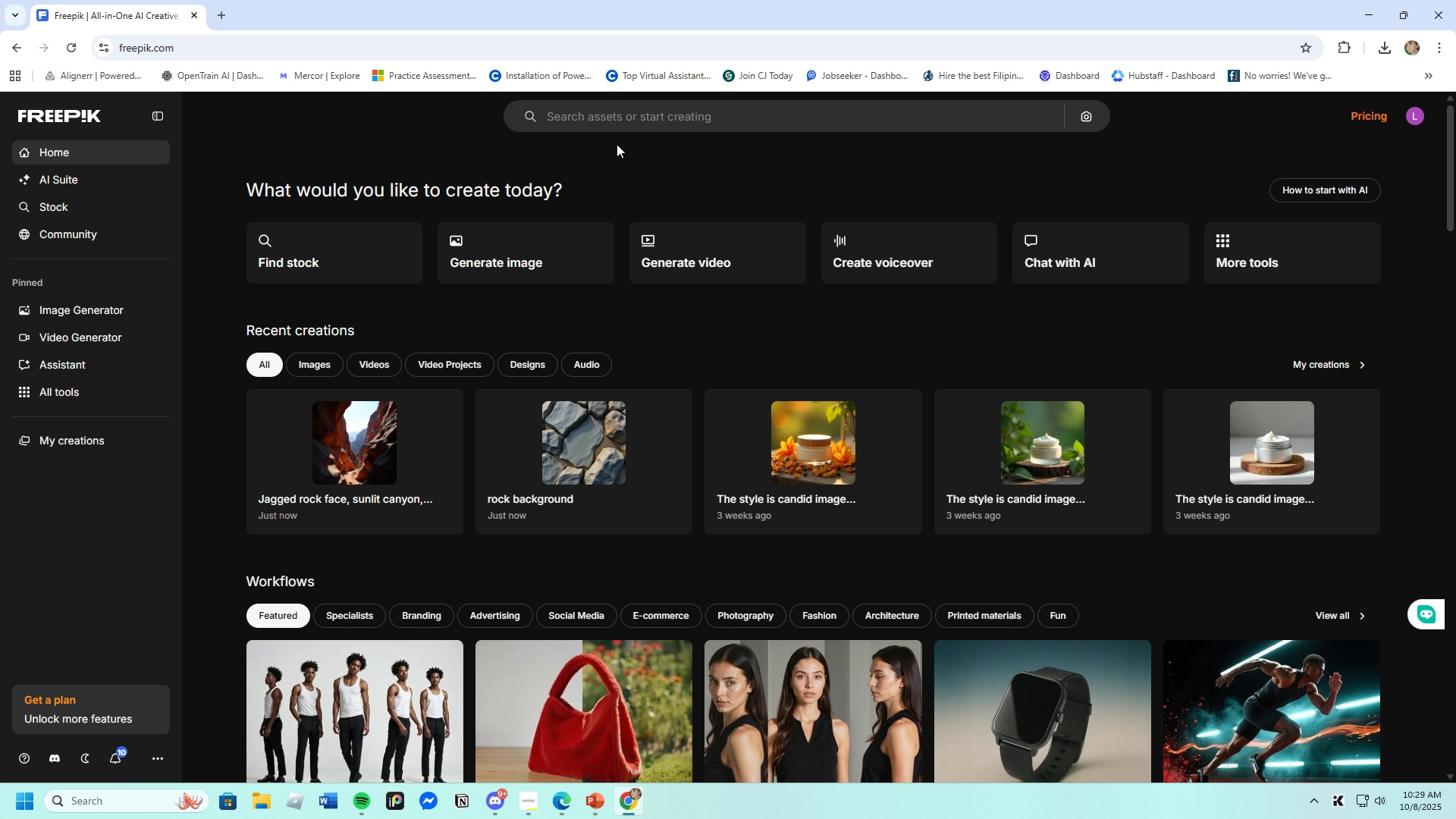 
left_click([629, 118])
 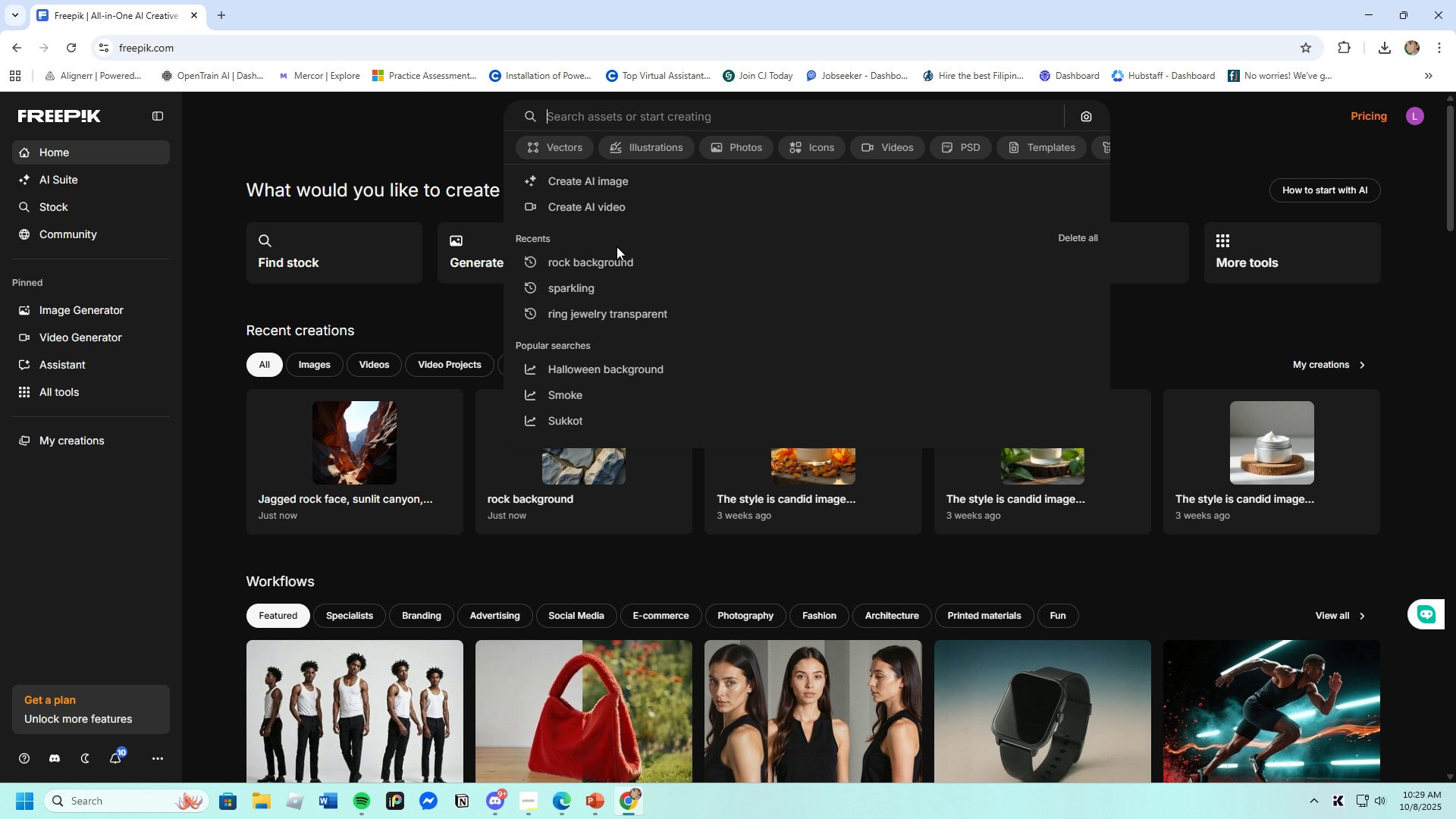 
left_click([617, 262])
 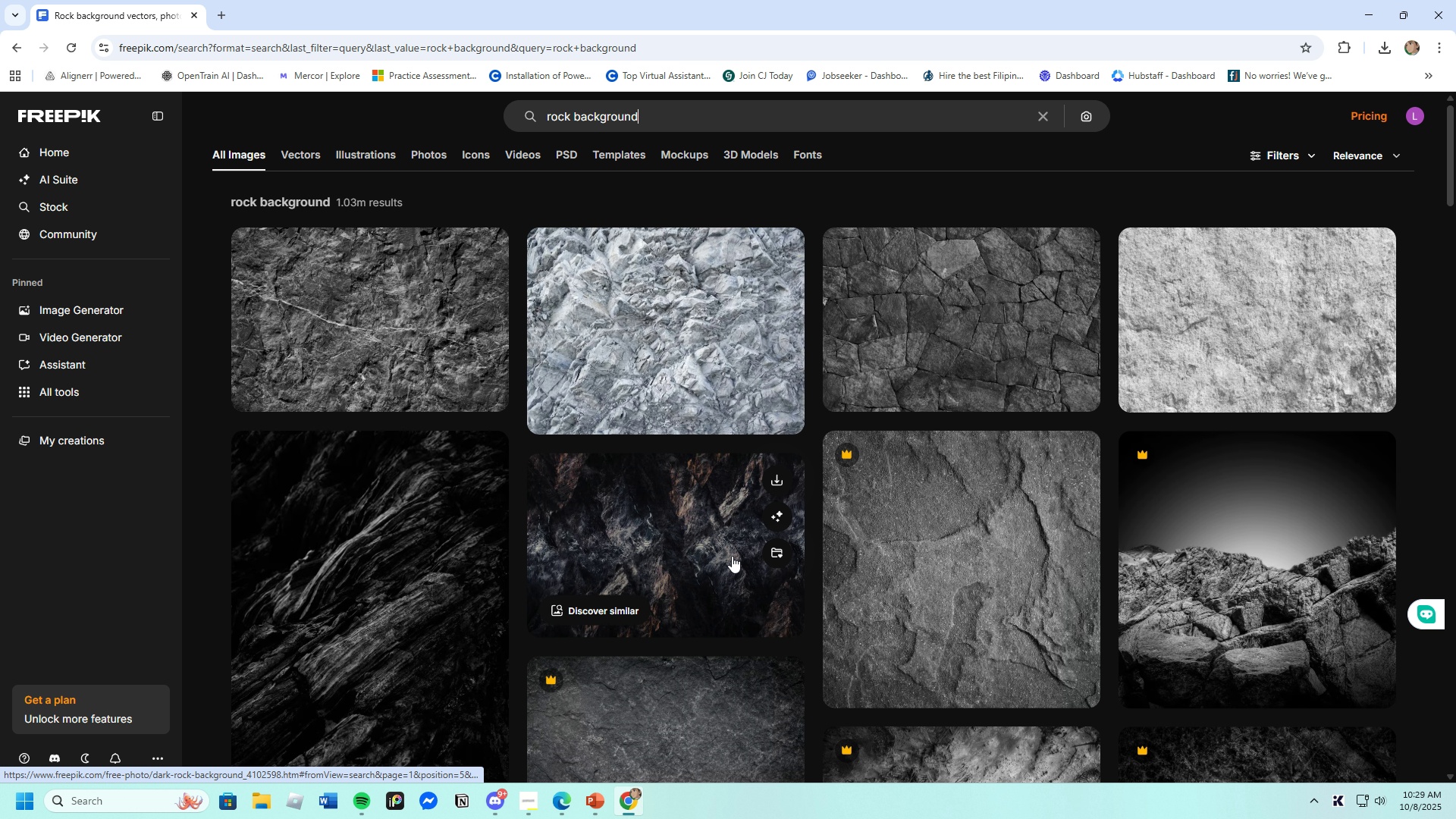 
scroll: coordinate [720, 575], scroll_direction: down, amount: 6.0
 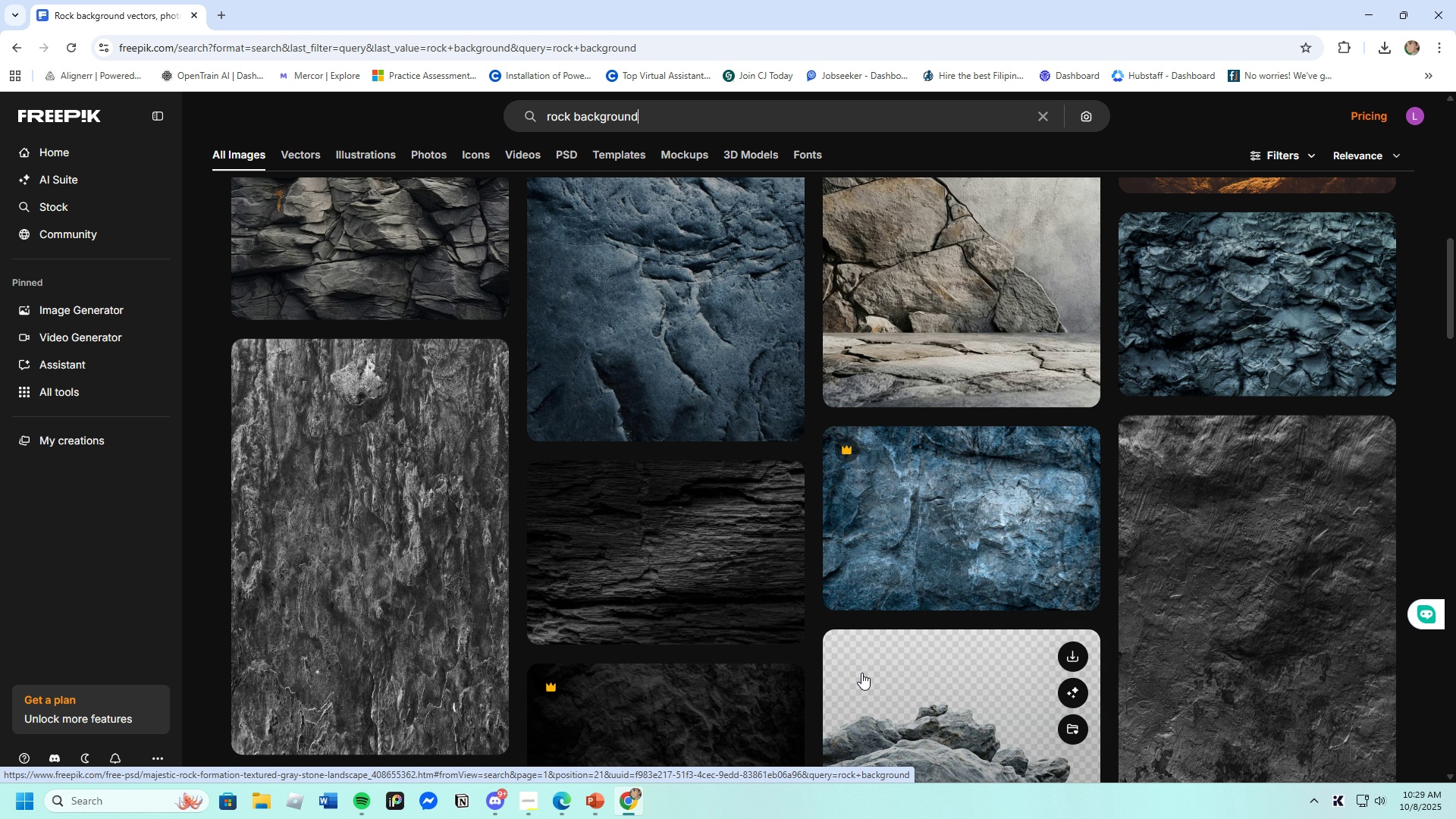 
left_click([729, 570])
 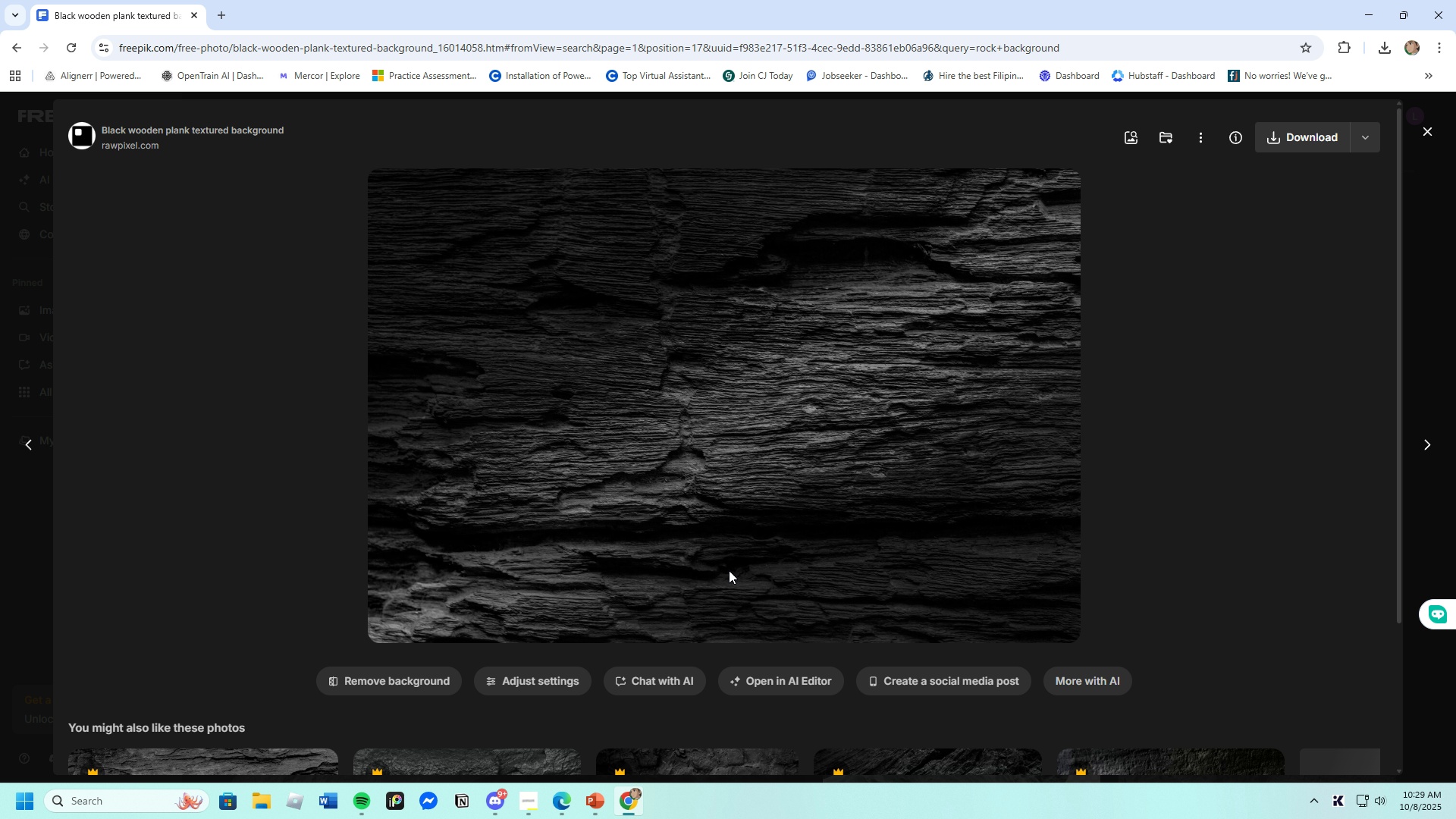 
left_click([1298, 139])
 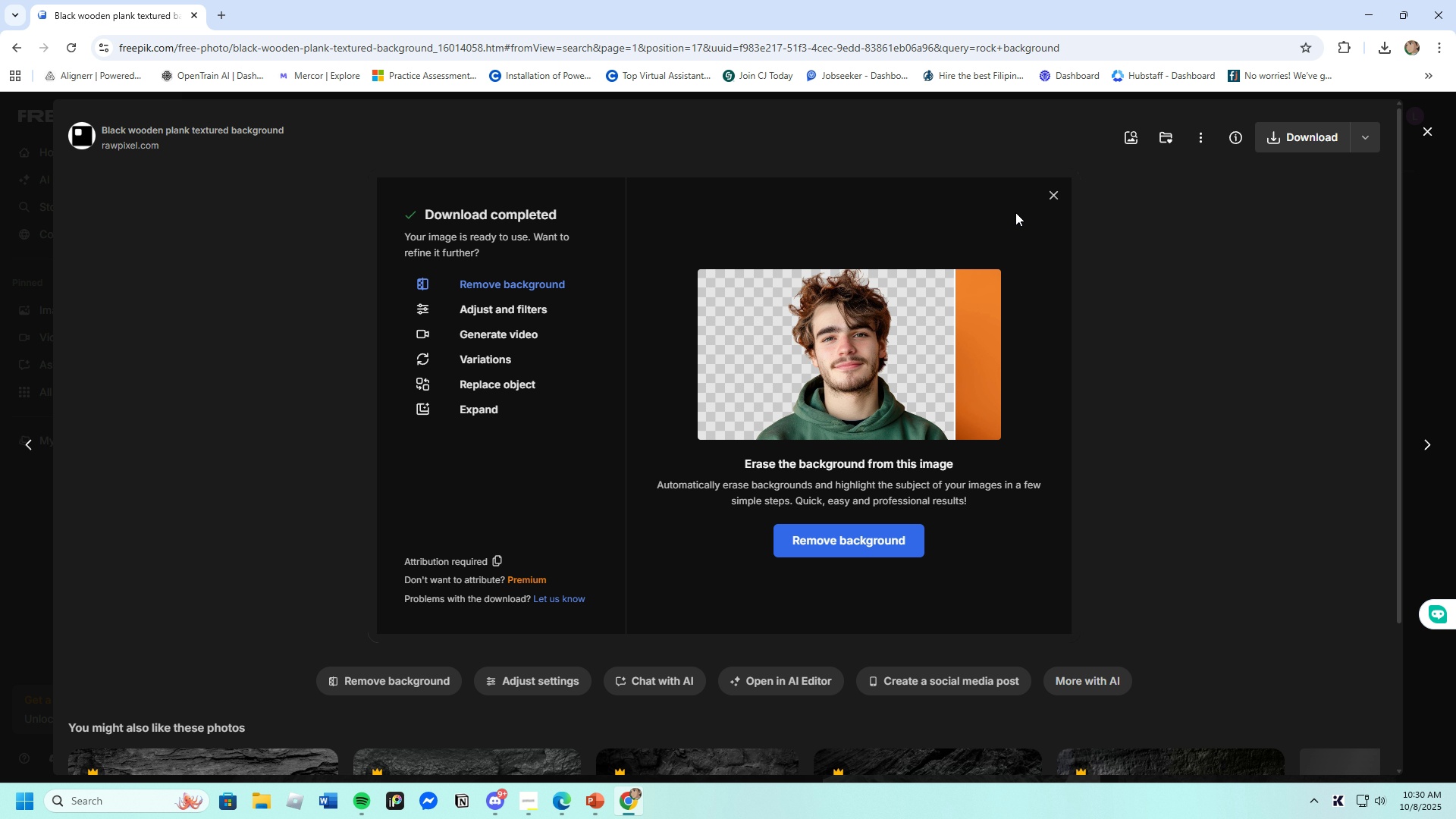 
left_click([1059, 196])
 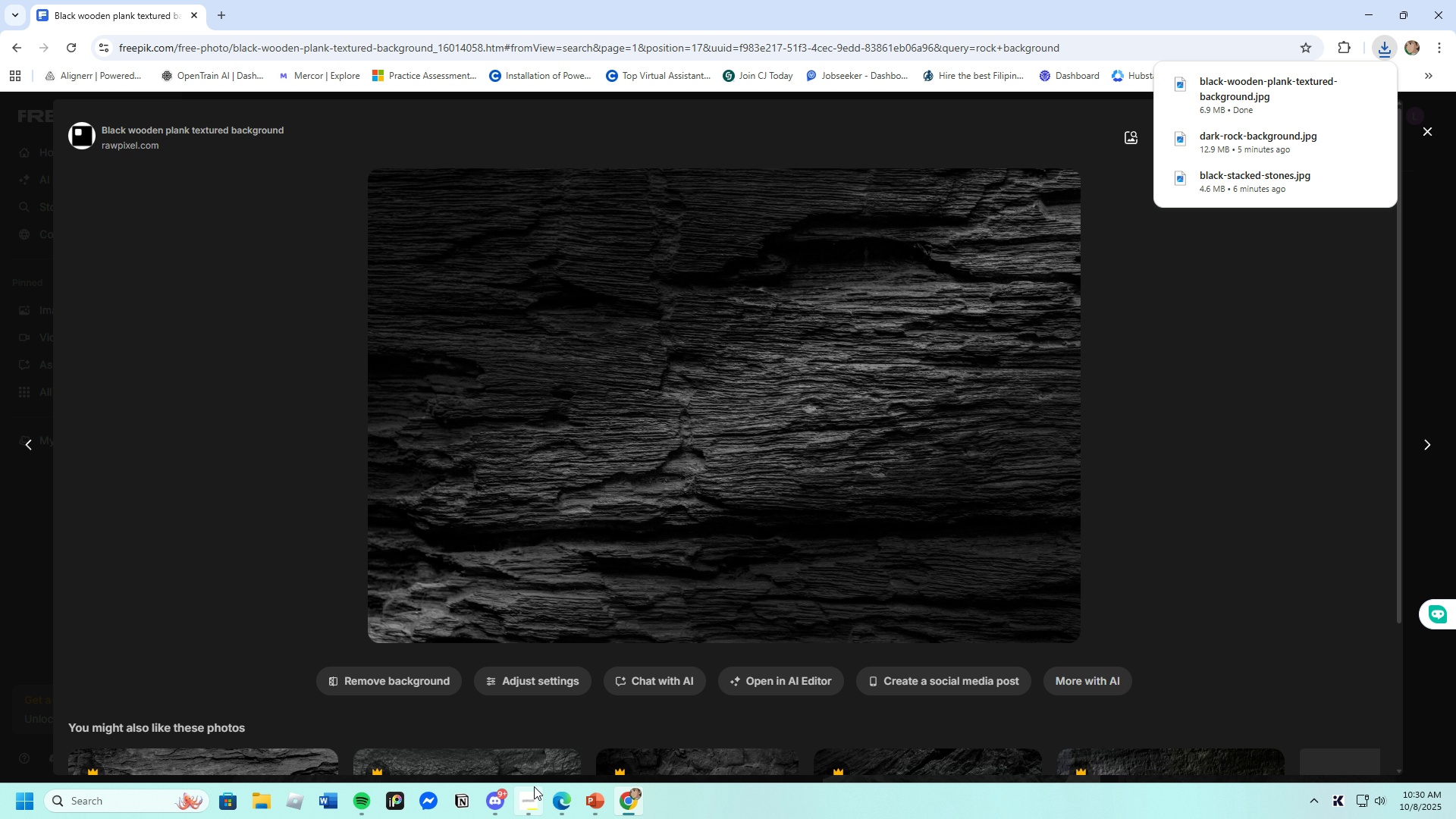 
left_click([560, 800])
 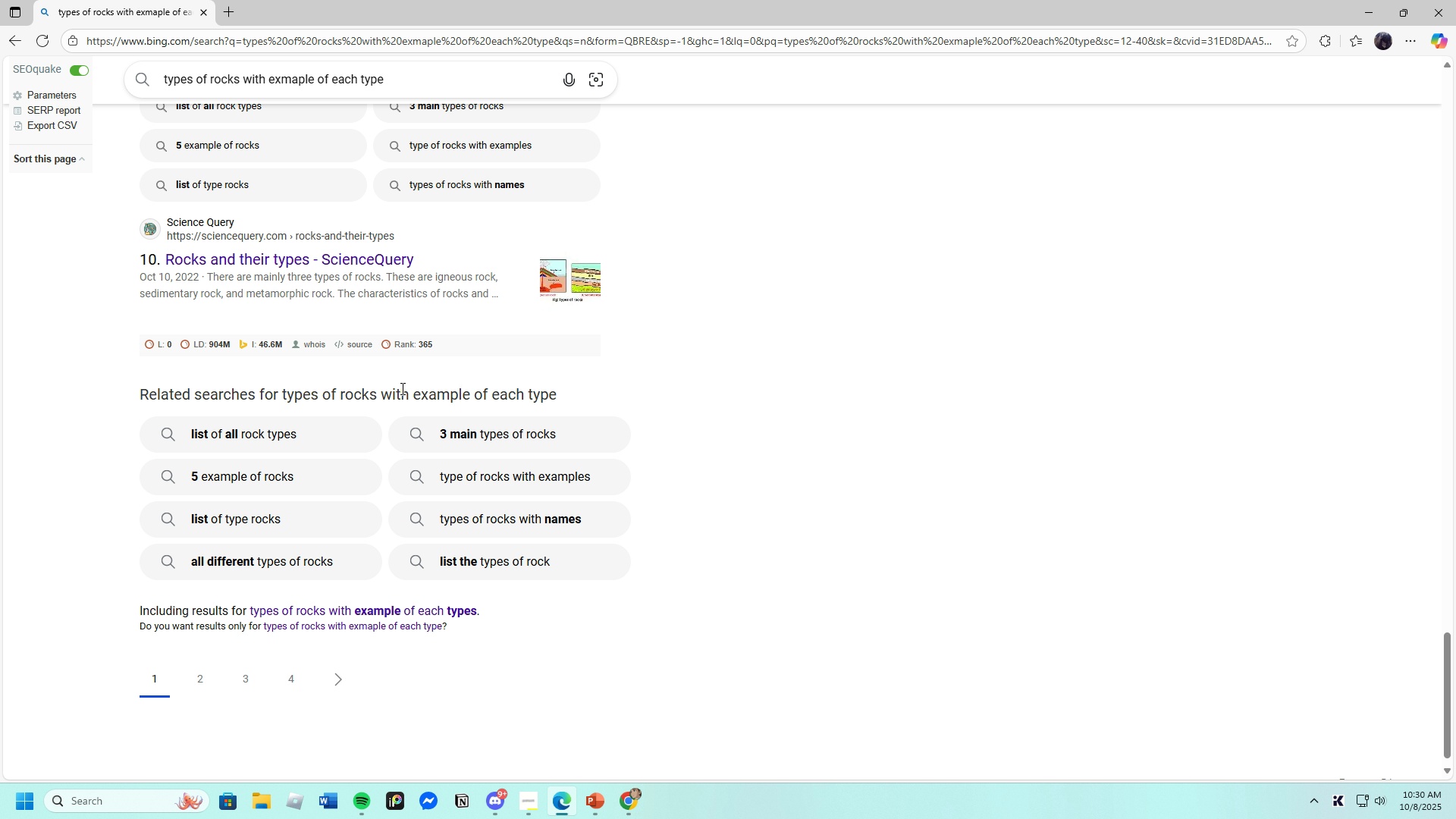 
scroll: coordinate [352, 444], scroll_direction: up, amount: 28.0
 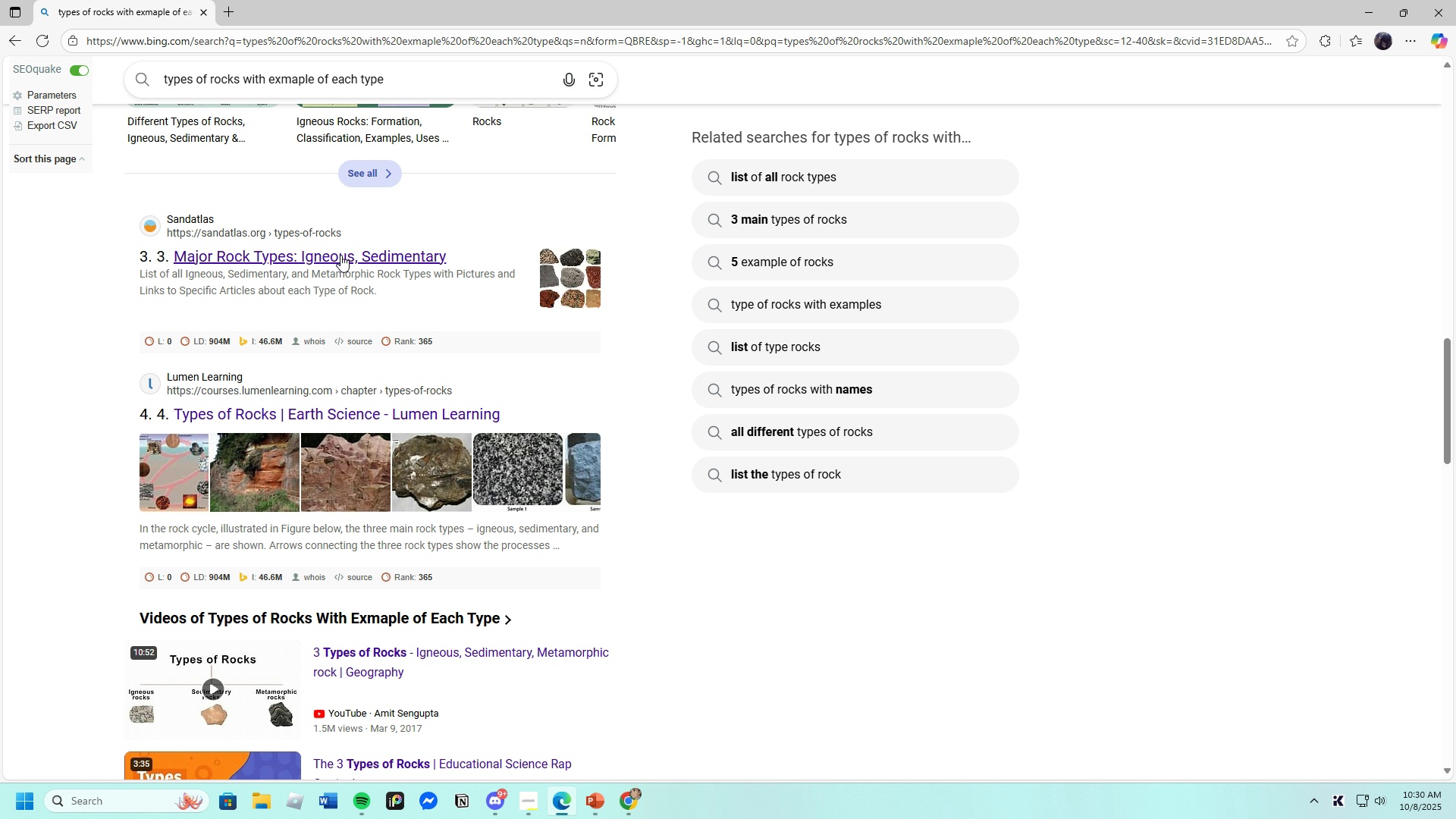 
left_click([340, 255])
 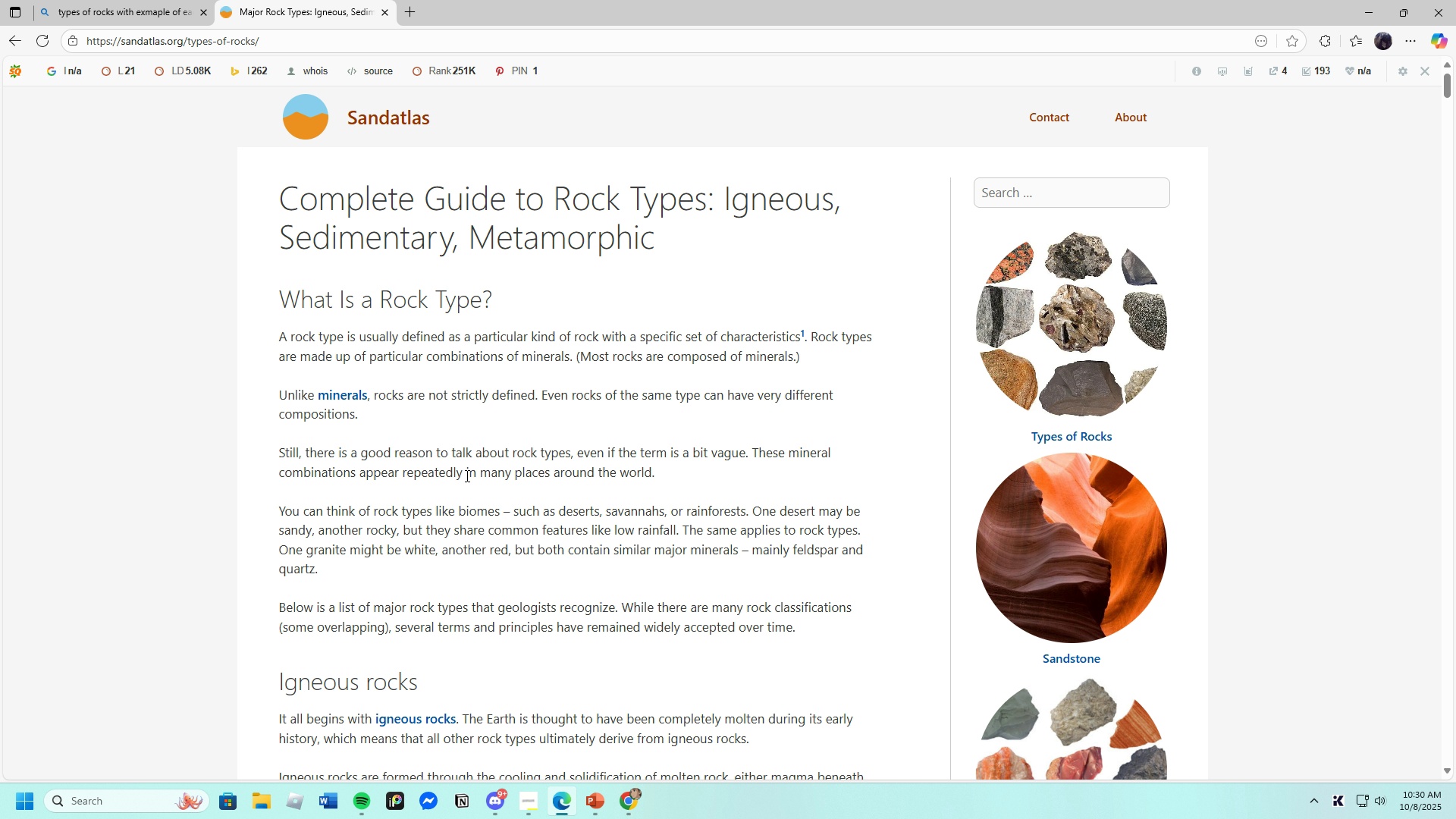 
wait(12.17)
 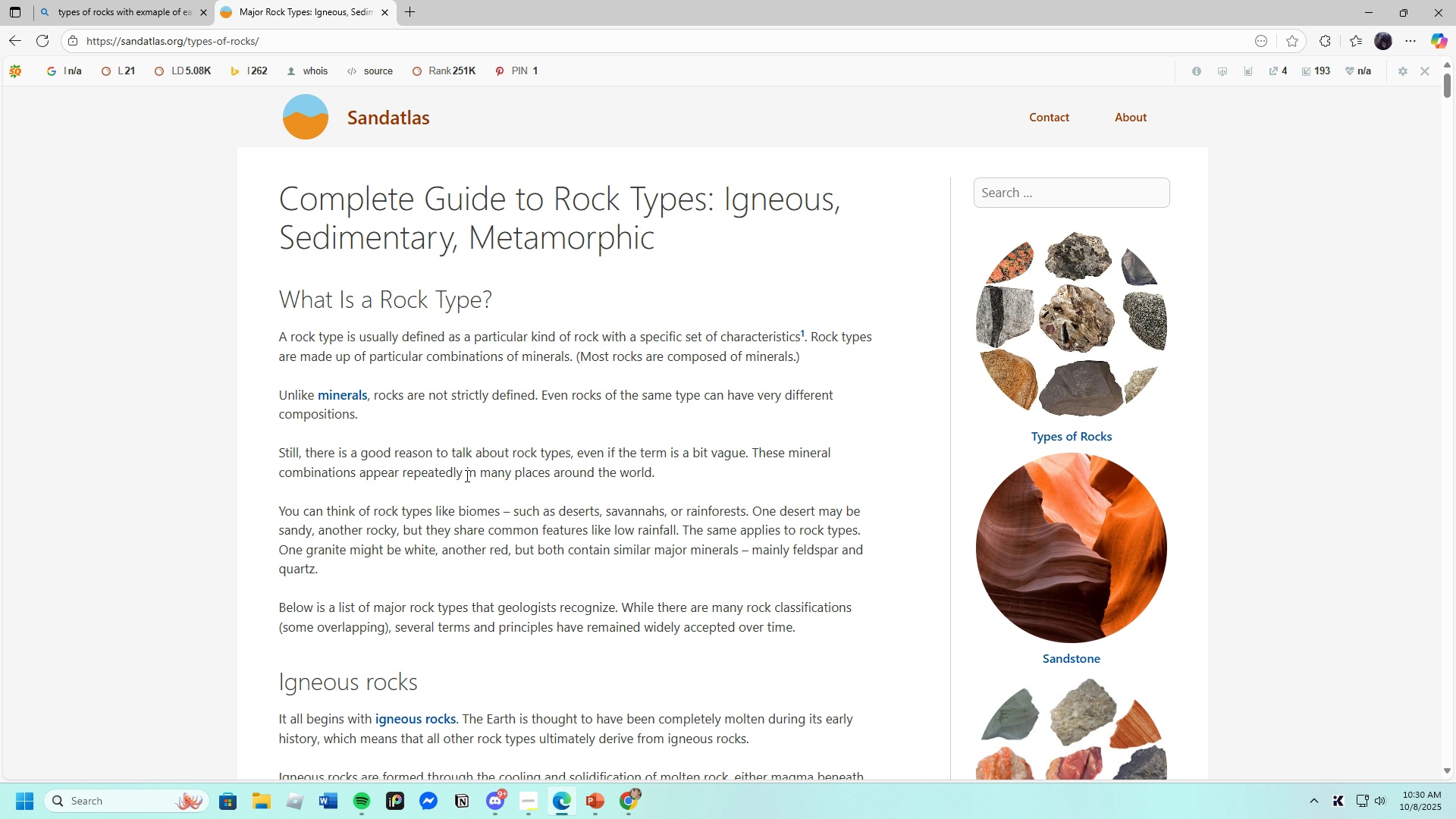 
scroll: coordinate [449, 548], scroll_direction: down, amount: 100.0
 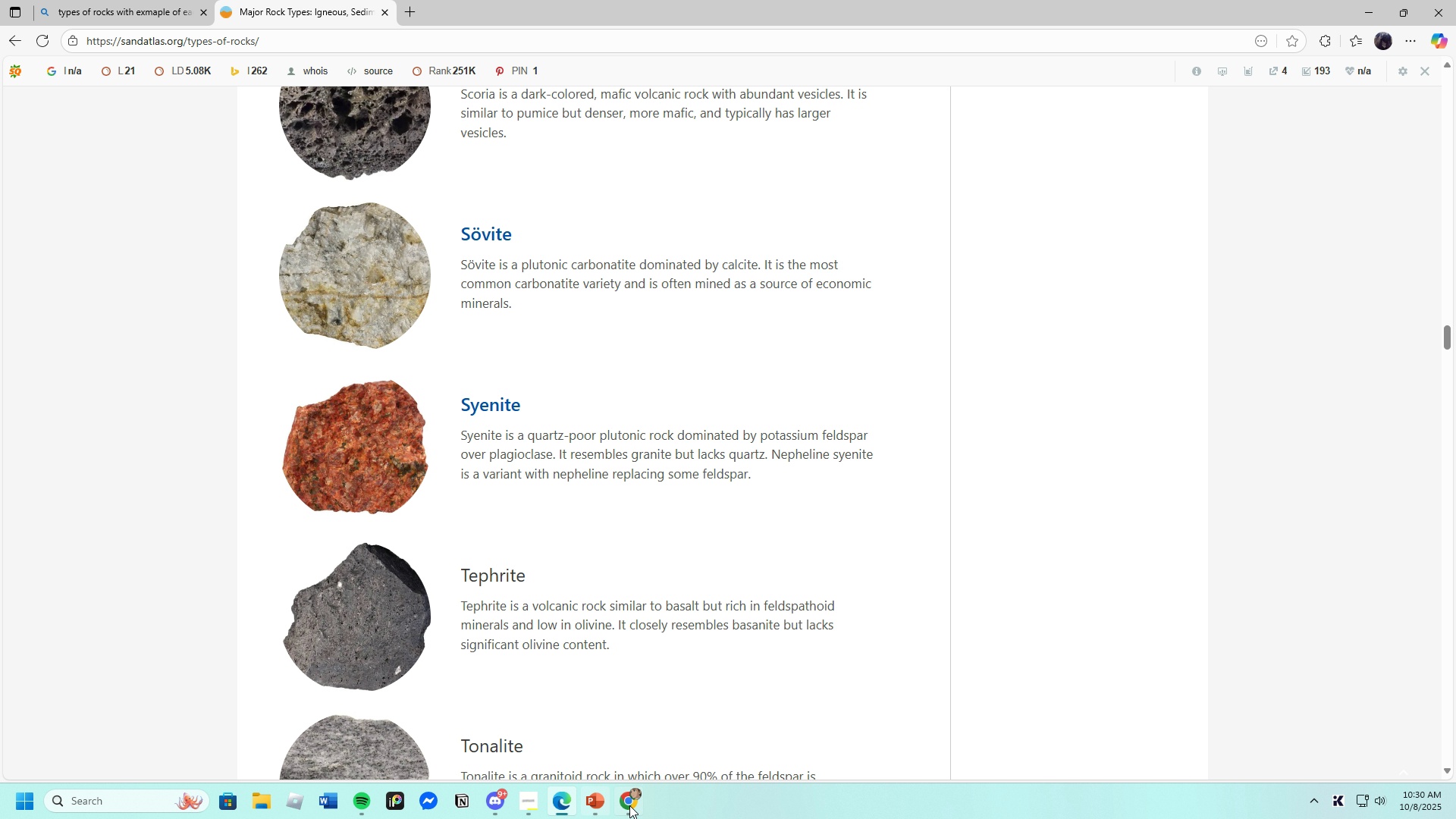 
left_click([630, 805])
 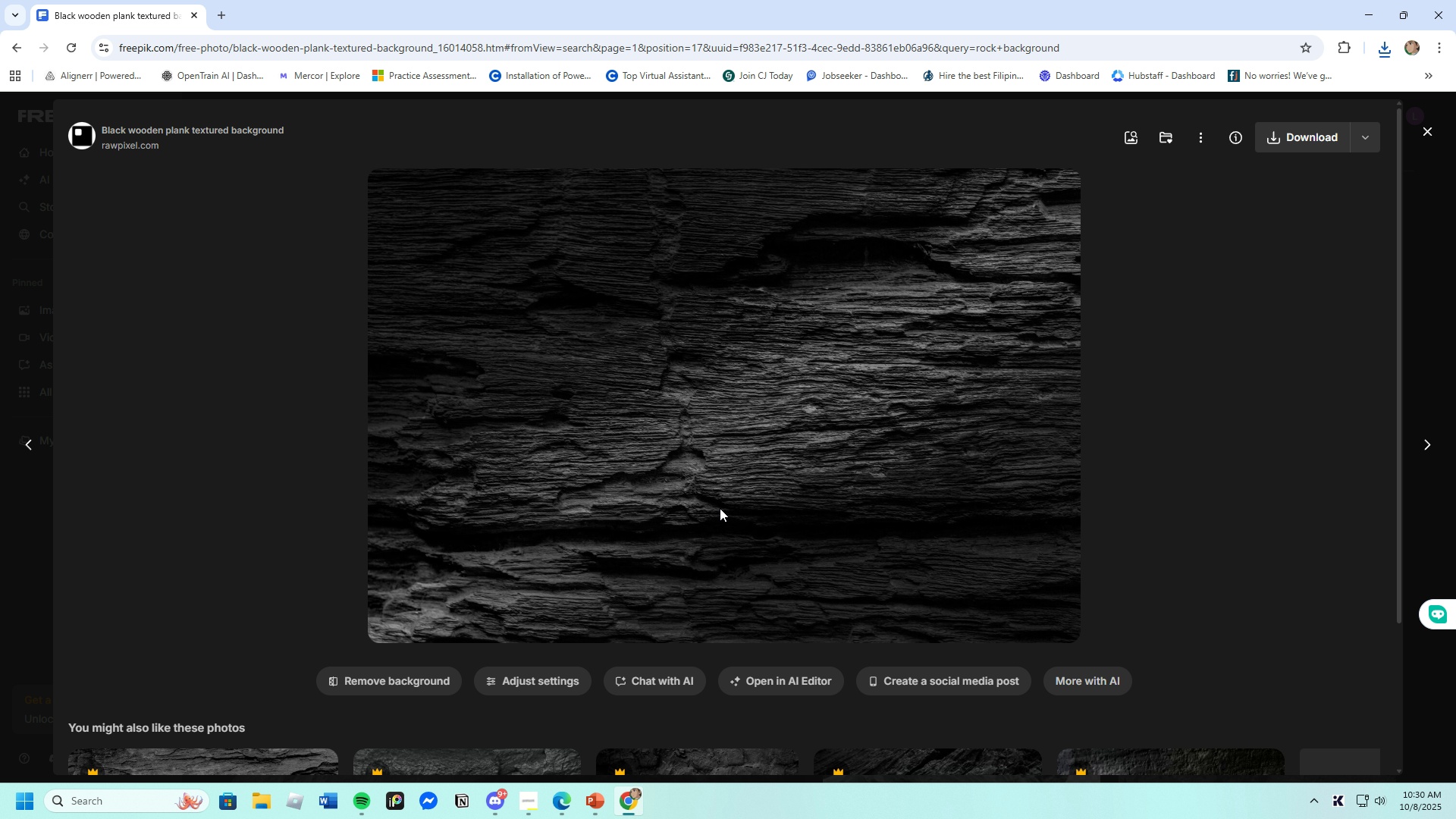 
scroll: coordinate [700, 526], scroll_direction: down, amount: 9.0
 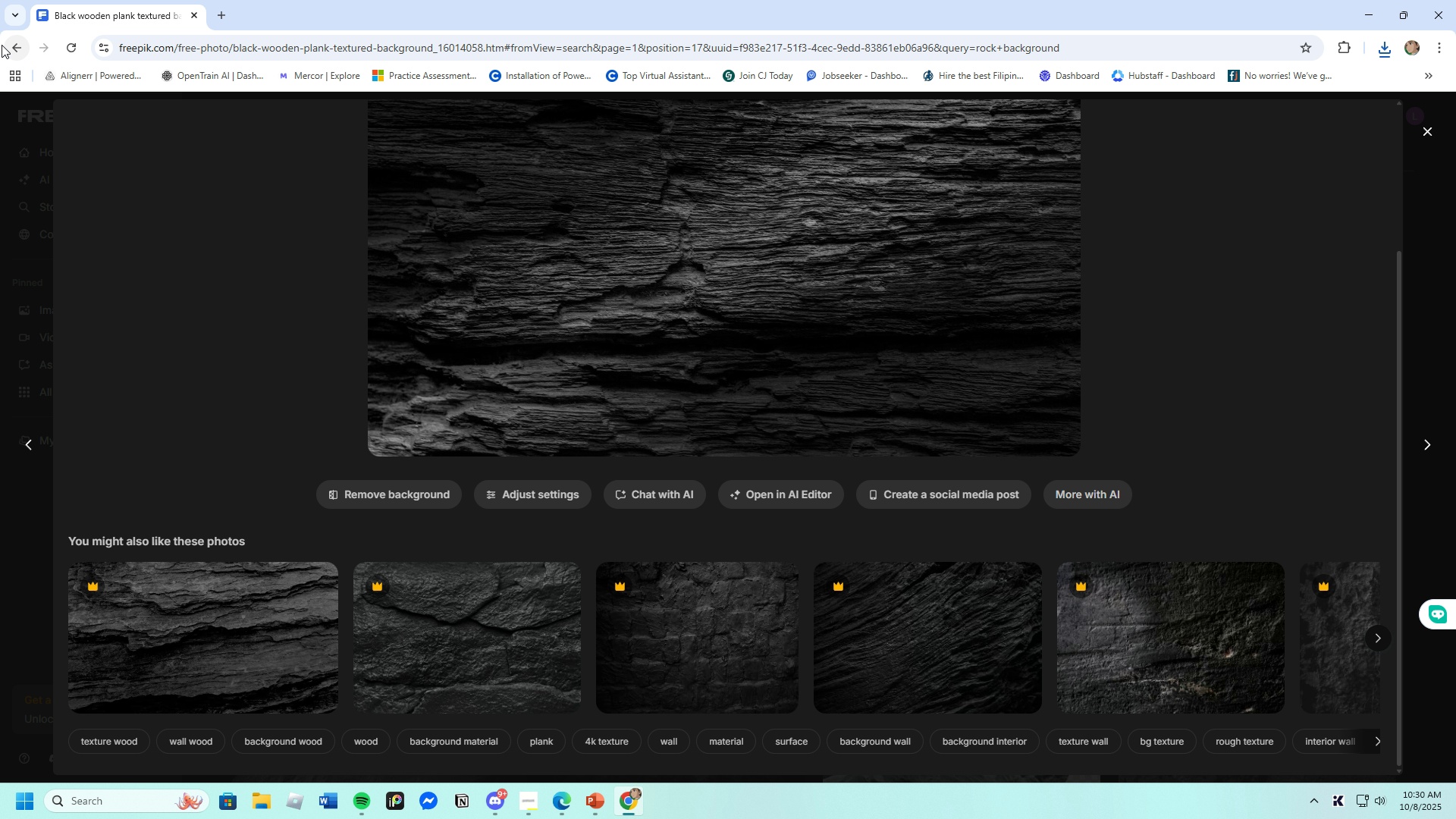 
left_click([2, 45])
 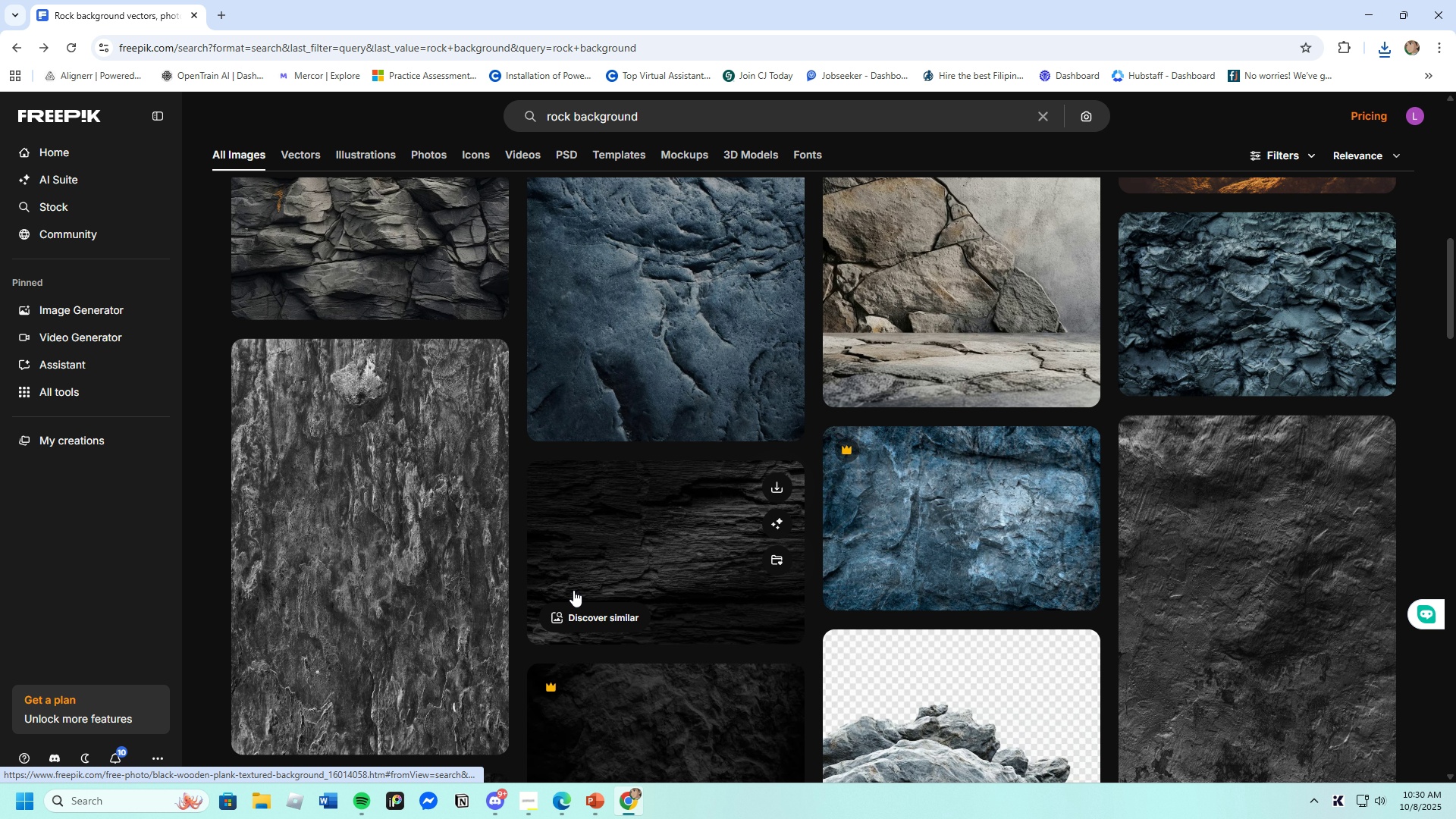 
scroll: coordinate [573, 592], scroll_direction: down, amount: 8.0
 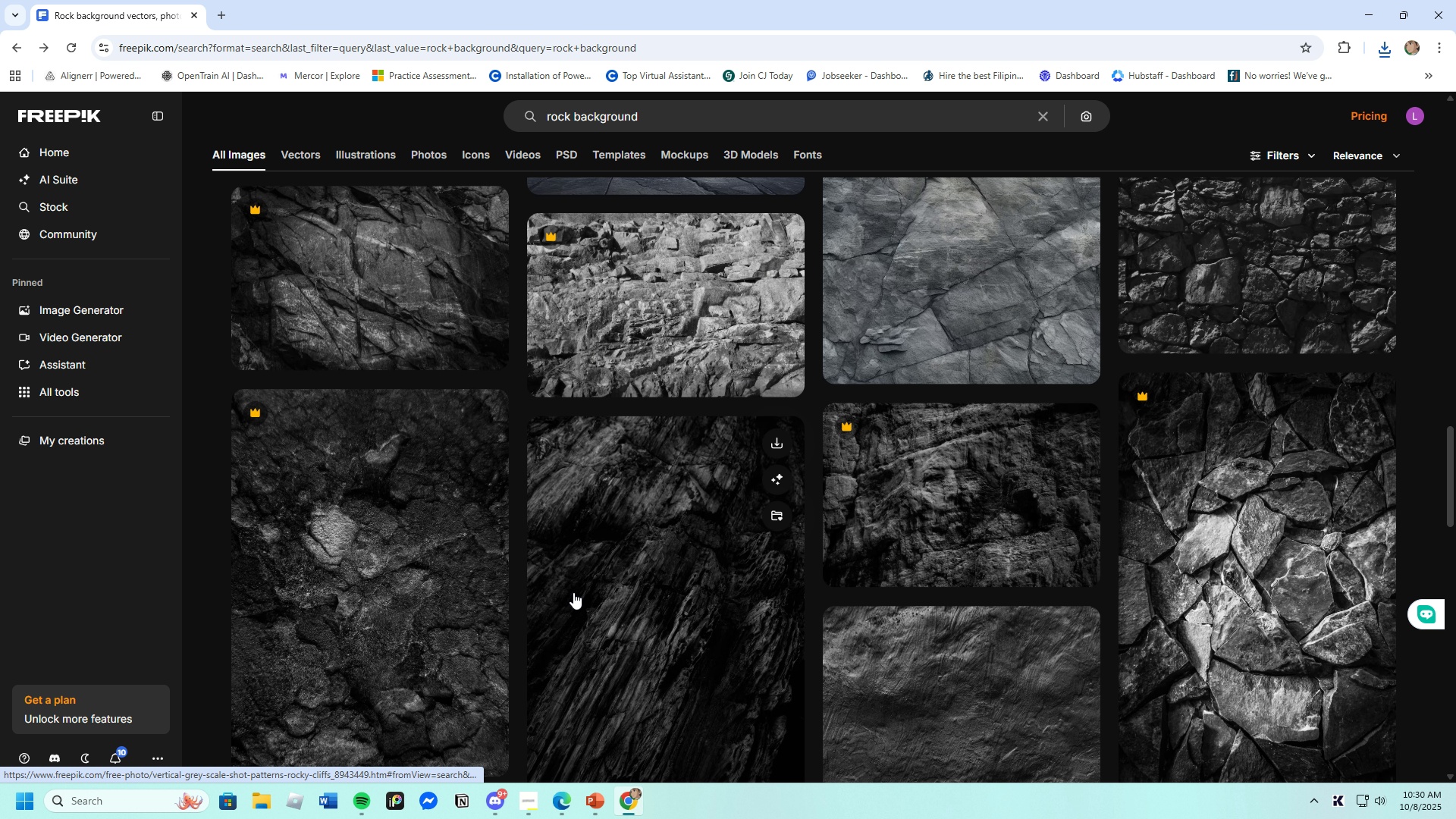 
scroll: coordinate [573, 592], scroll_direction: up, amount: 4.0
 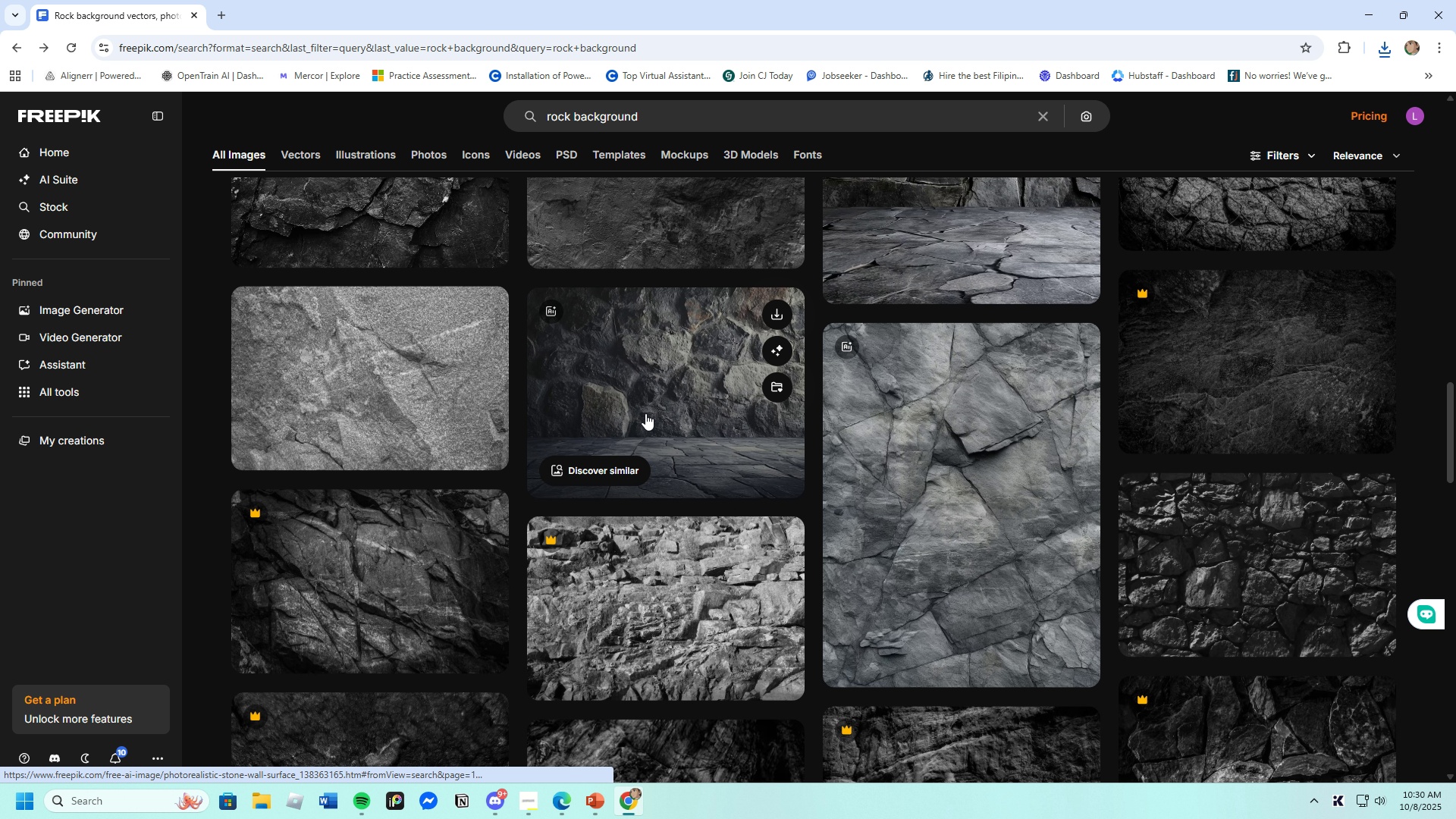 
left_click([645, 413])
 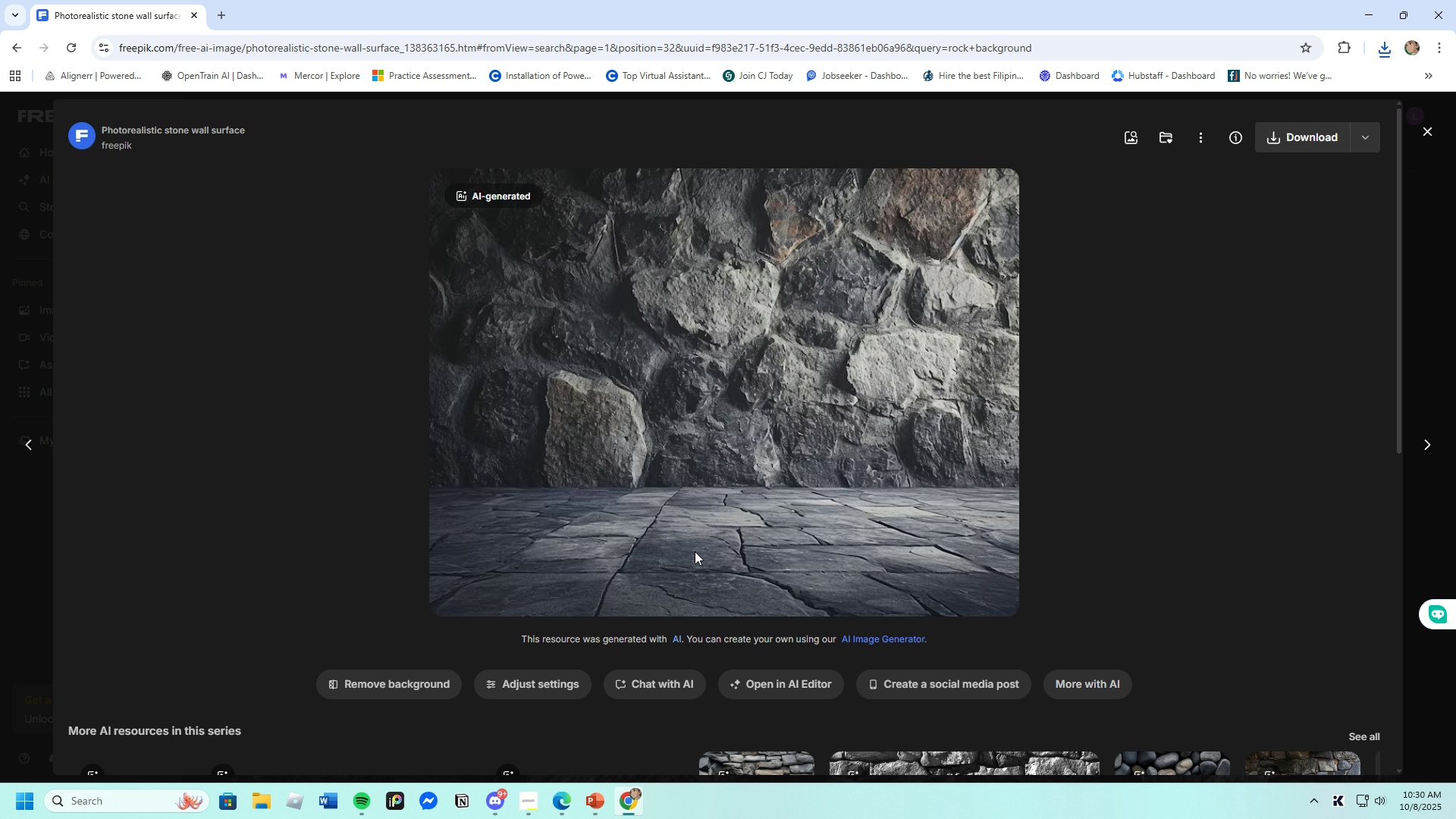 
scroll: coordinate [767, 717], scroll_direction: down, amount: 13.0
 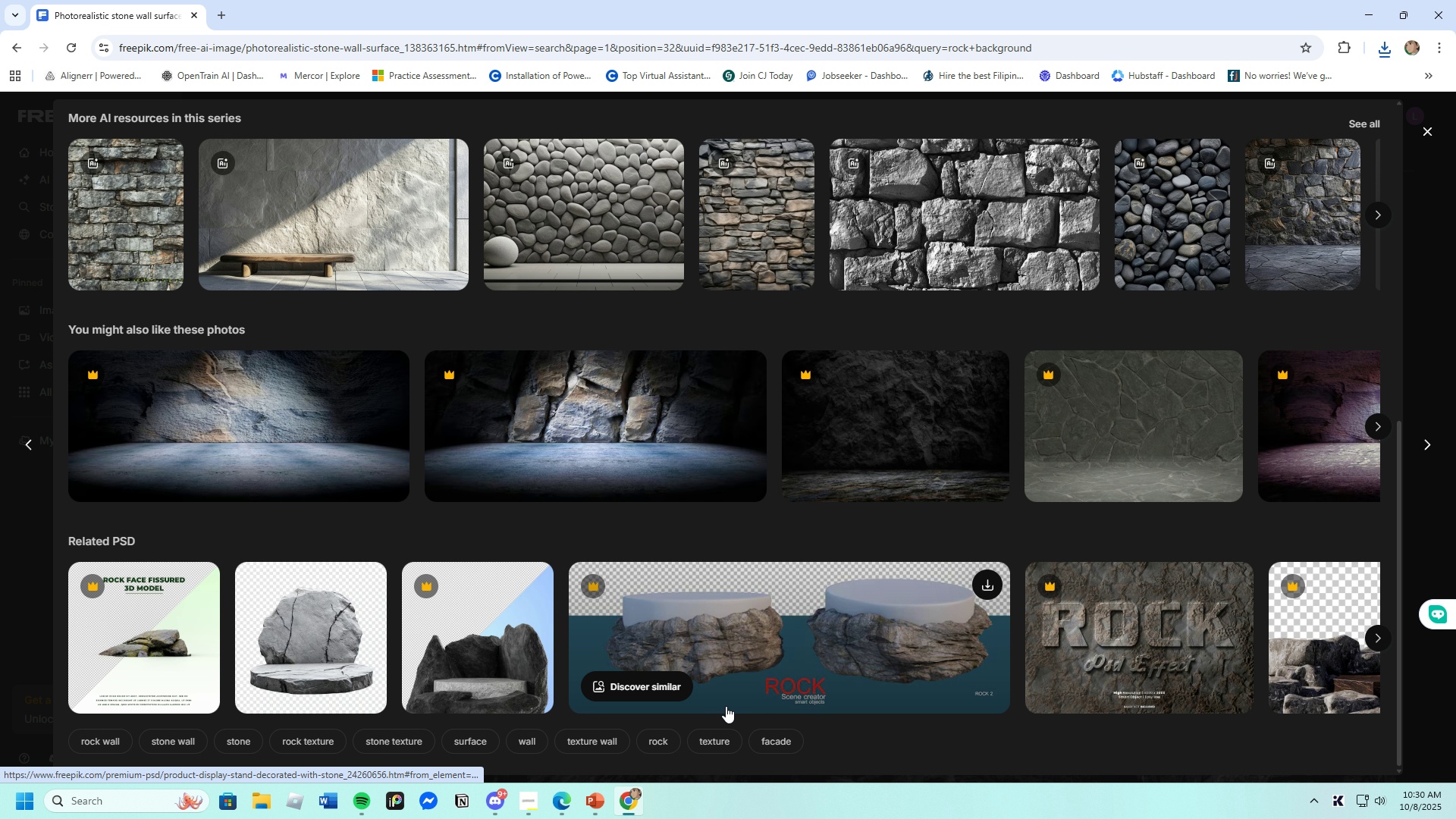 
mouse_move([506, 634])
 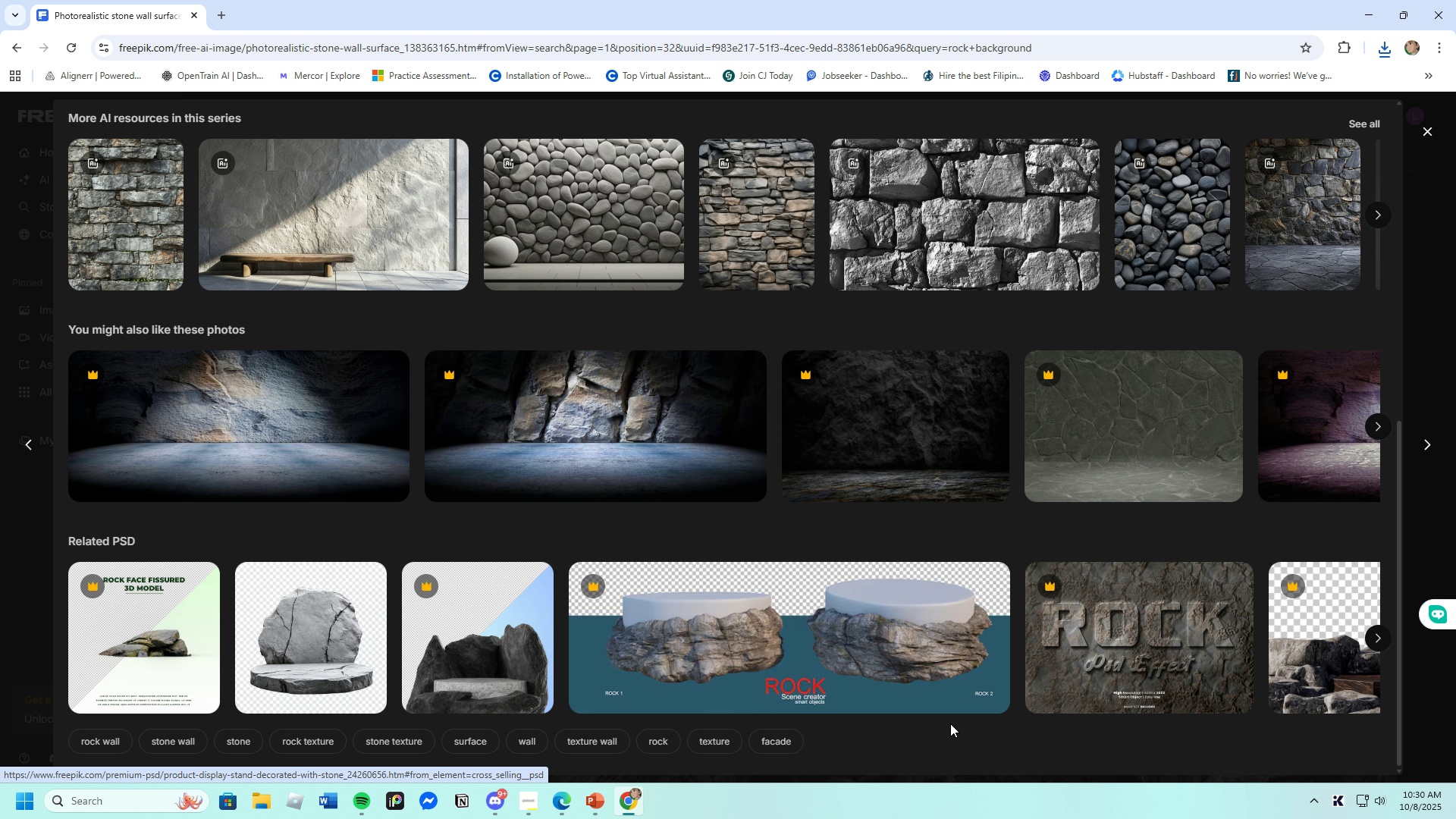 
scroll: coordinate [864, 690], scroll_direction: up, amount: 7.0
 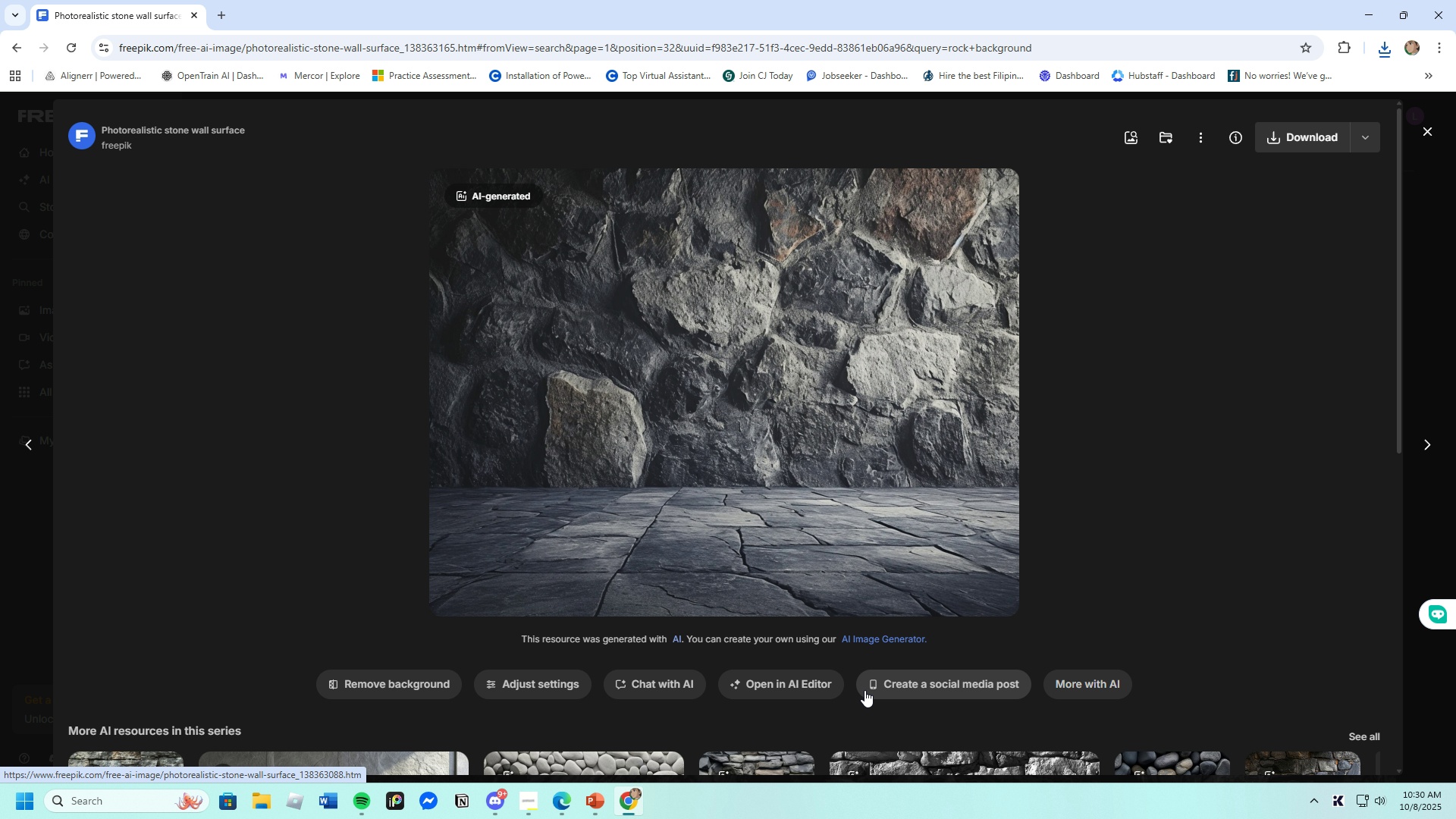 
scroll: coordinate [864, 690], scroll_direction: down, amount: 6.0
 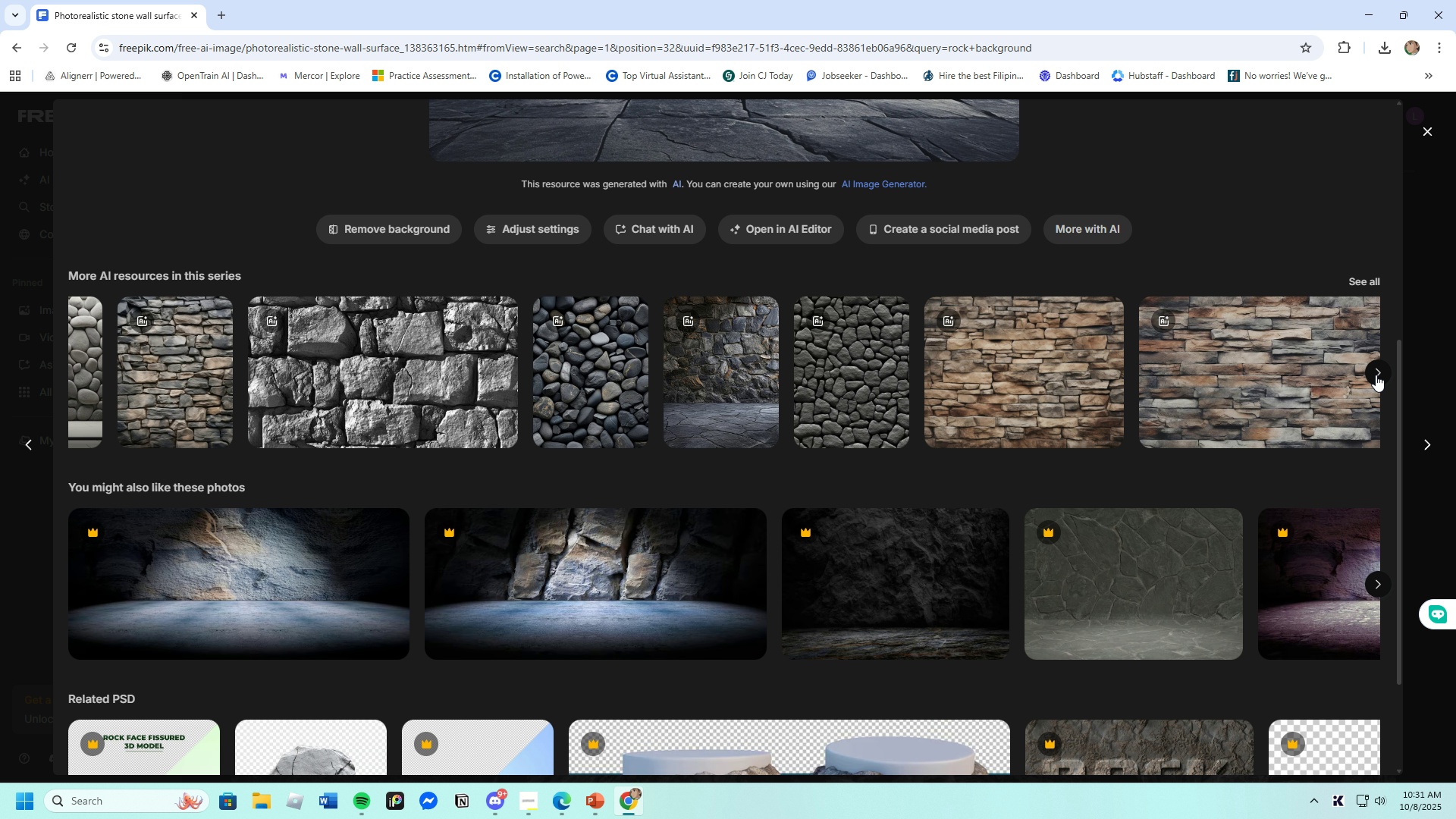 
wait(6.45)
 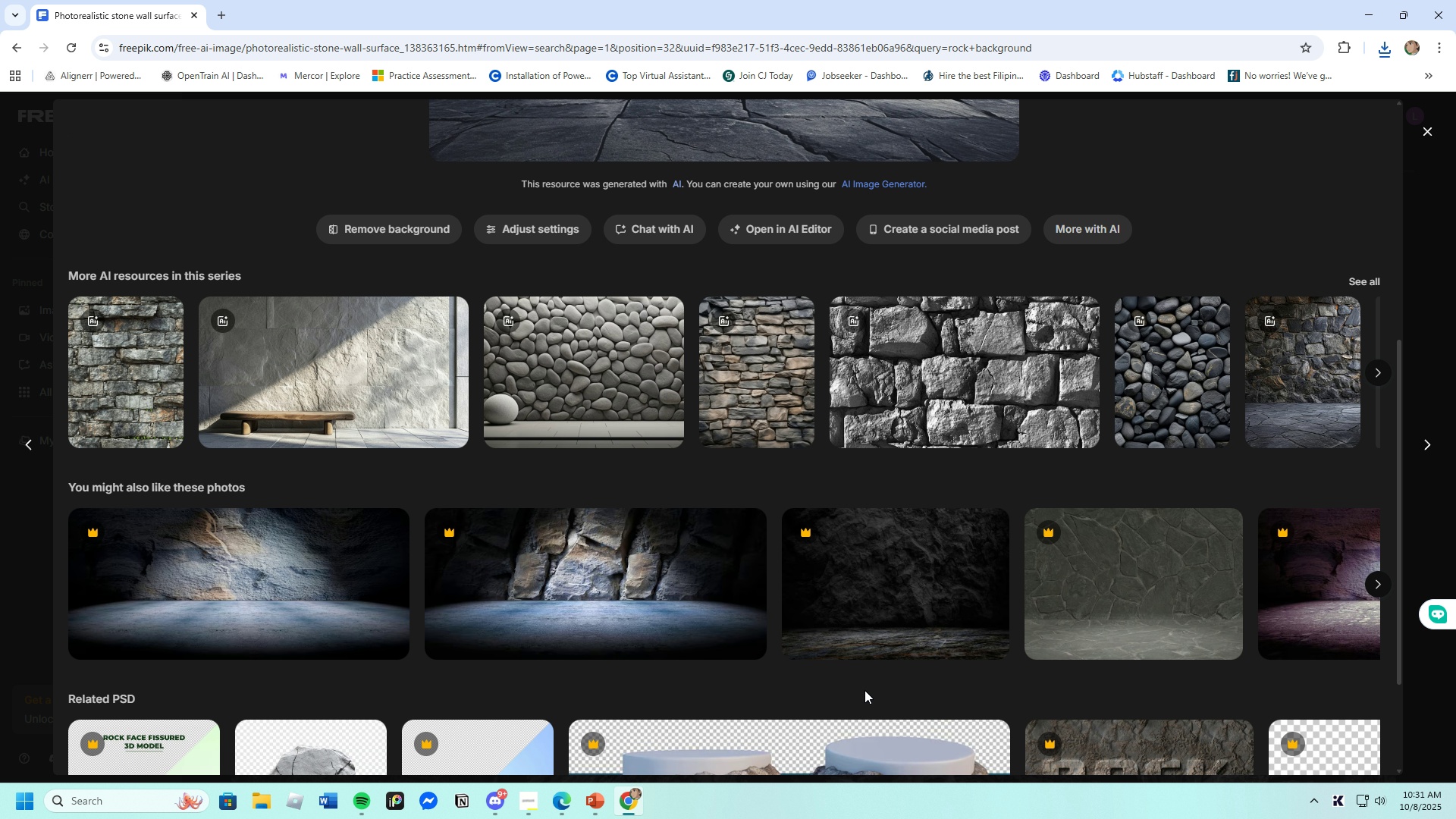 
left_click([1375, 375])
 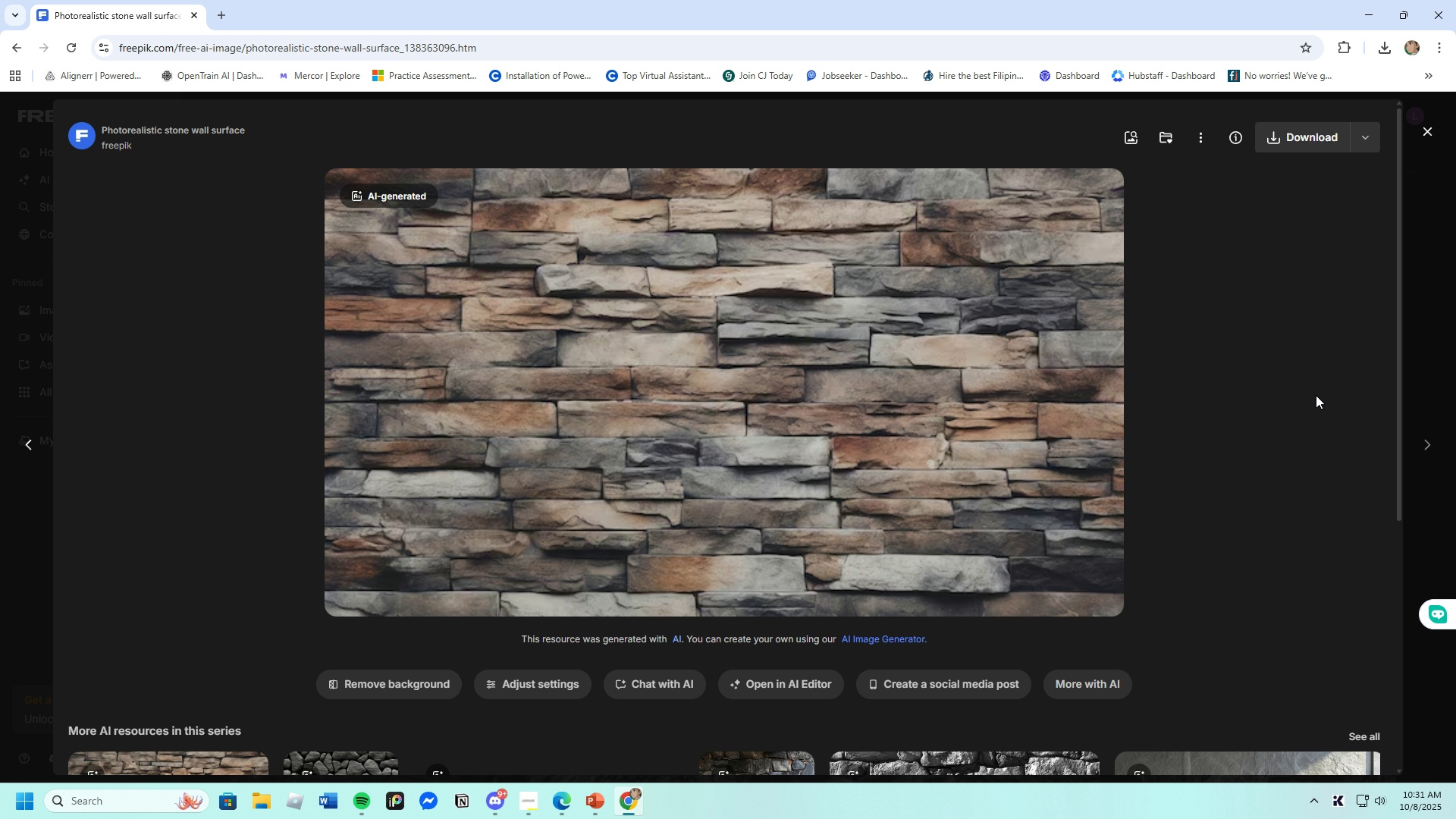 
scroll: coordinate [784, 748], scroll_direction: down, amount: 6.0
 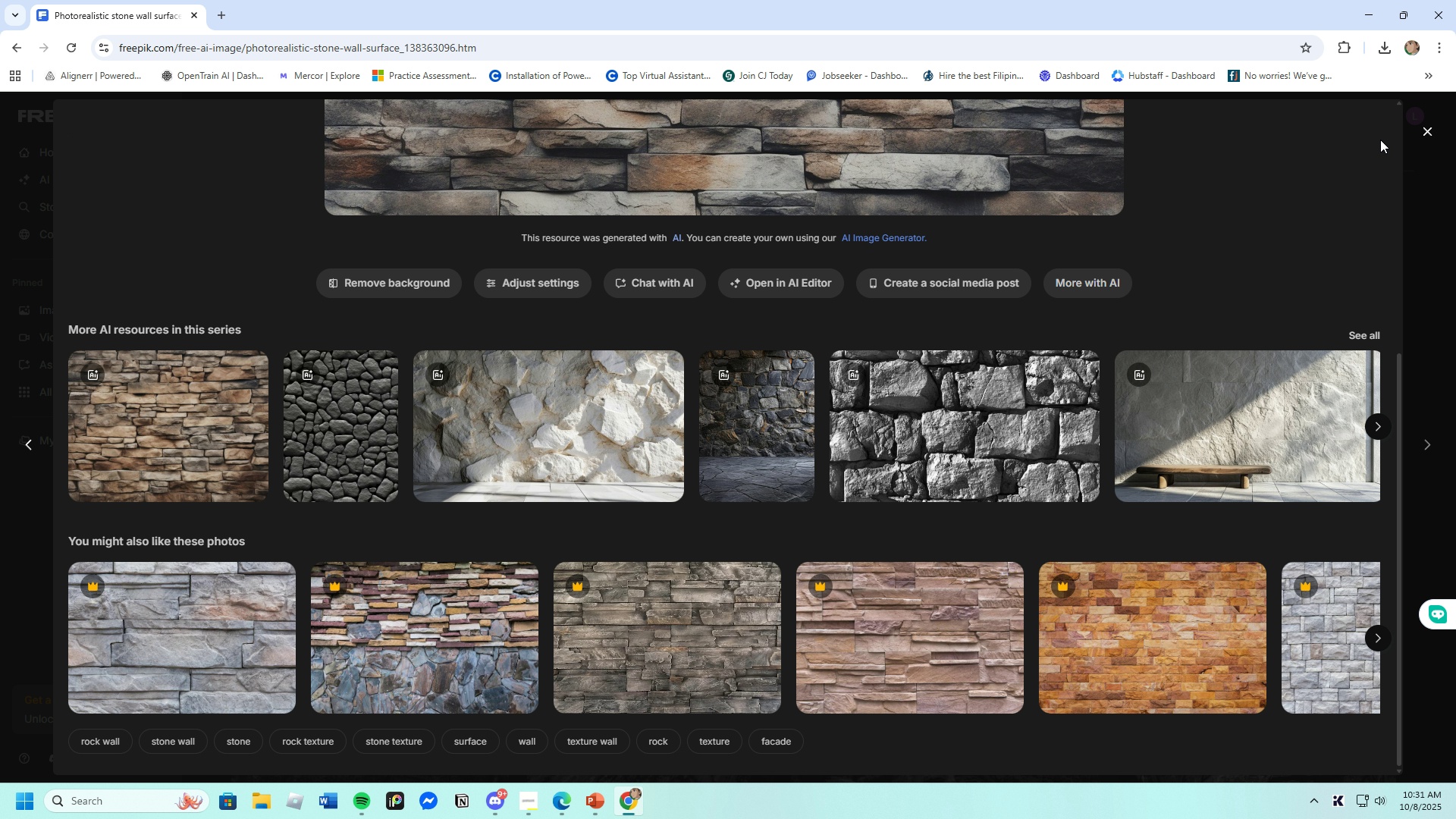 
left_click([1429, 129])
 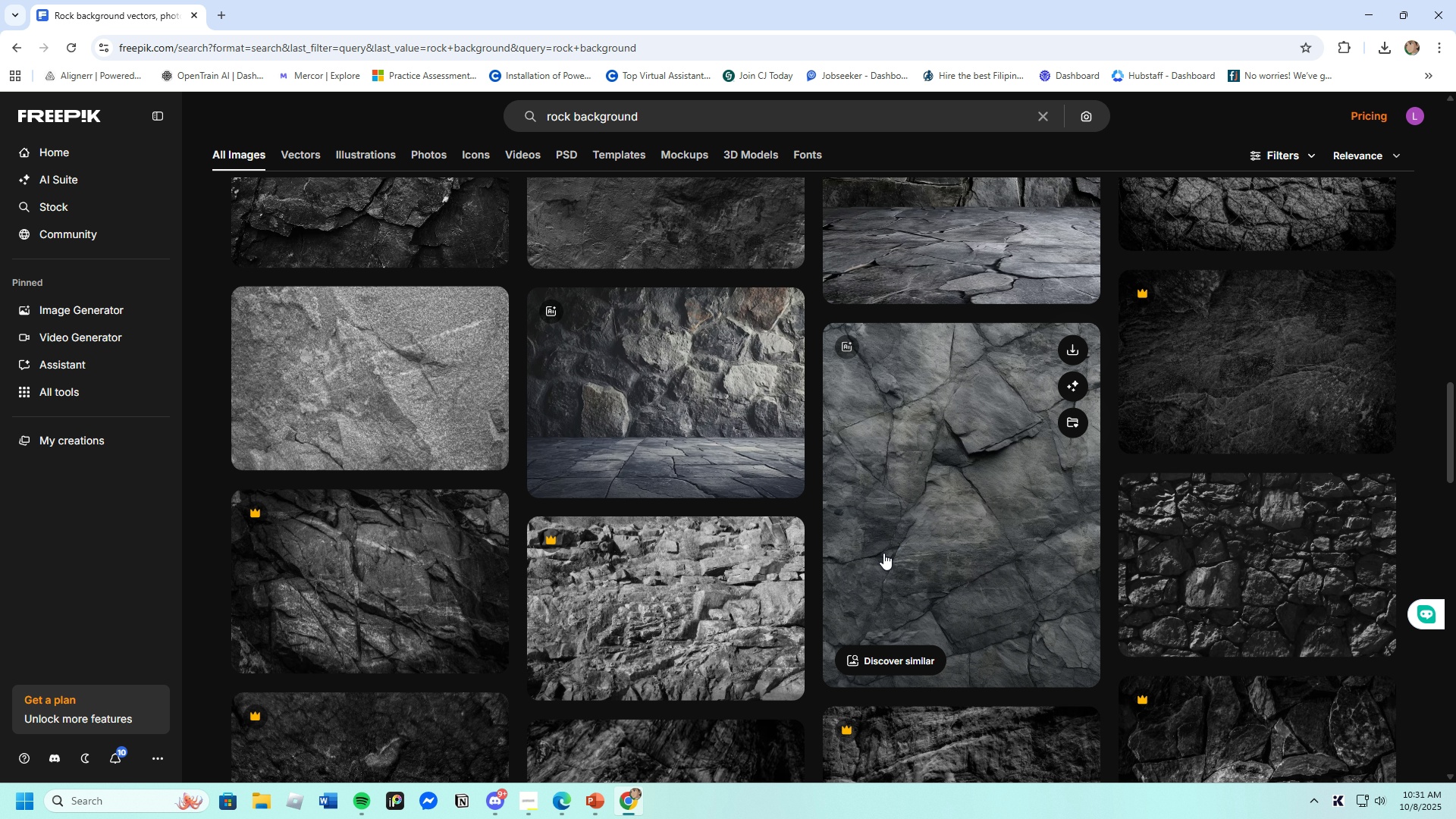 
scroll: coordinate [871, 571], scroll_direction: down, amount: 20.0
 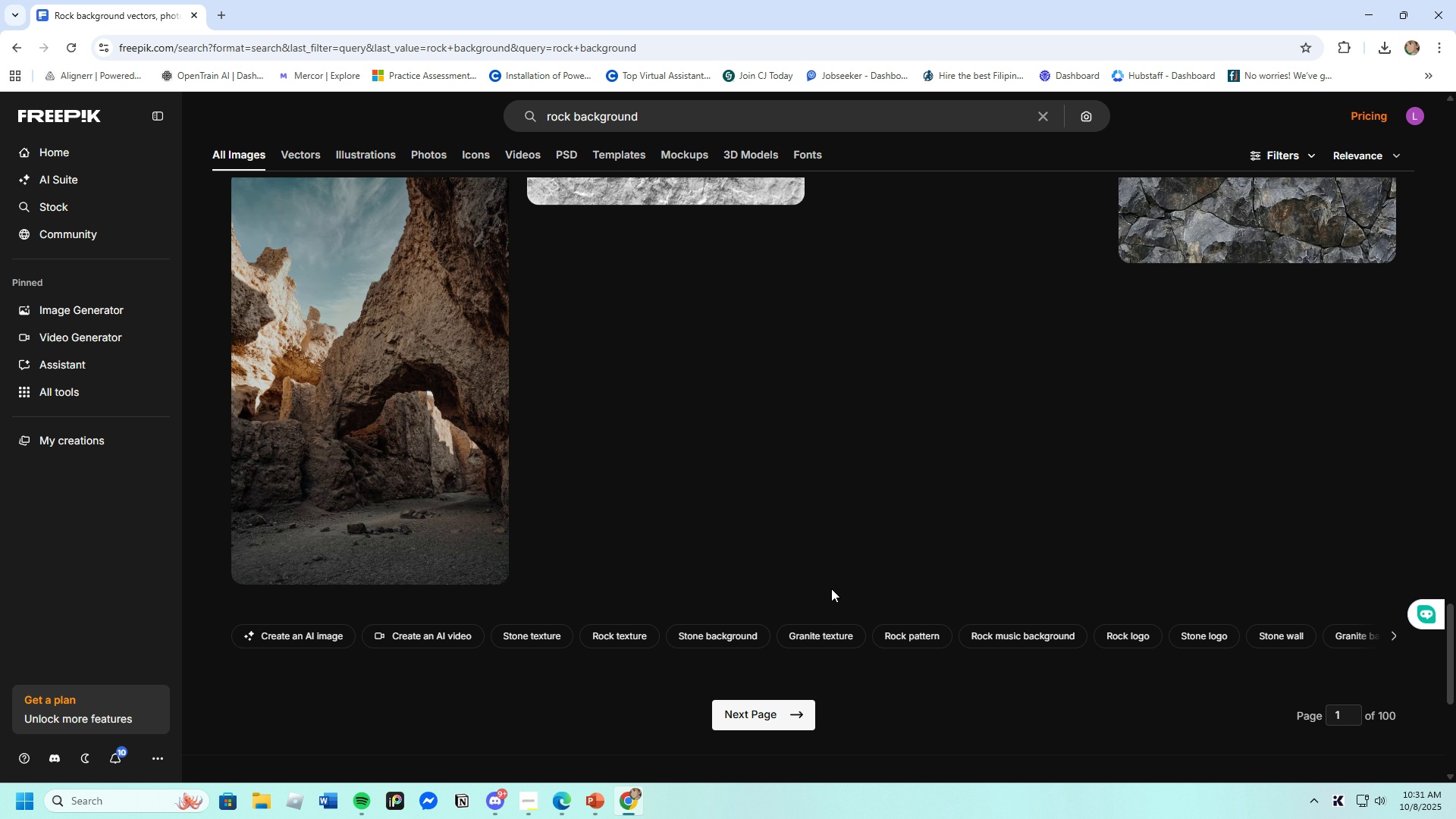 
scroll: coordinate [824, 588], scroll_direction: up, amount: 4.0
 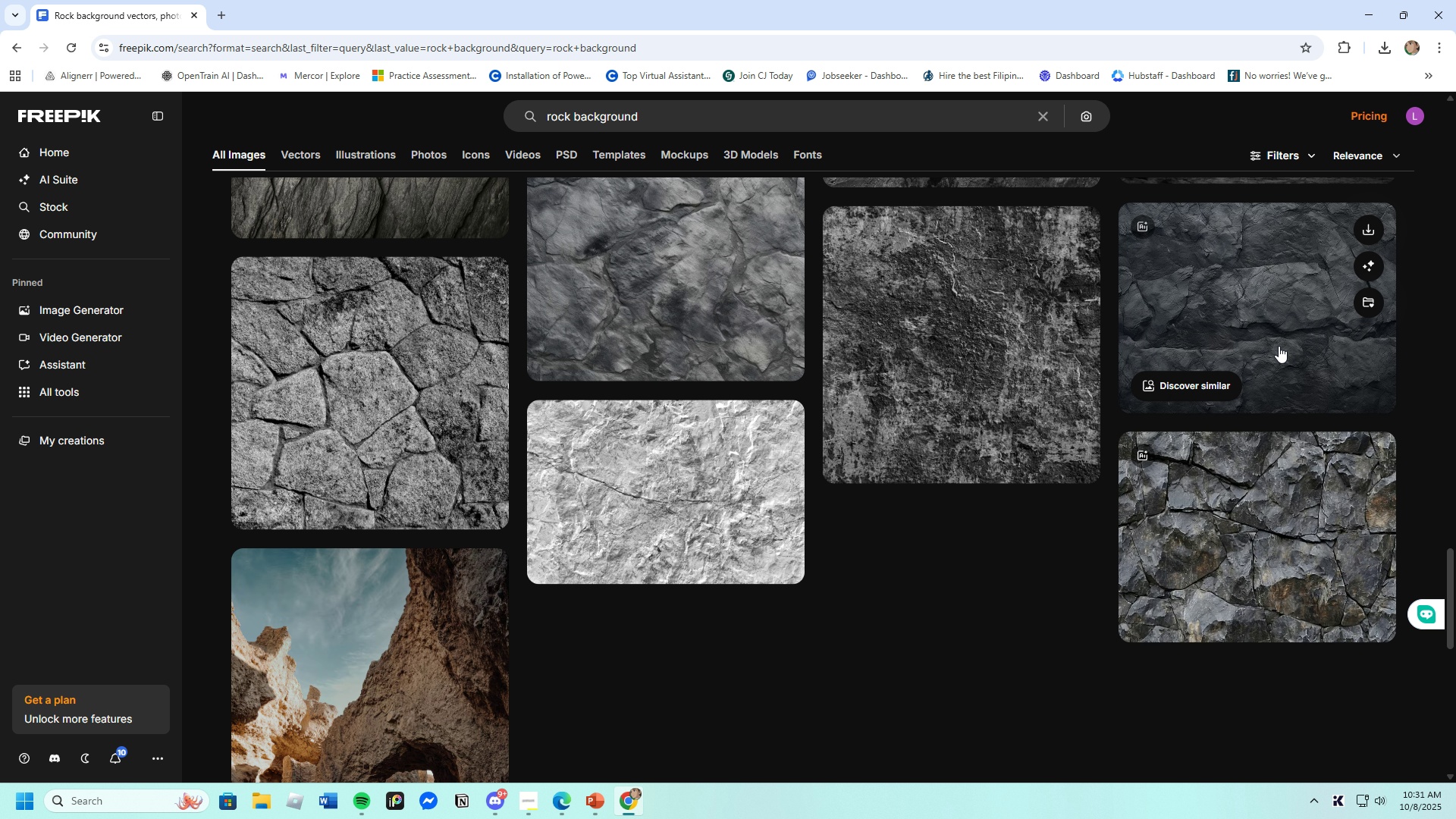 
left_click([1260, 331])
 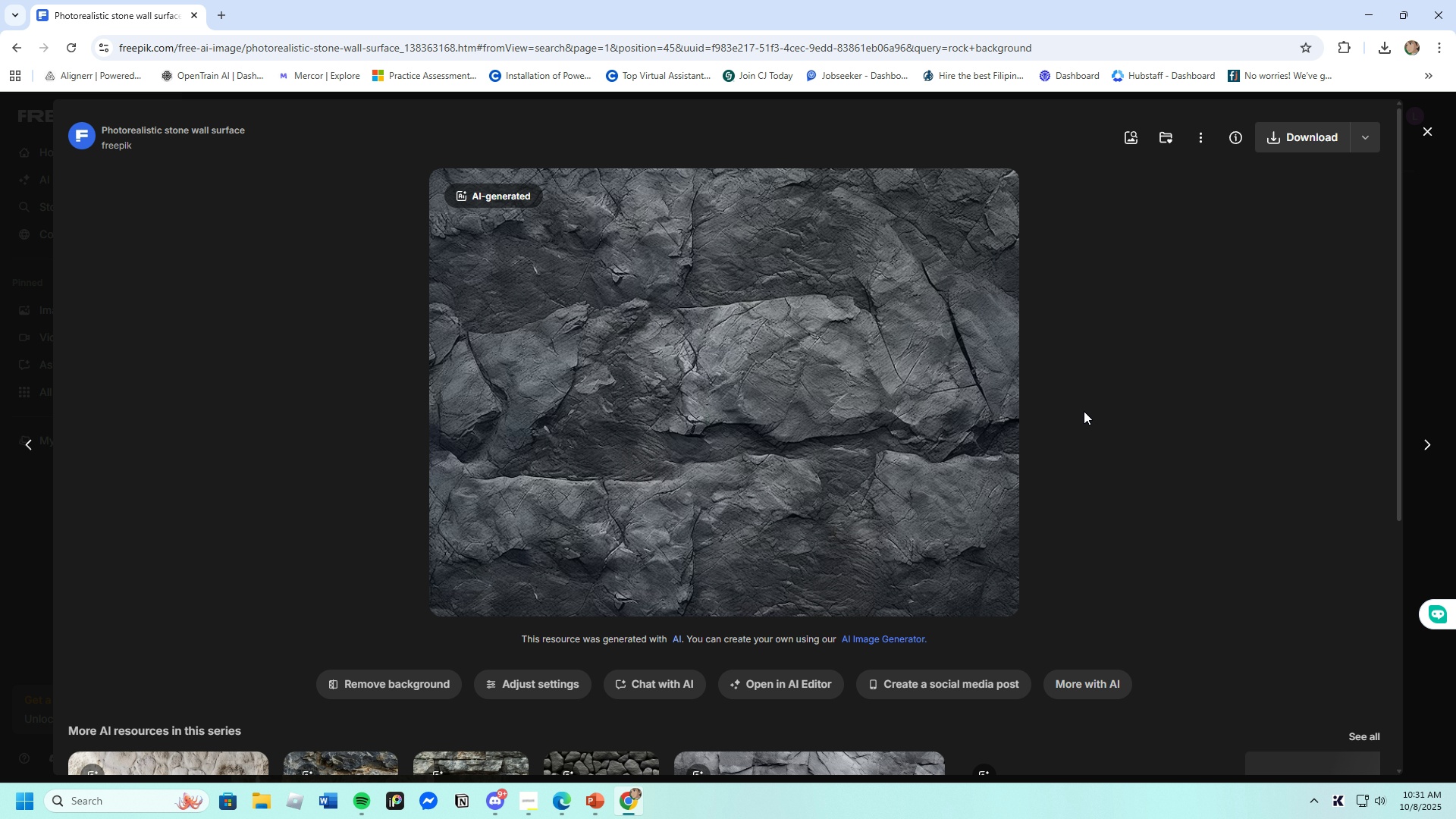 
scroll: coordinate [771, 614], scroll_direction: down, amount: 7.0
 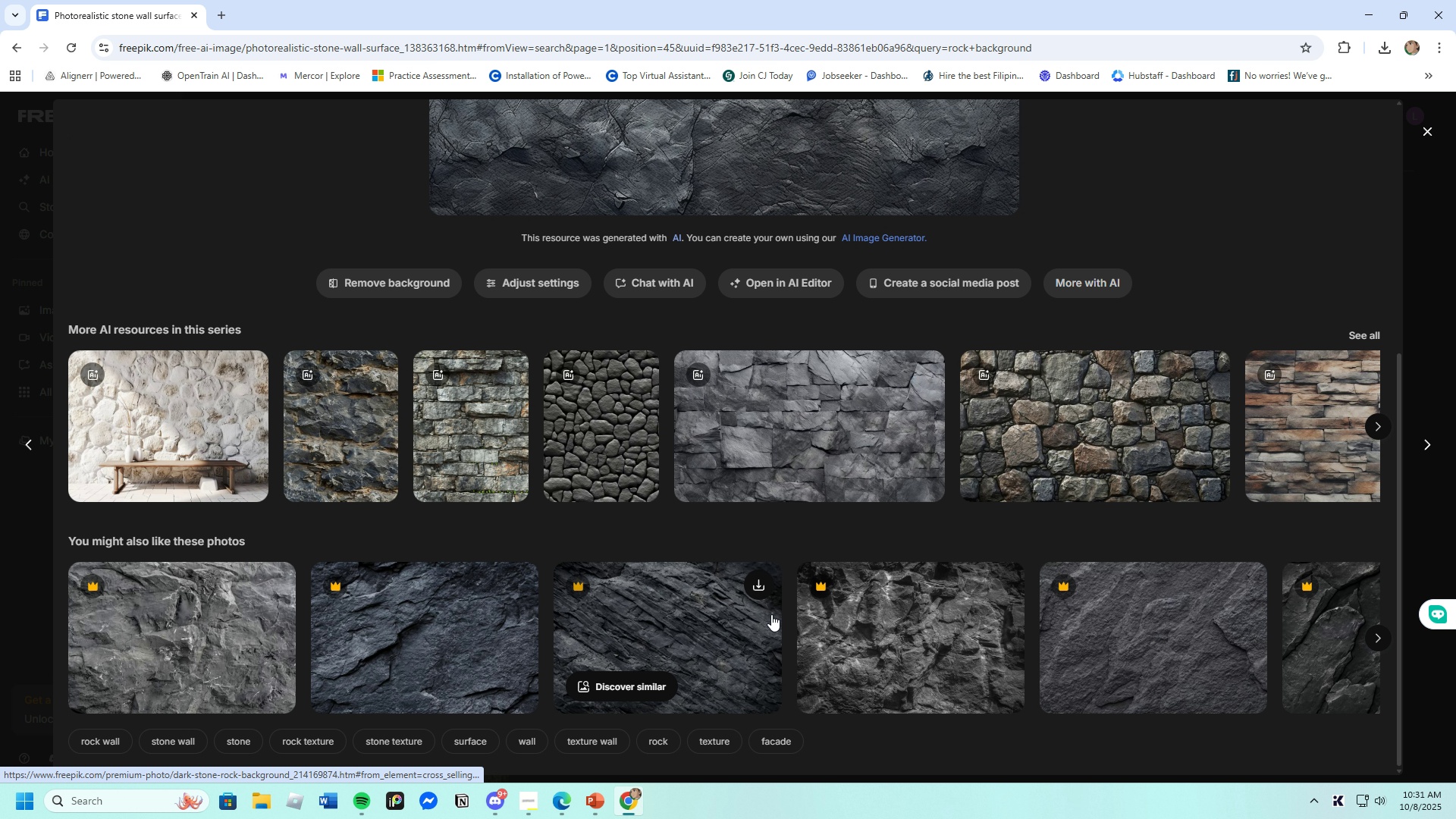 
scroll: coordinate [771, 614], scroll_direction: up, amount: 6.0
 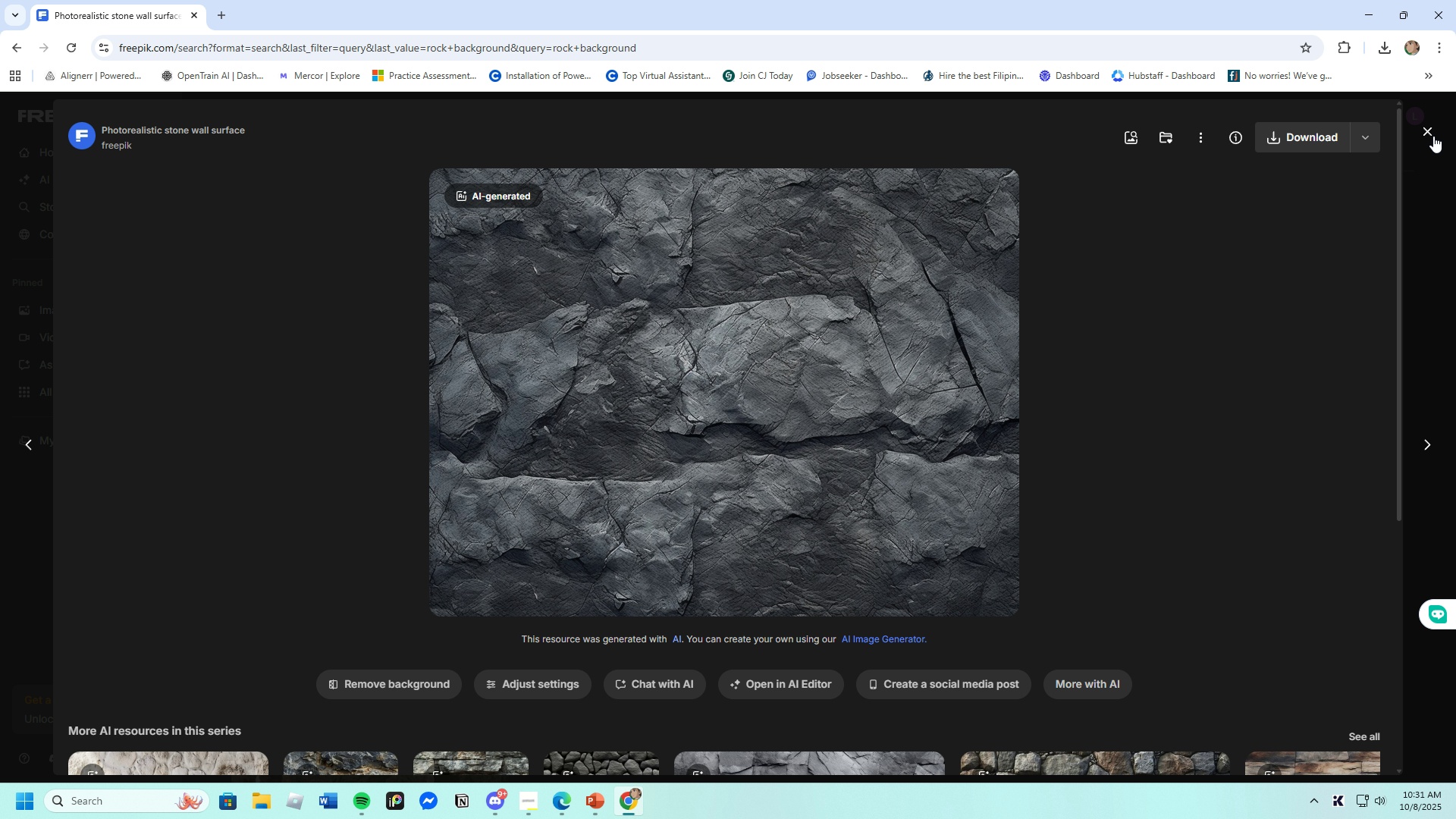 
scroll: coordinate [873, 585], scroll_direction: down, amount: 7.0
 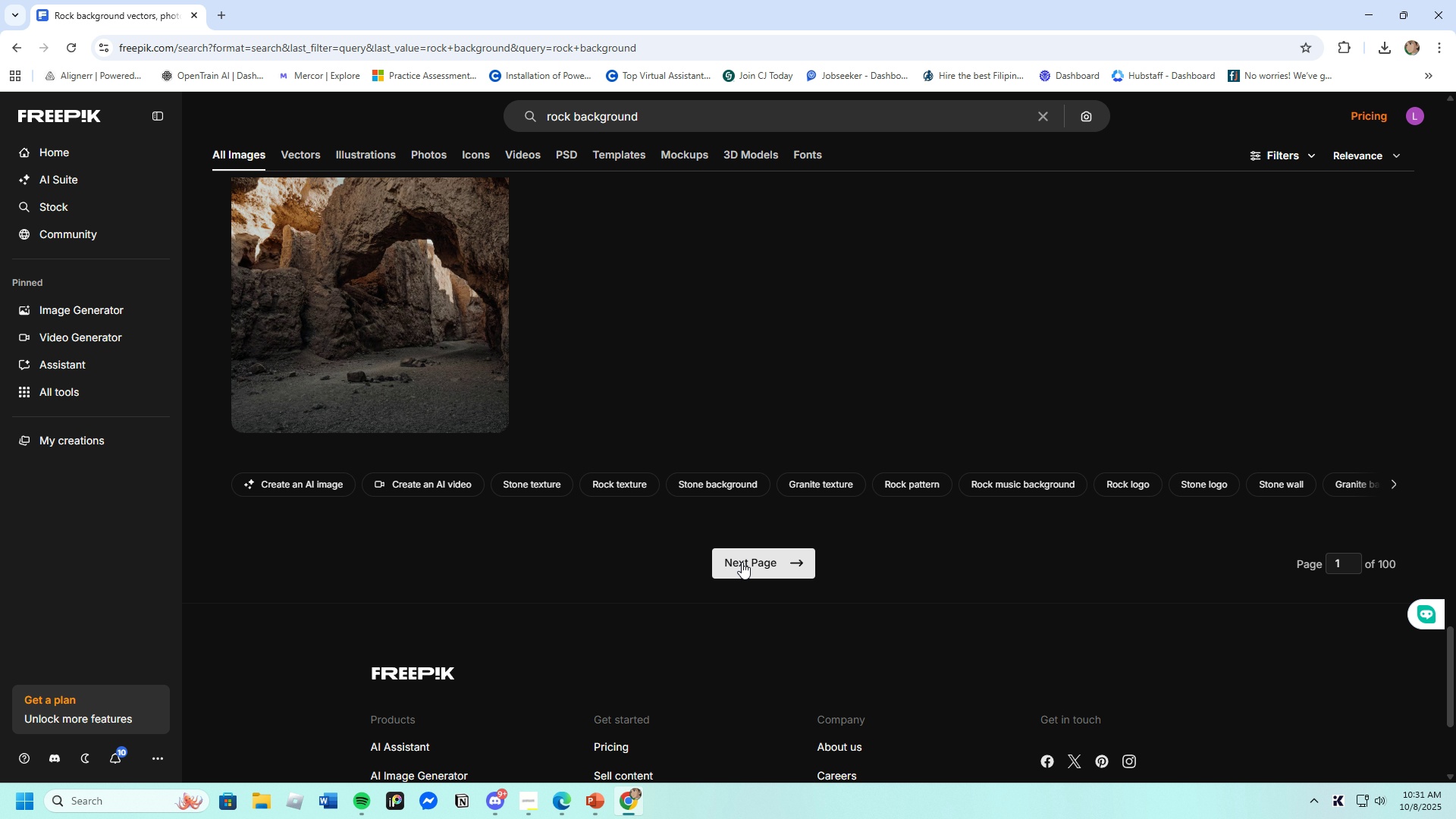 
left_click([742, 561])
 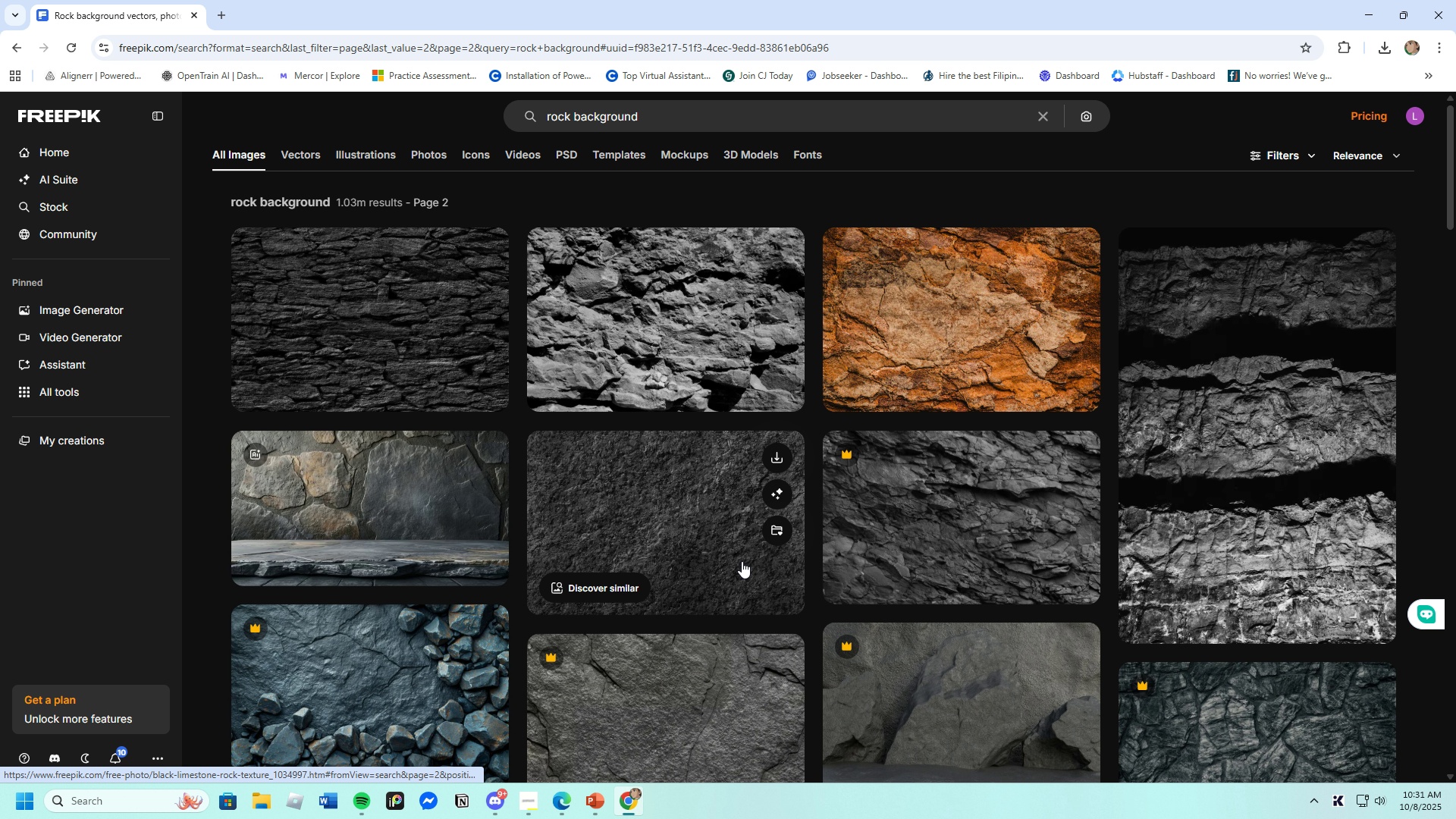 
scroll: coordinate [713, 661], scroll_direction: down, amount: 14.0
 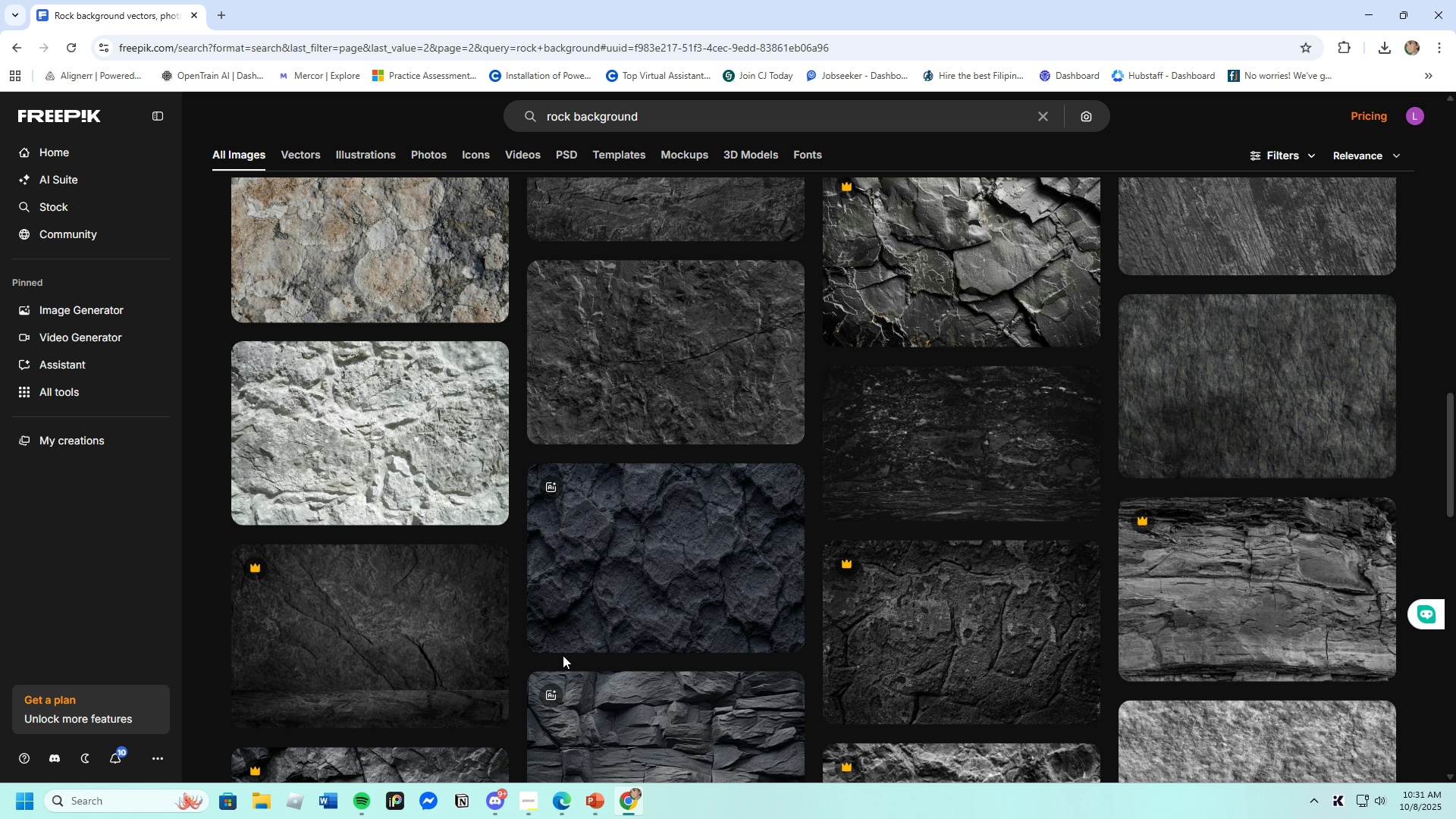 
scroll: coordinate [563, 655], scroll_direction: down, amount: 10.0
 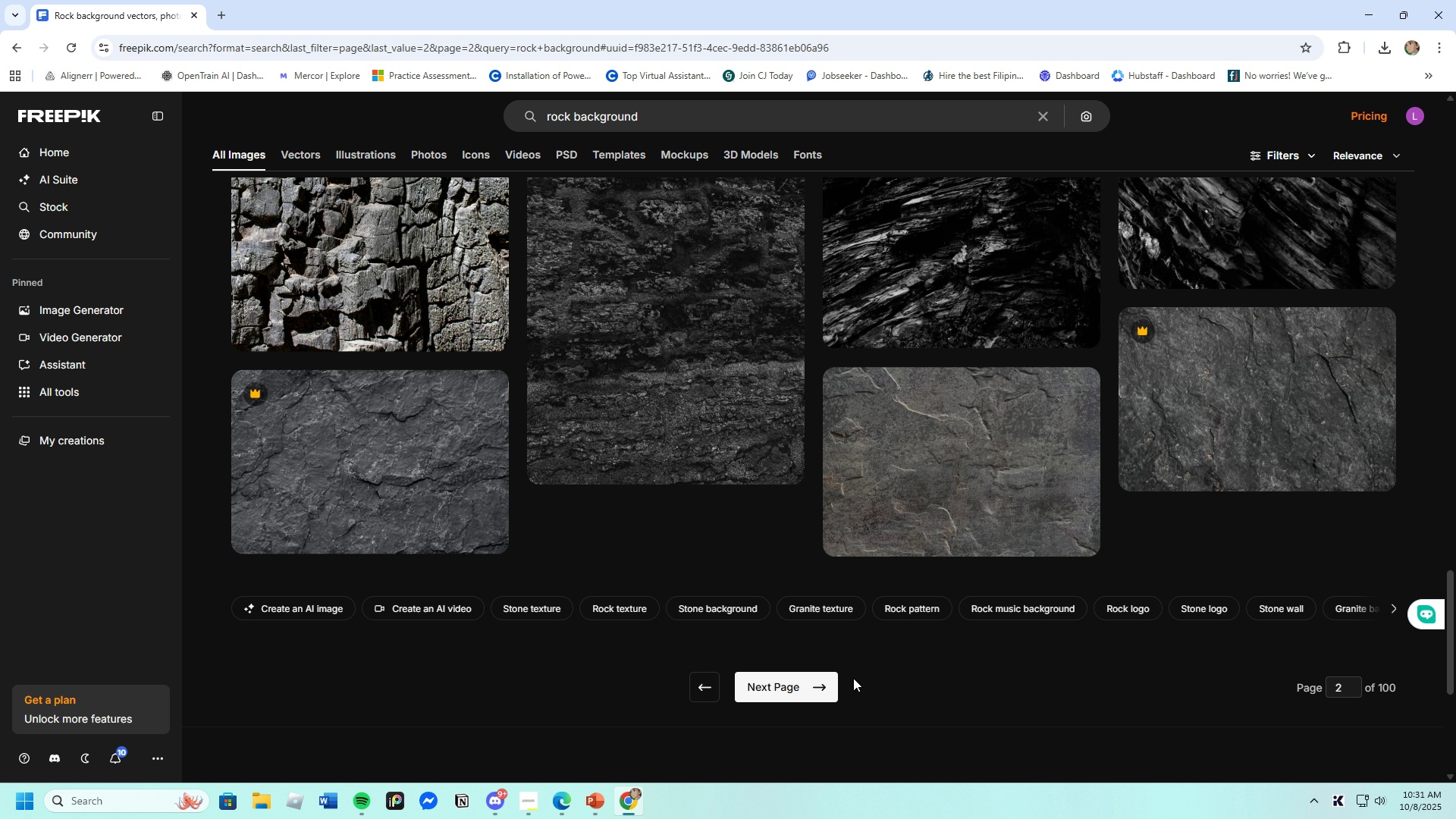 
left_click([791, 681])
 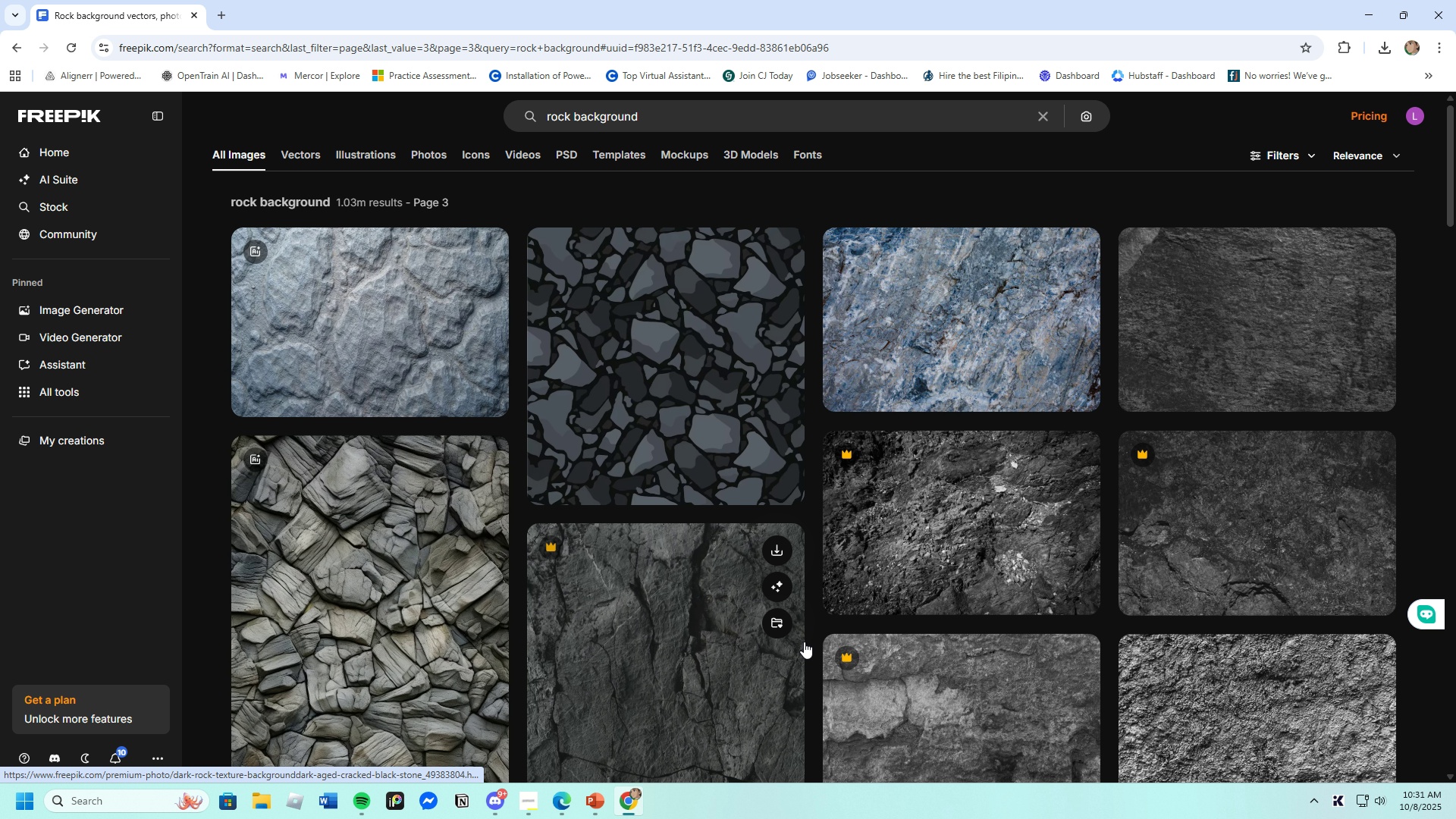 
scroll: coordinate [804, 639], scroll_direction: down, amount: 22.0
 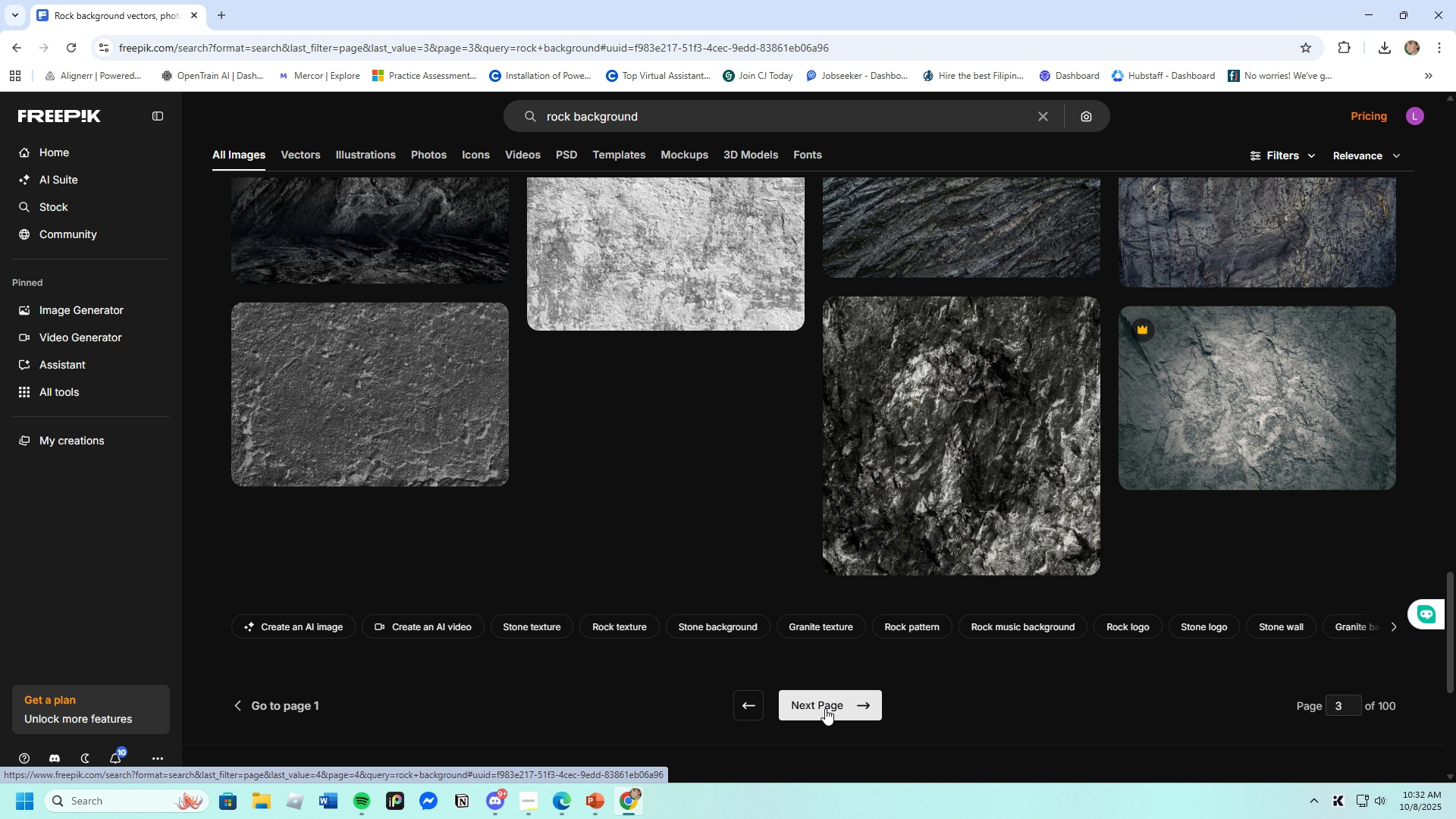 
left_click([825, 708])
 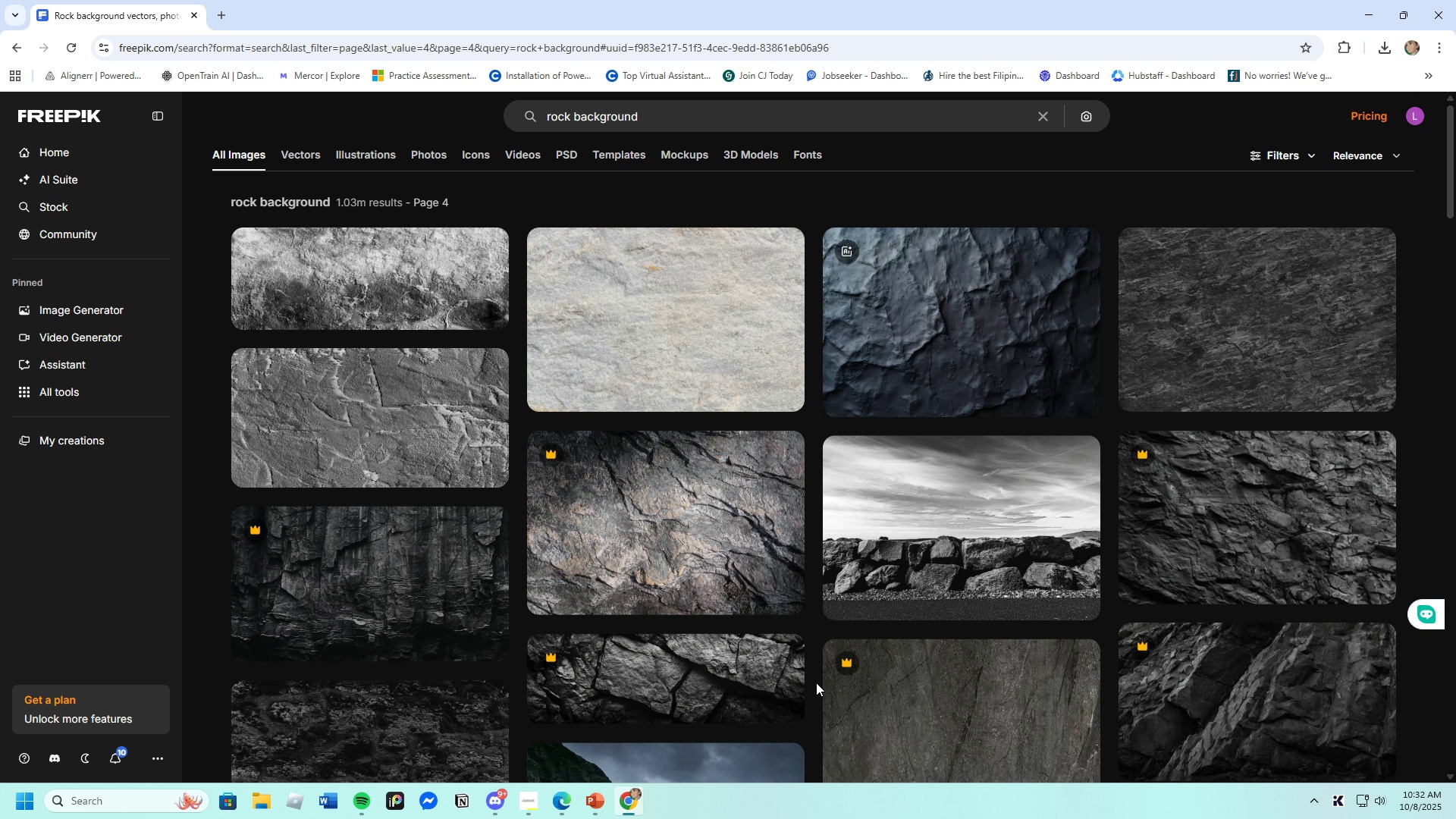 
scroll: coordinate [816, 682], scroll_direction: down, amount: 12.0
 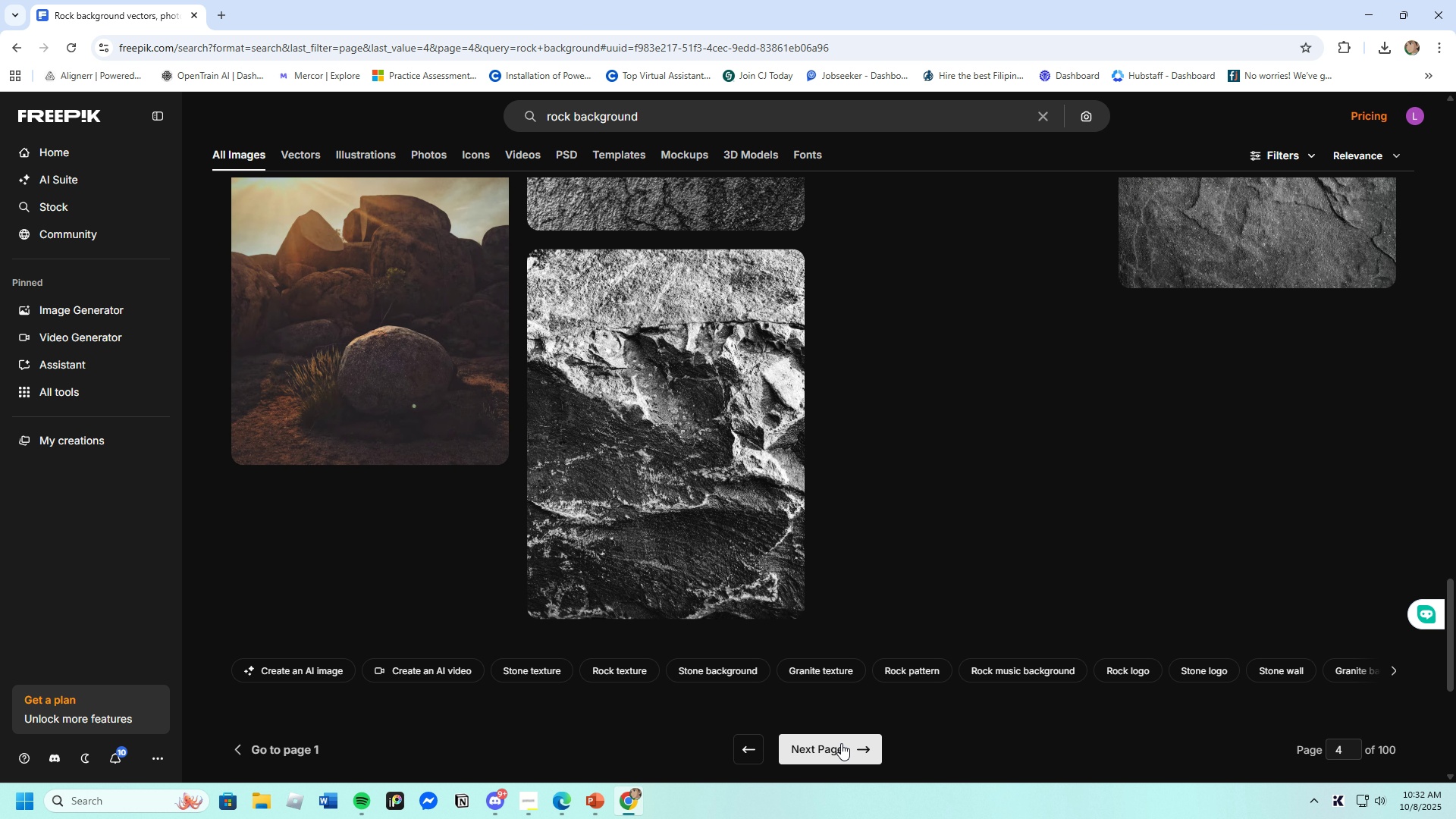 
left_click([840, 743])
 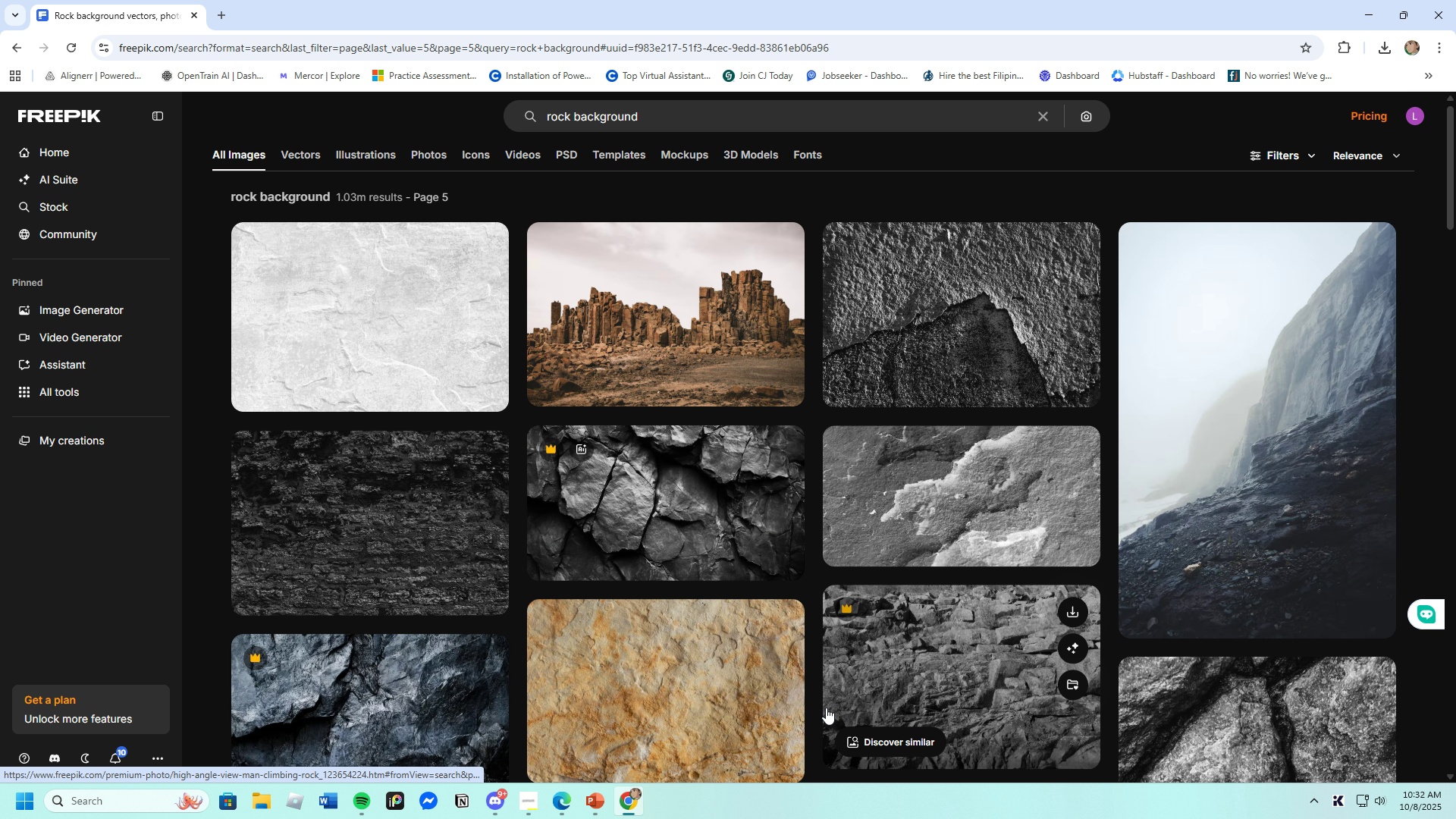 
scroll: coordinate [826, 708], scroll_direction: down, amount: 19.0
 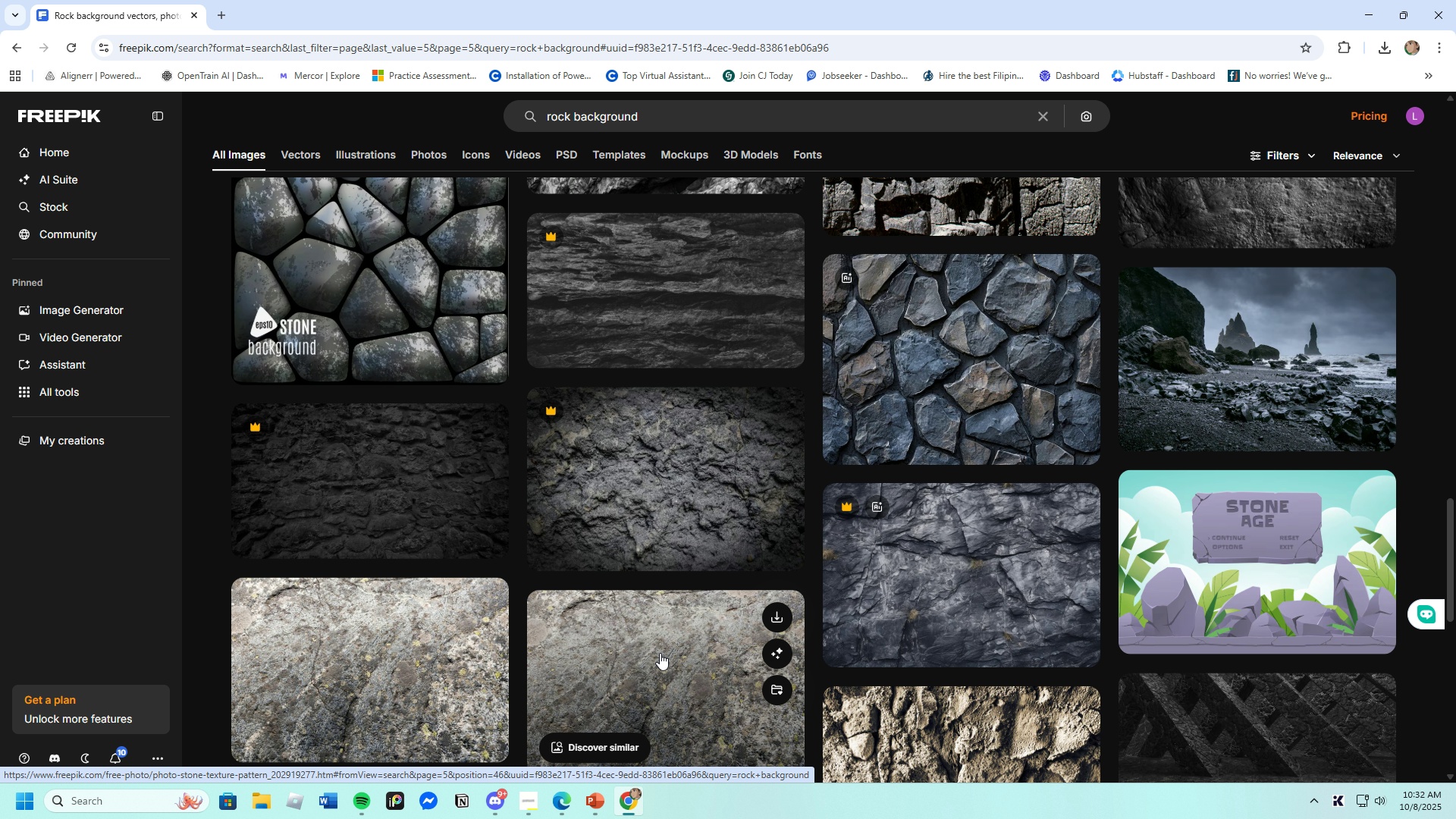 
scroll: coordinate [660, 657], scroll_direction: down, amount: 4.0
 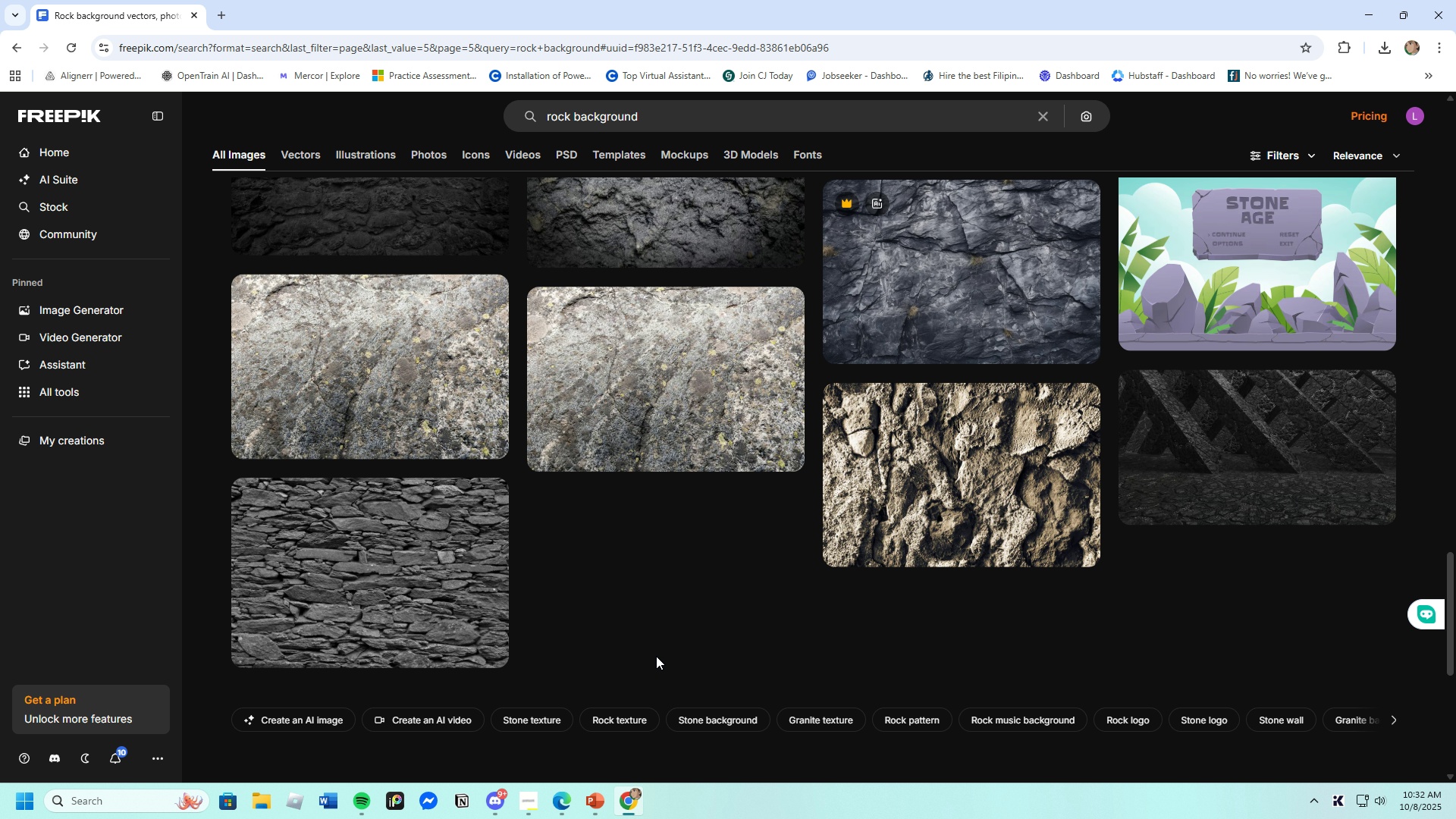 
left_click([1183, 435])
 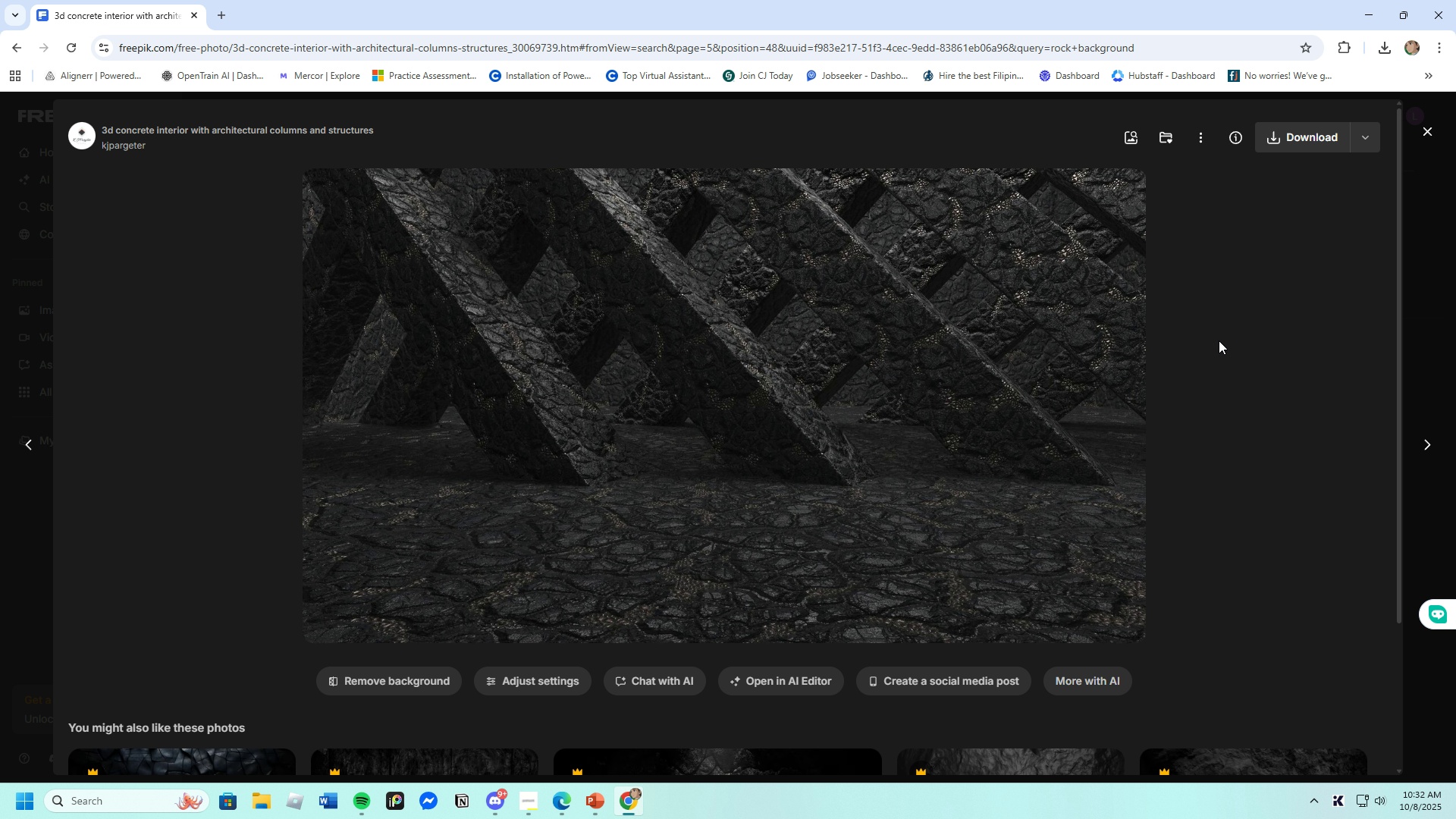 
left_click([1283, 131])
 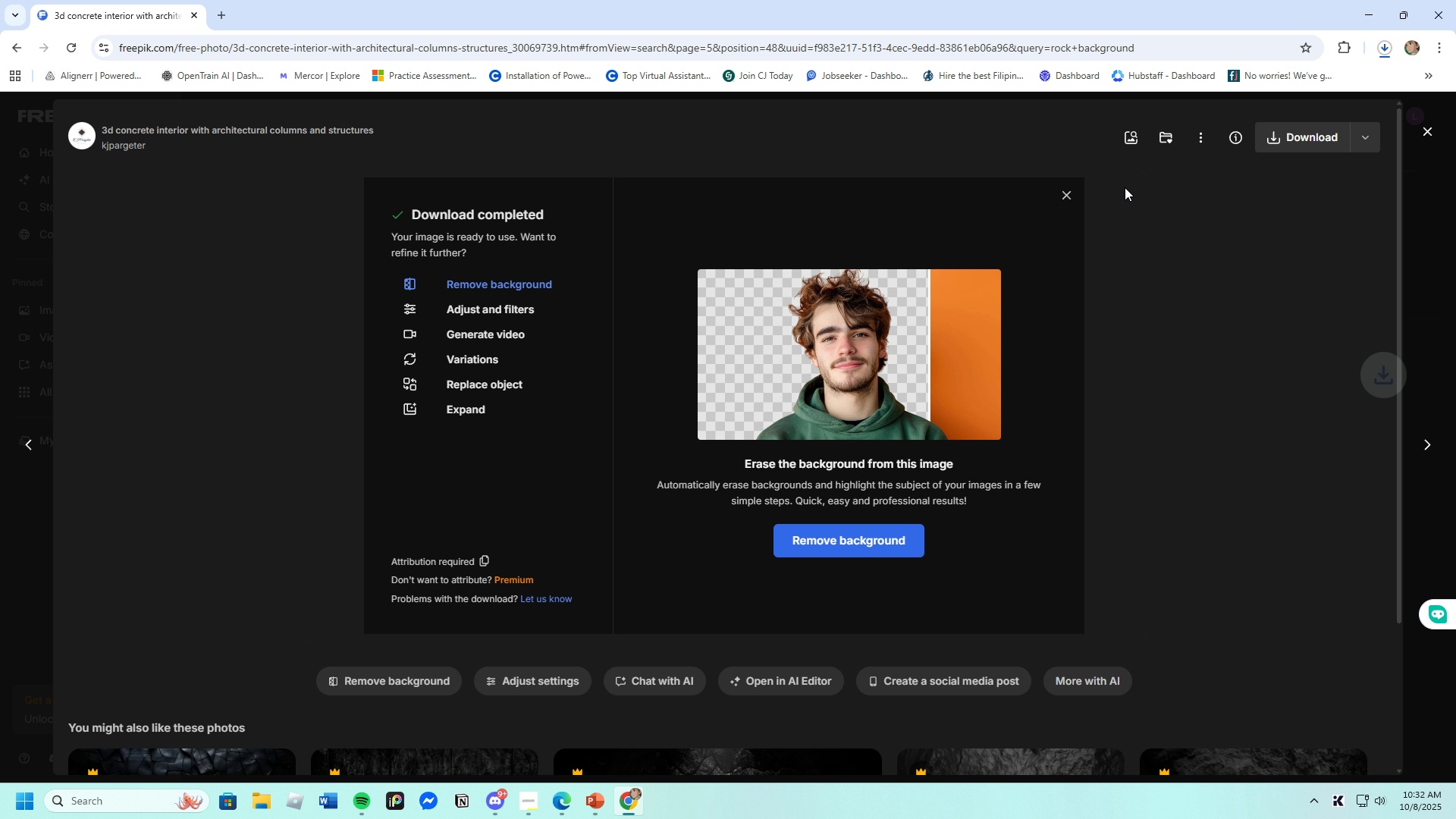 
left_click([1068, 197])
 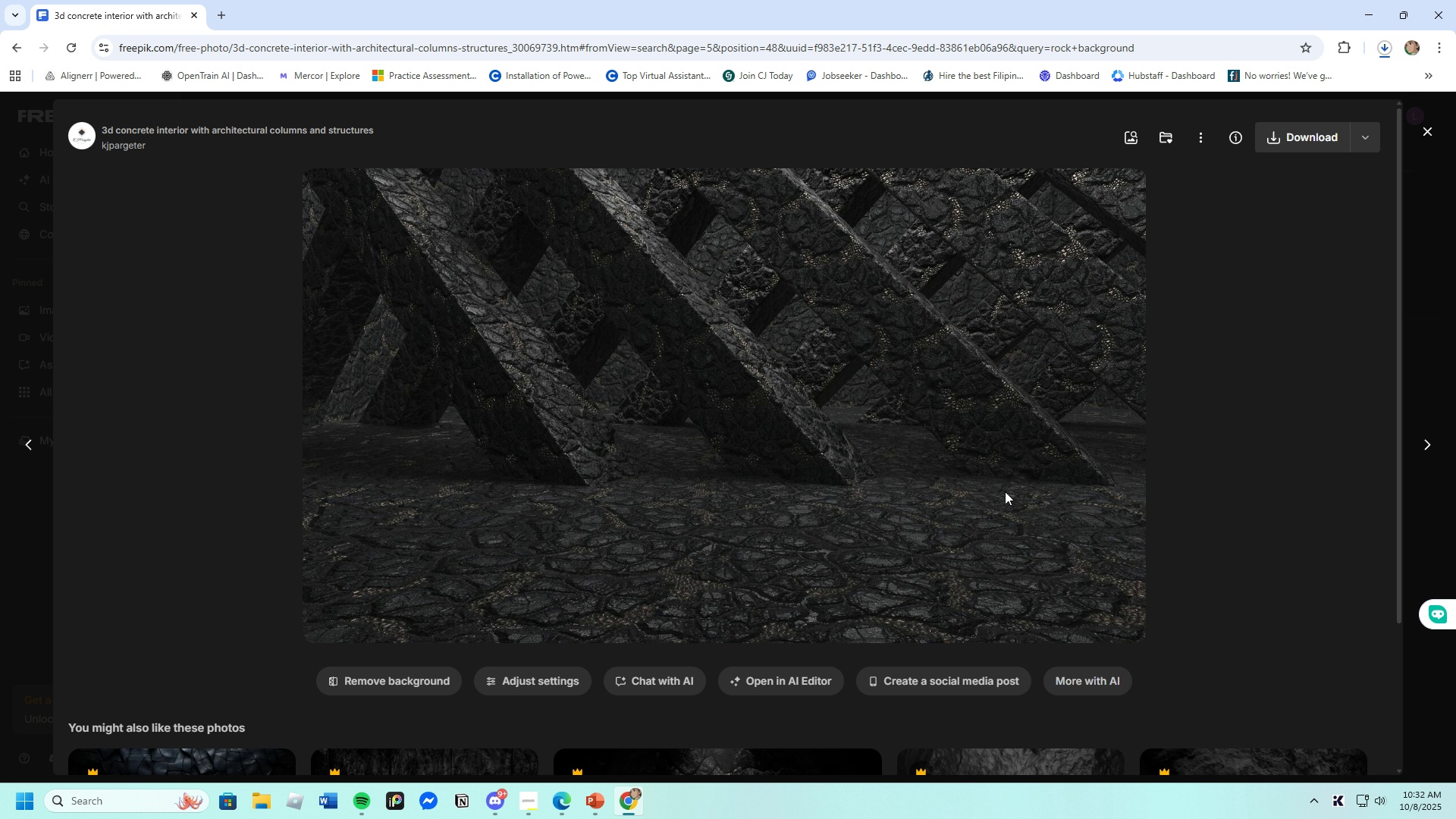 
scroll: coordinate [988, 537], scroll_direction: down, amount: 6.0
 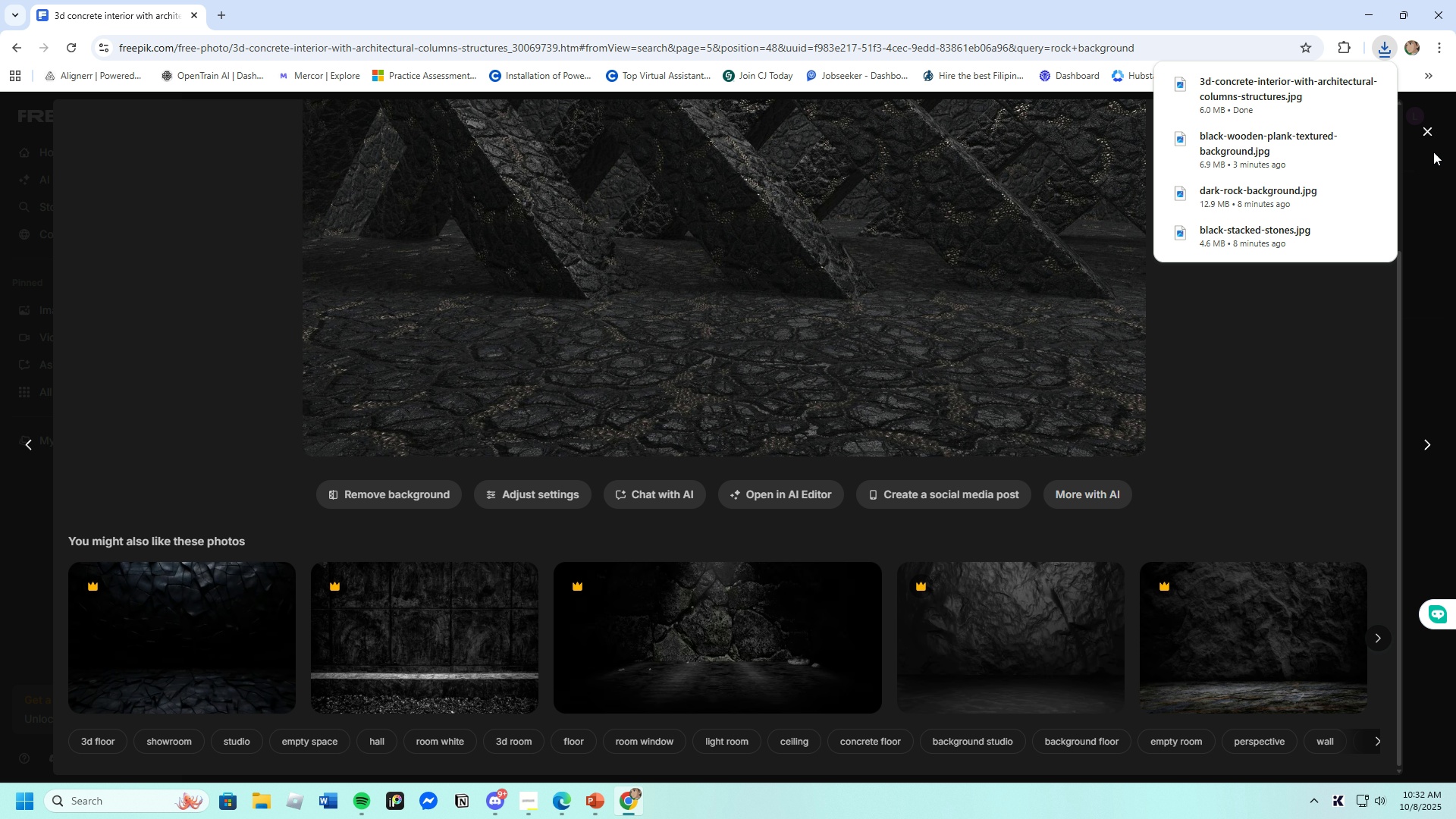 
left_click([1423, 129])
 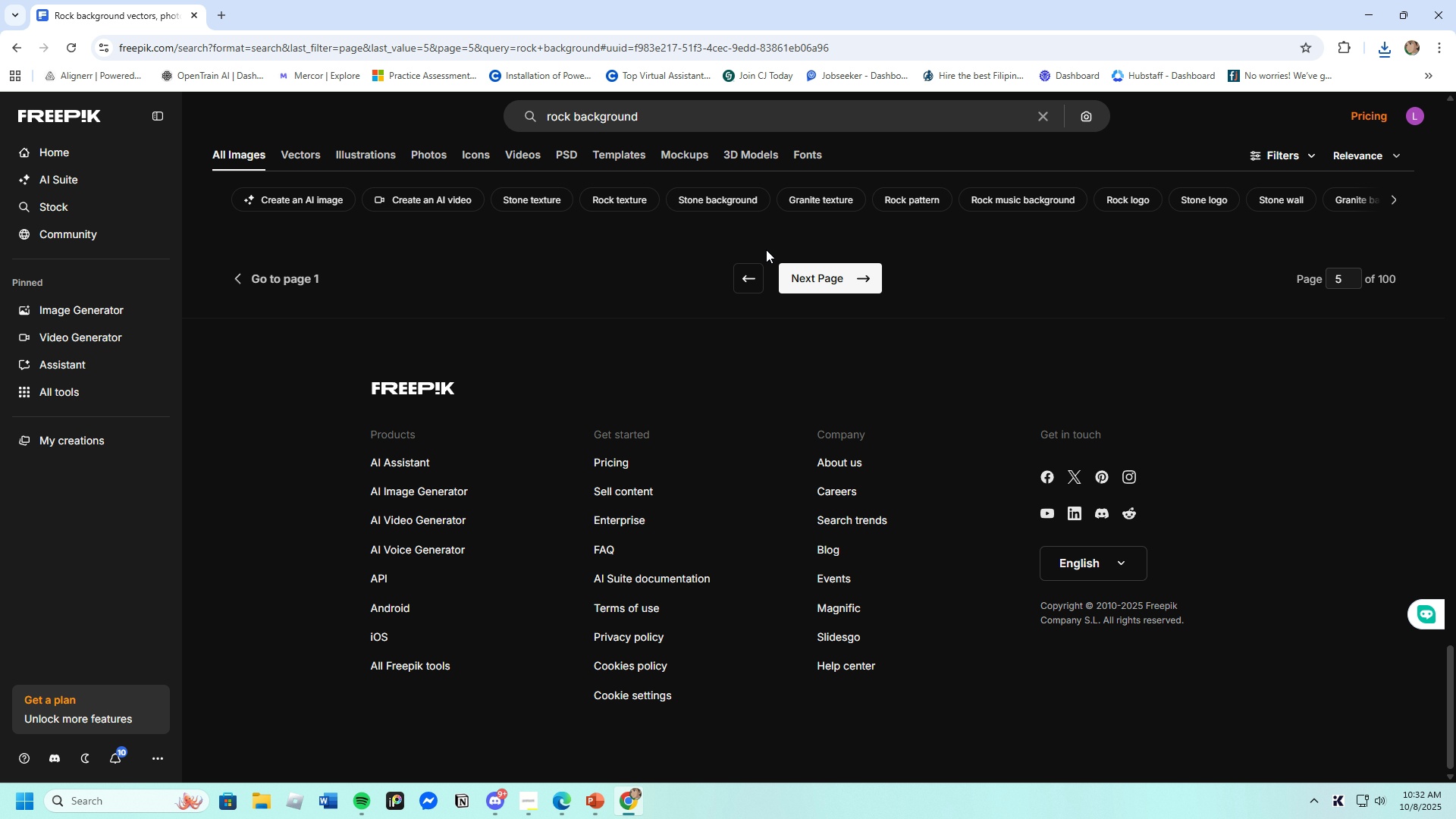 
left_click([789, 267])
 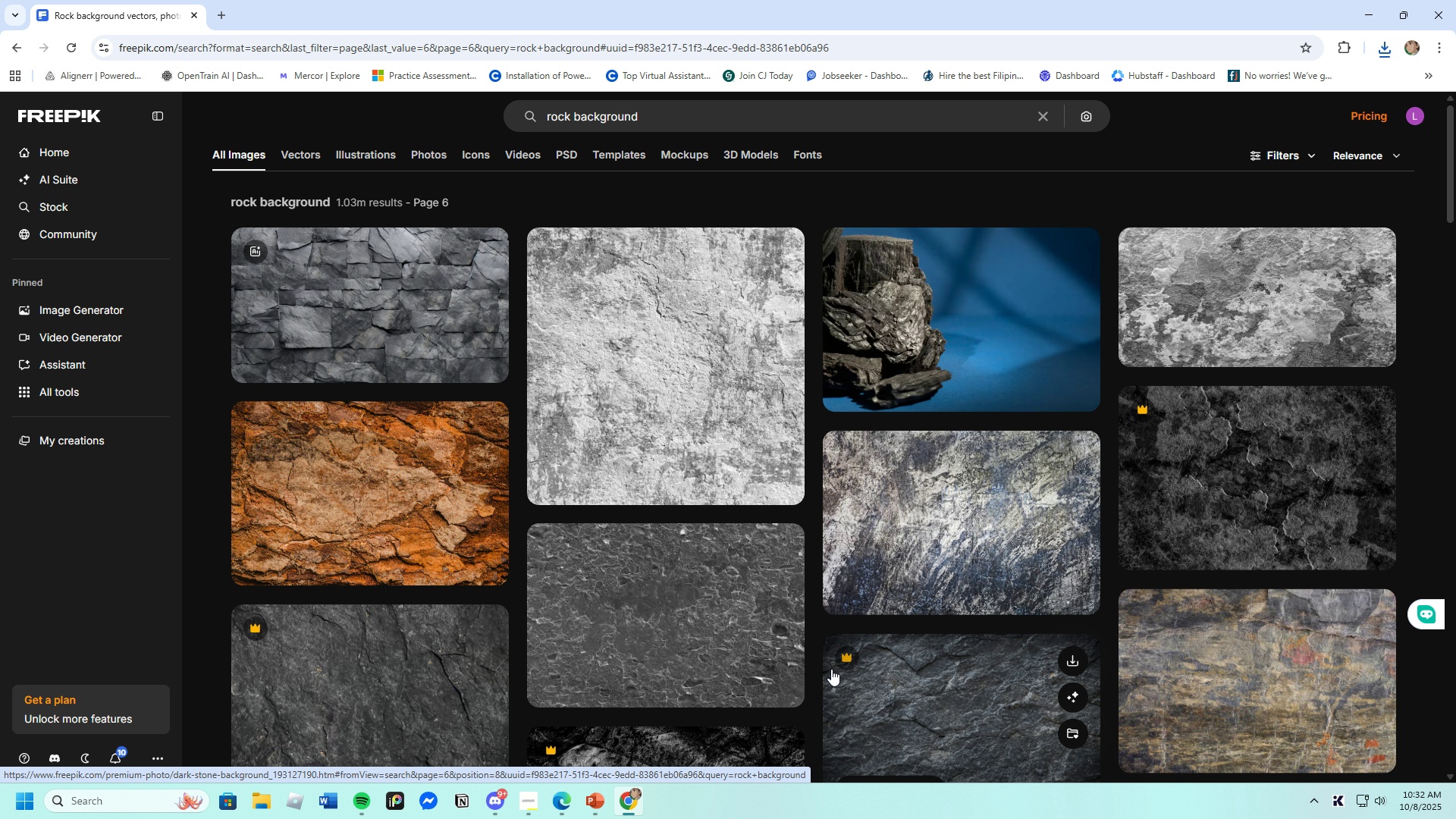 
wait(5.75)
 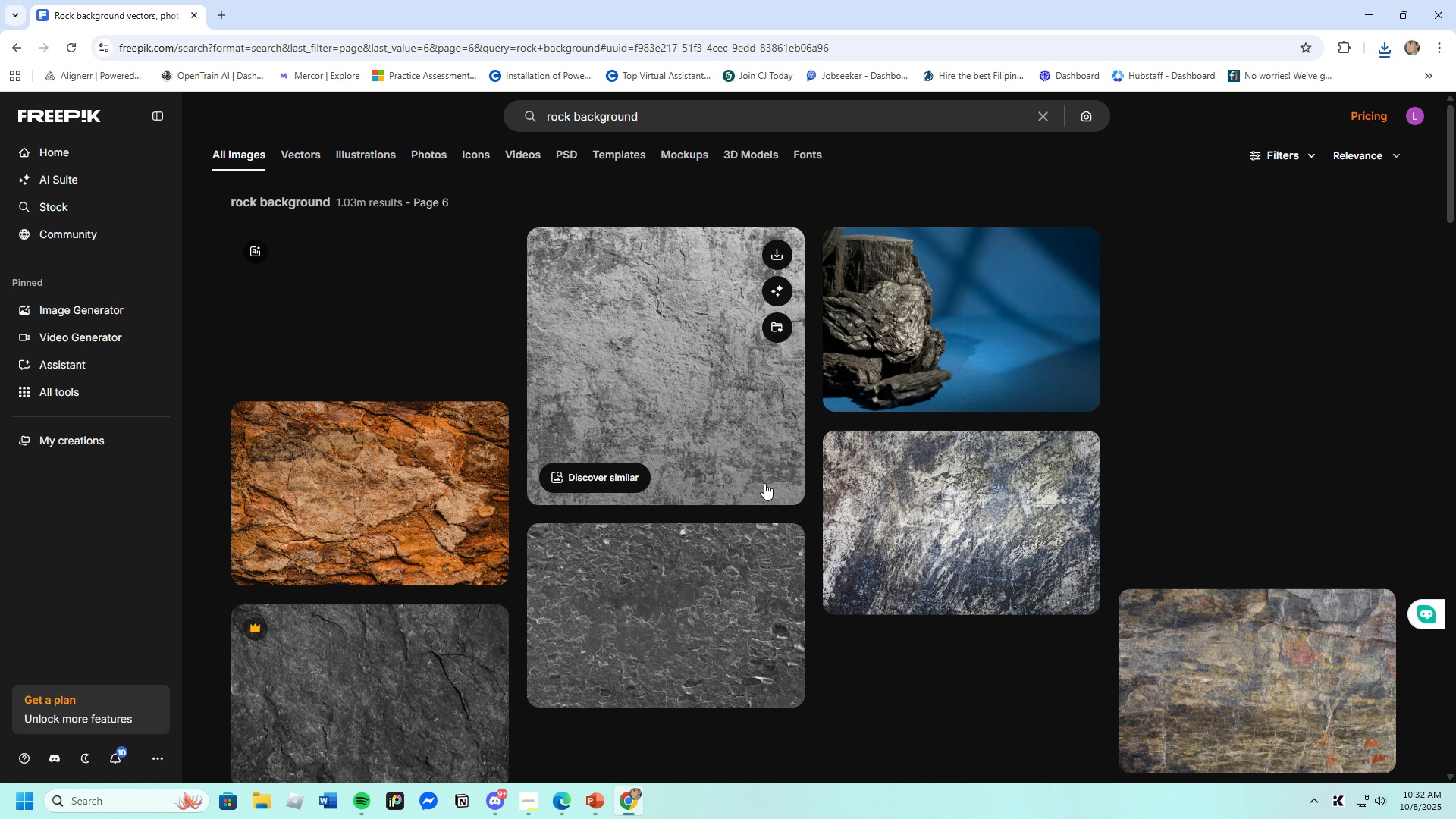 
scroll: coordinate [830, 670], scroll_direction: down, amount: 3.0
 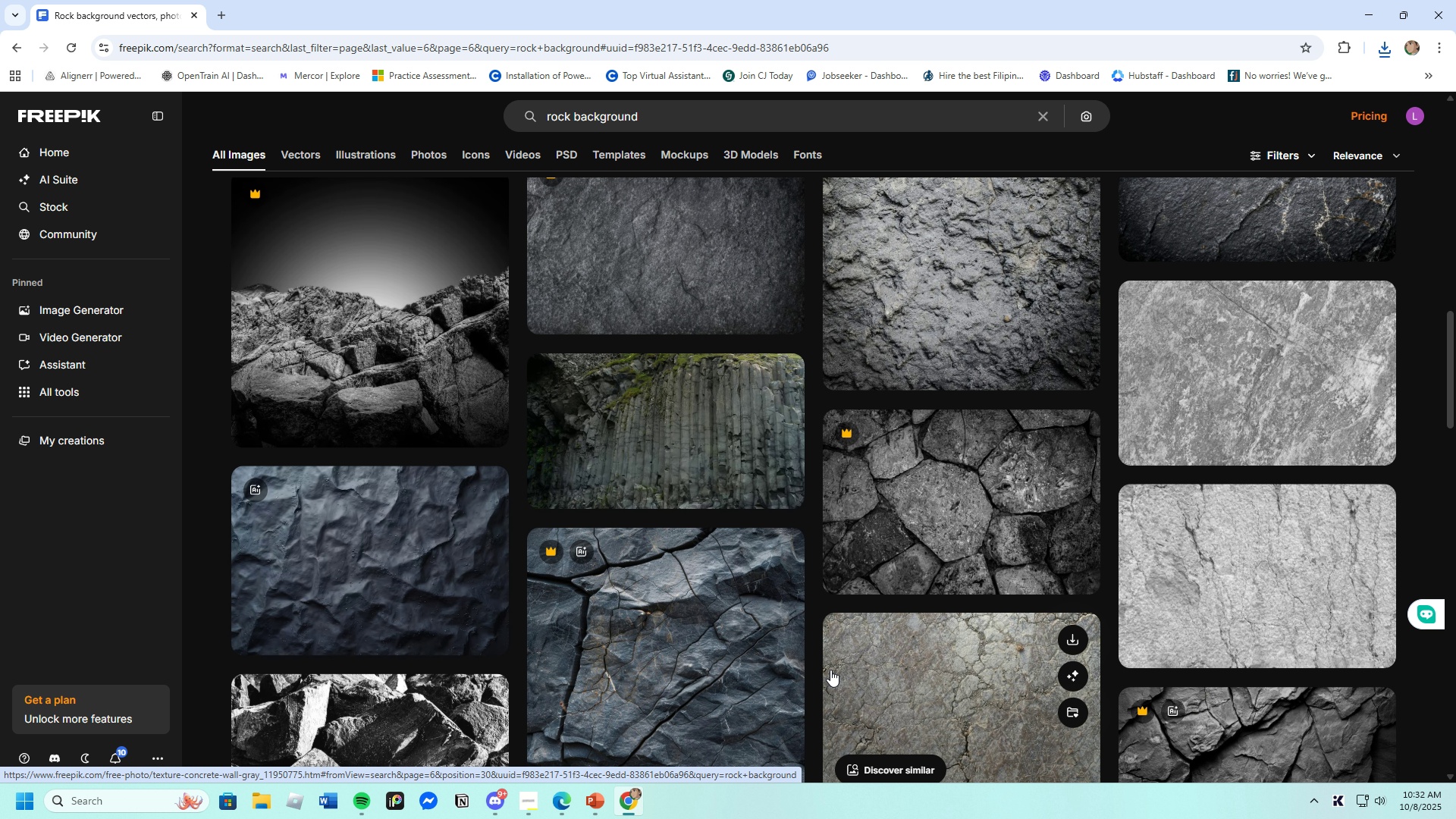 
scroll: coordinate [830, 670], scroll_direction: up, amount: 3.0
 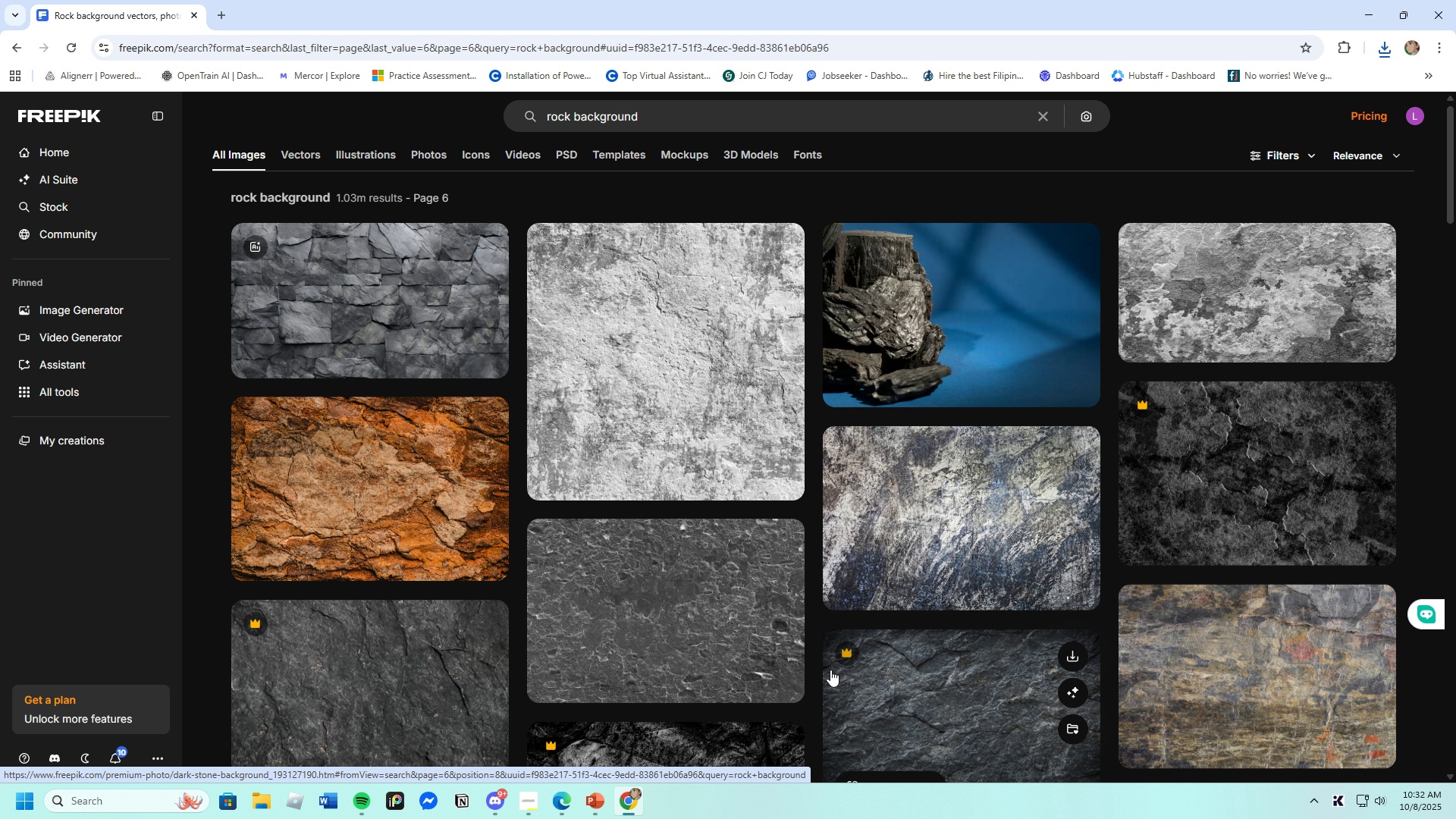 
scroll: coordinate [829, 672], scroll_direction: down, amount: 27.0
 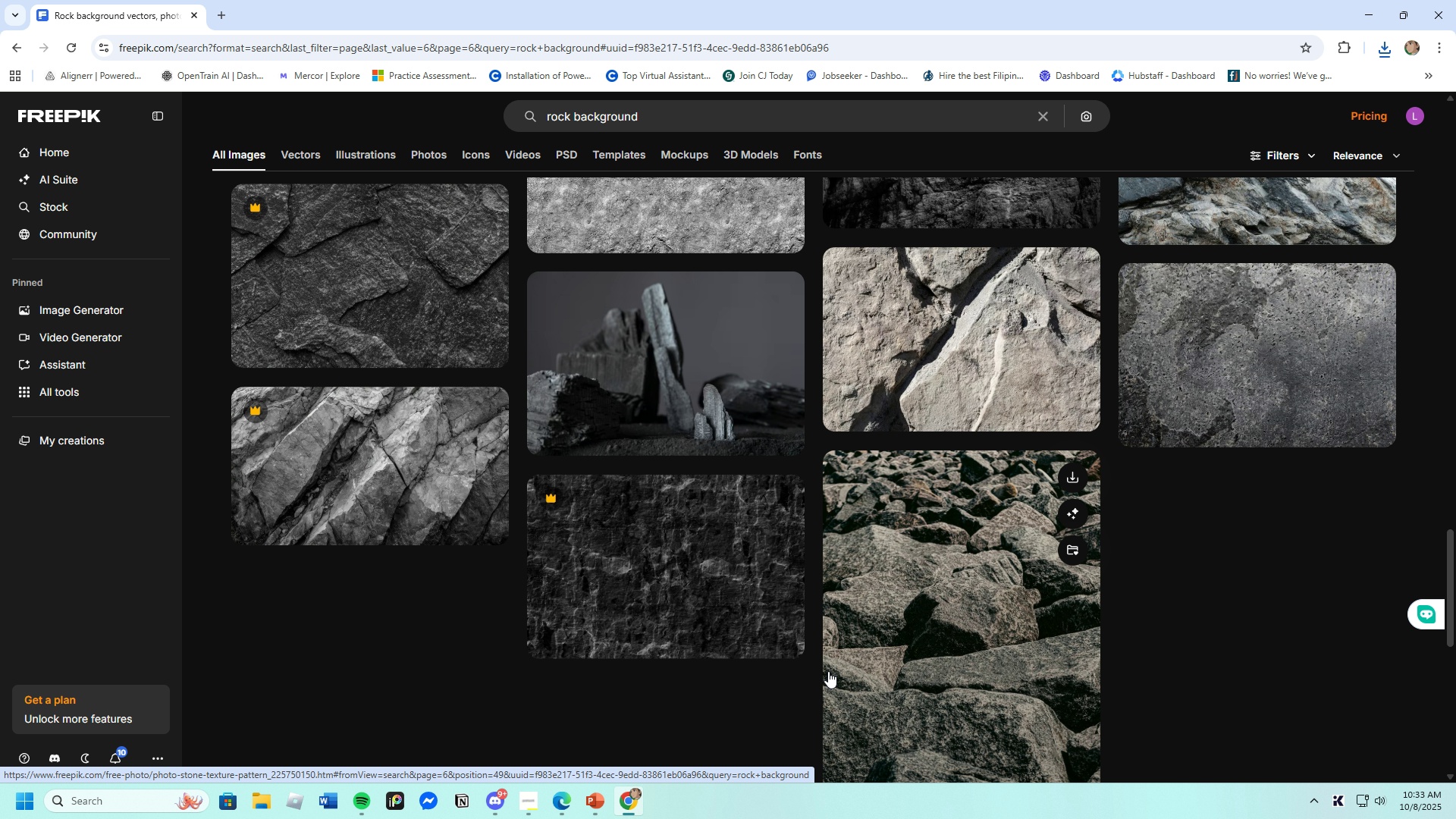 
left_click([670, 402])
 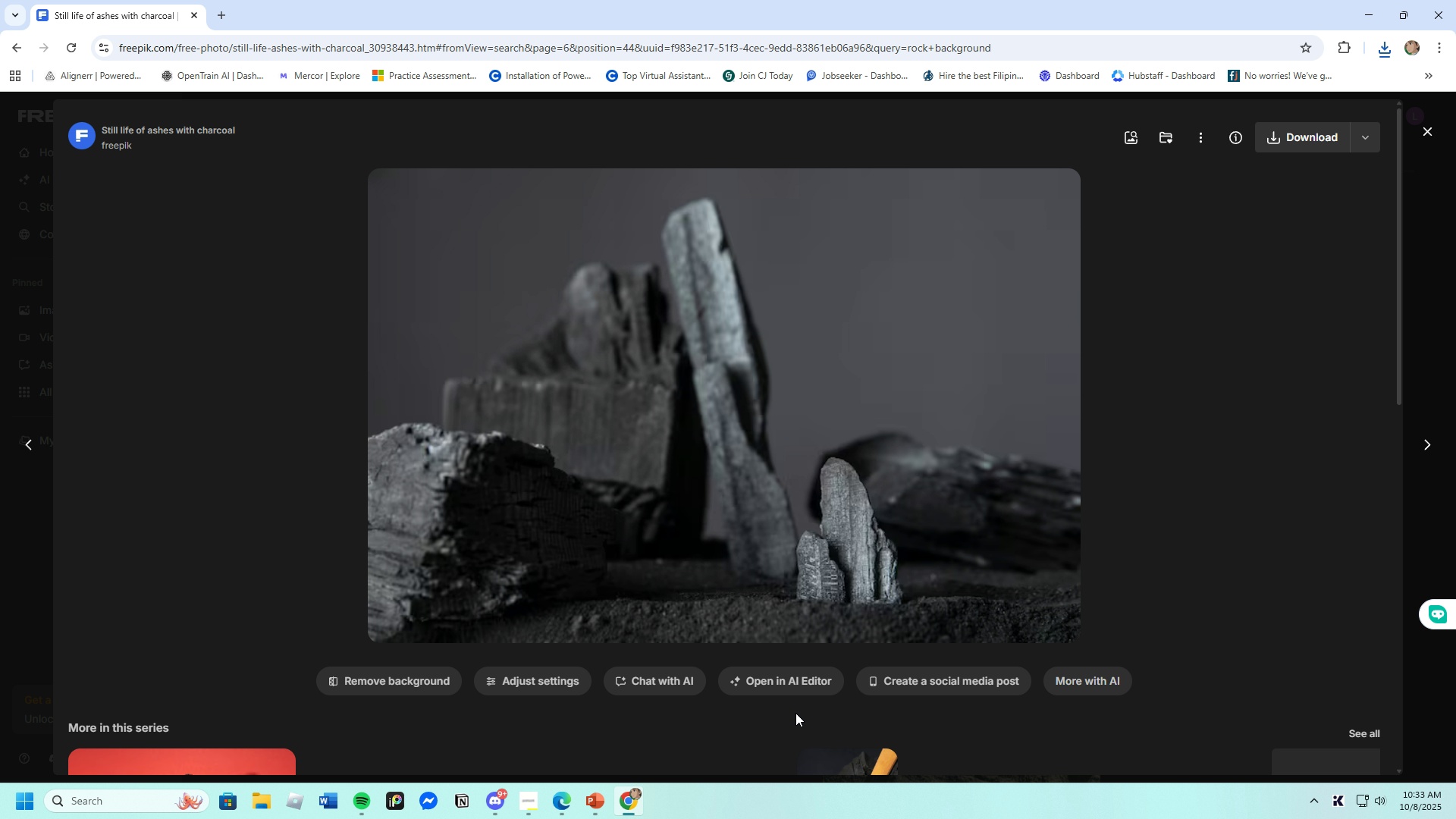 
scroll: coordinate [795, 713], scroll_direction: down, amount: 14.0
 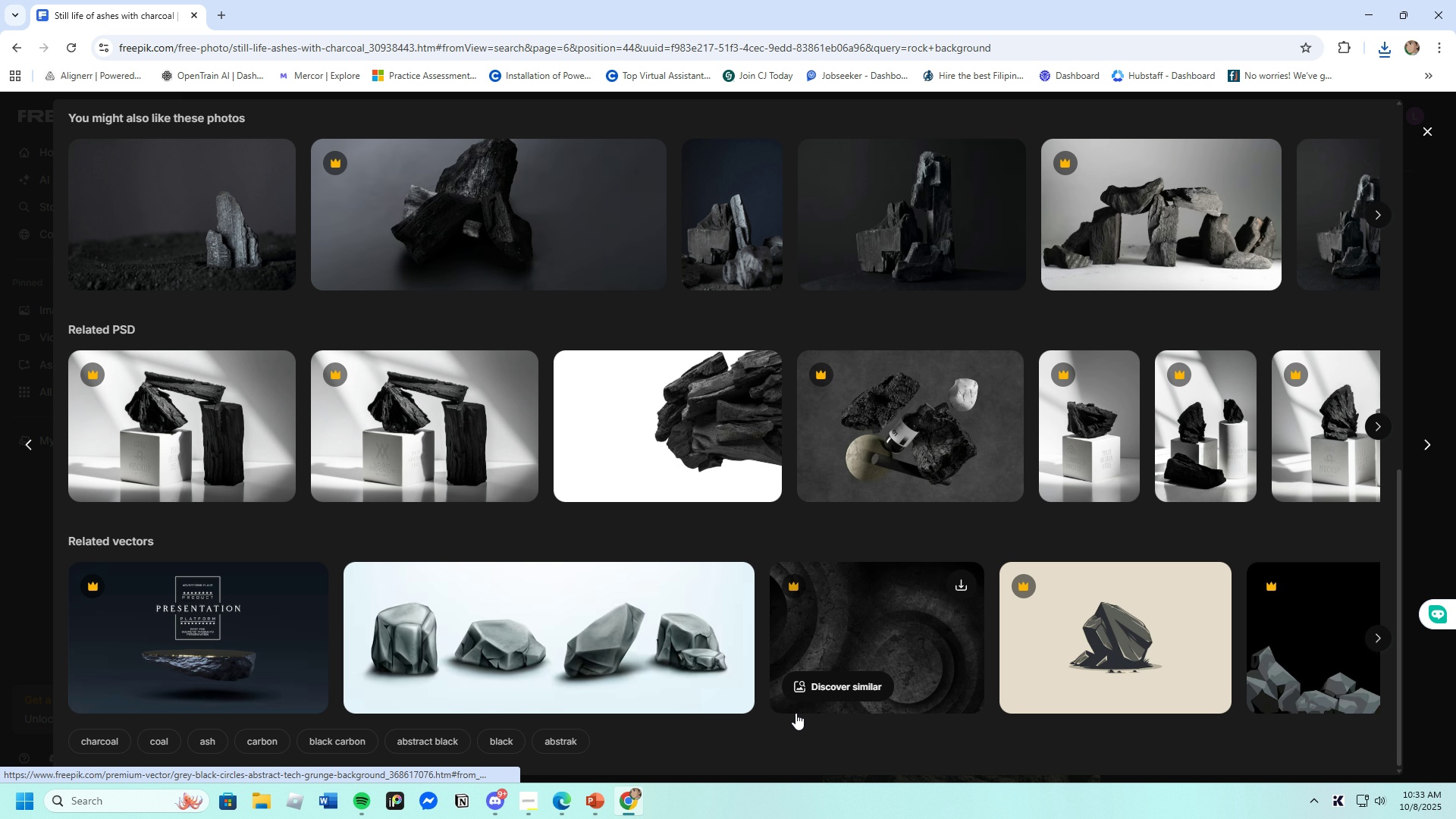 
scroll: coordinate [795, 713], scroll_direction: up, amount: 6.0
 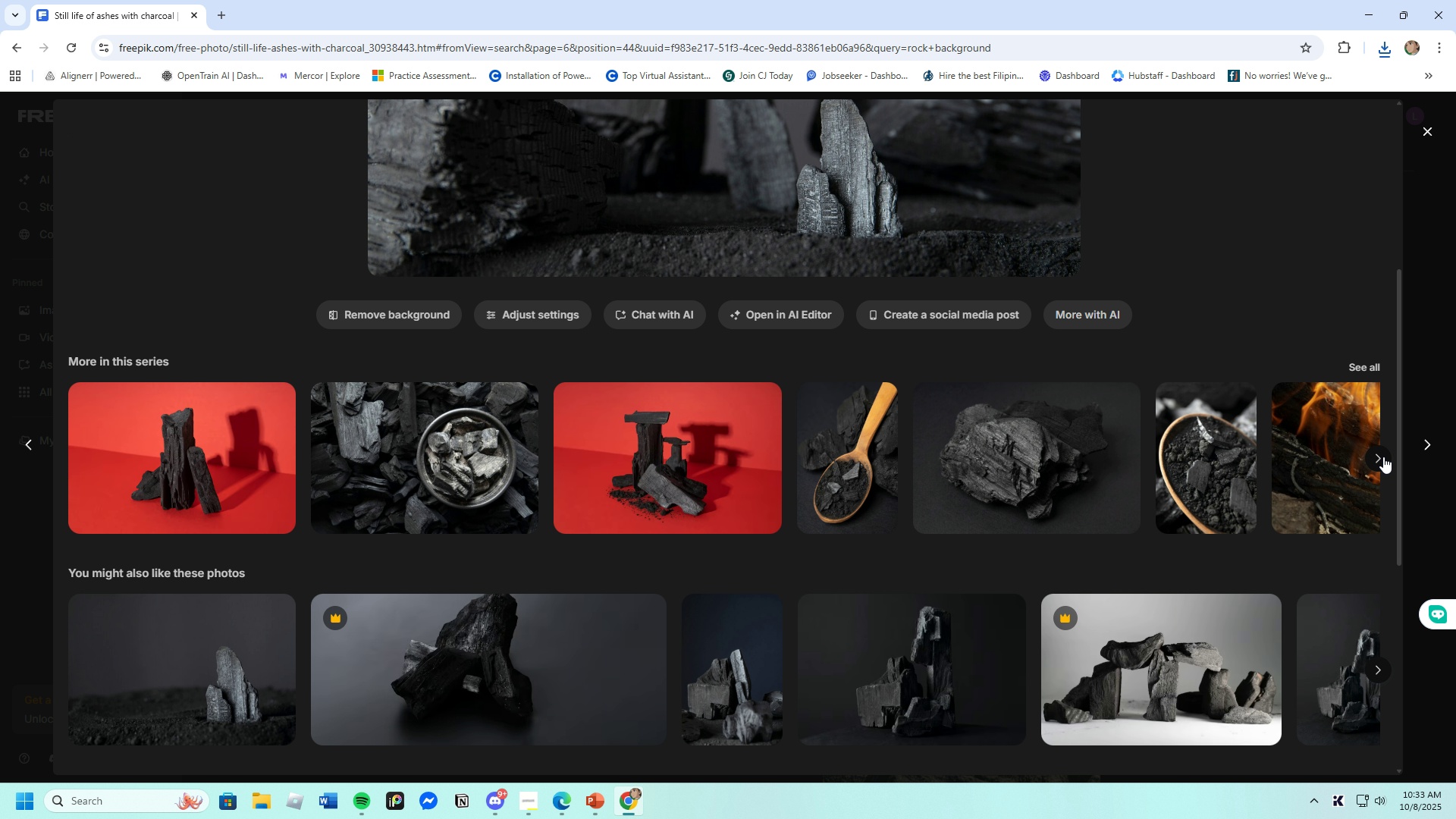 
left_click([1373, 457])
 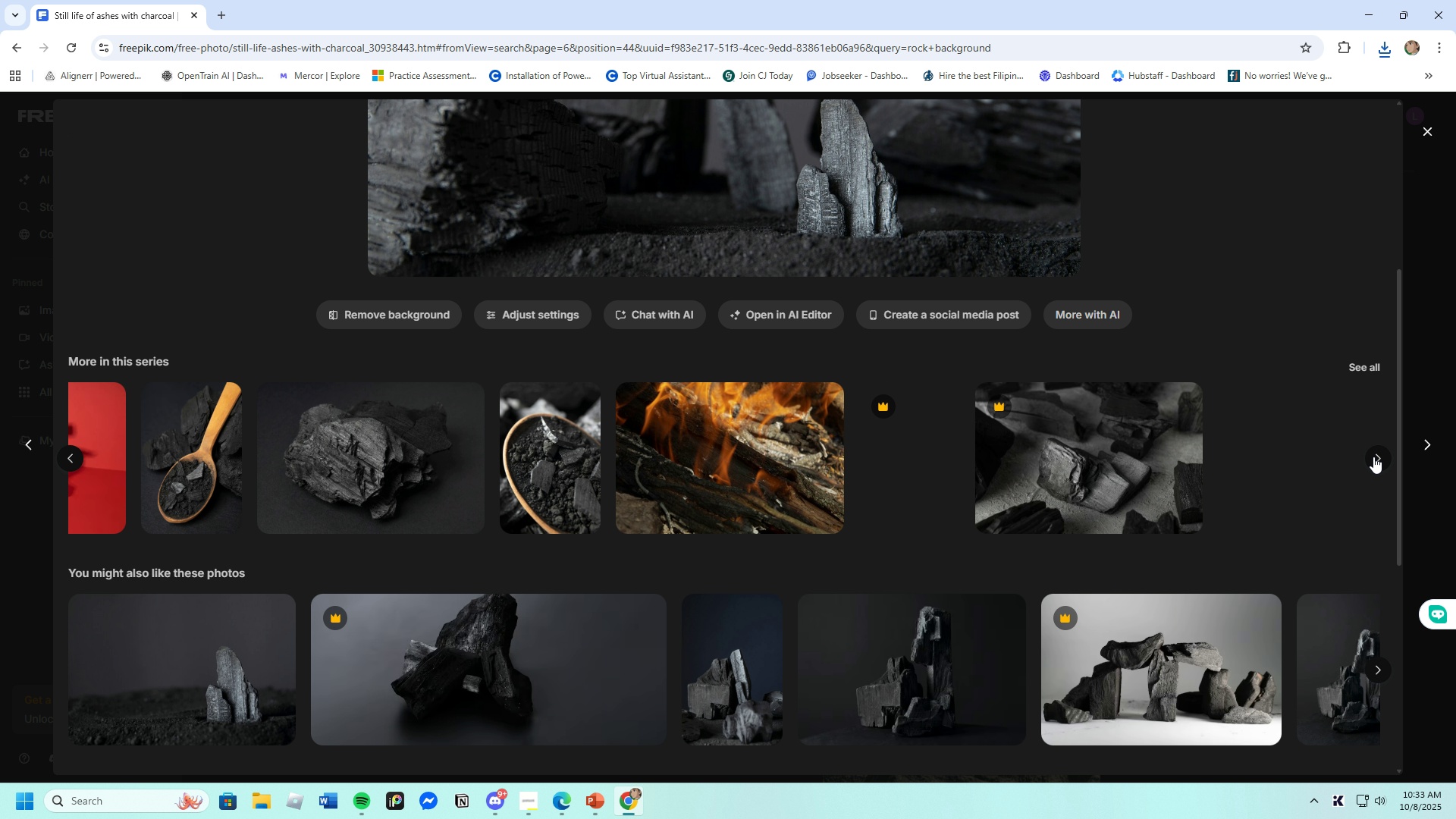 
left_click([1373, 457])
 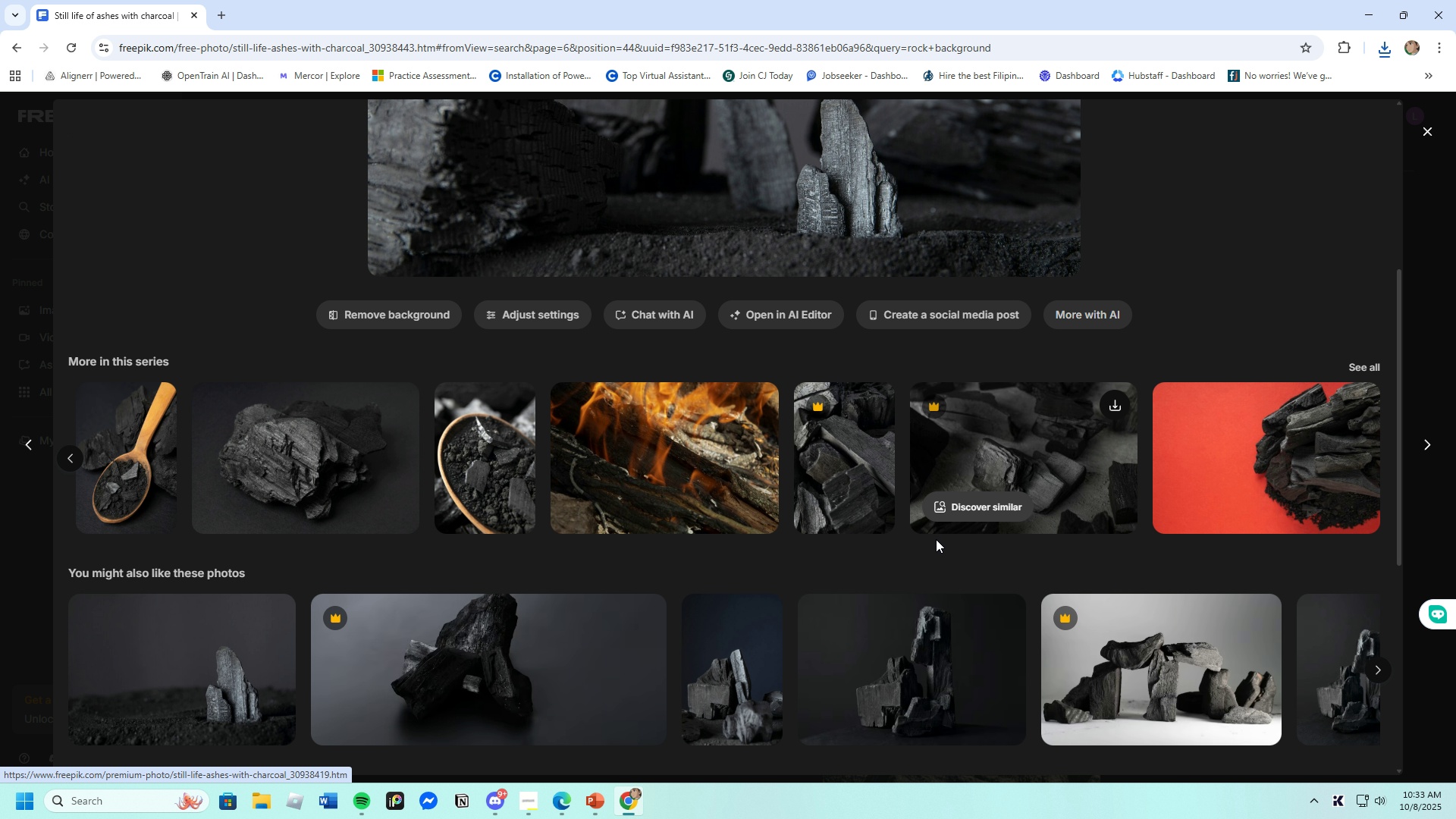 
scroll: coordinate [772, 667], scroll_direction: down, amount: 3.0
 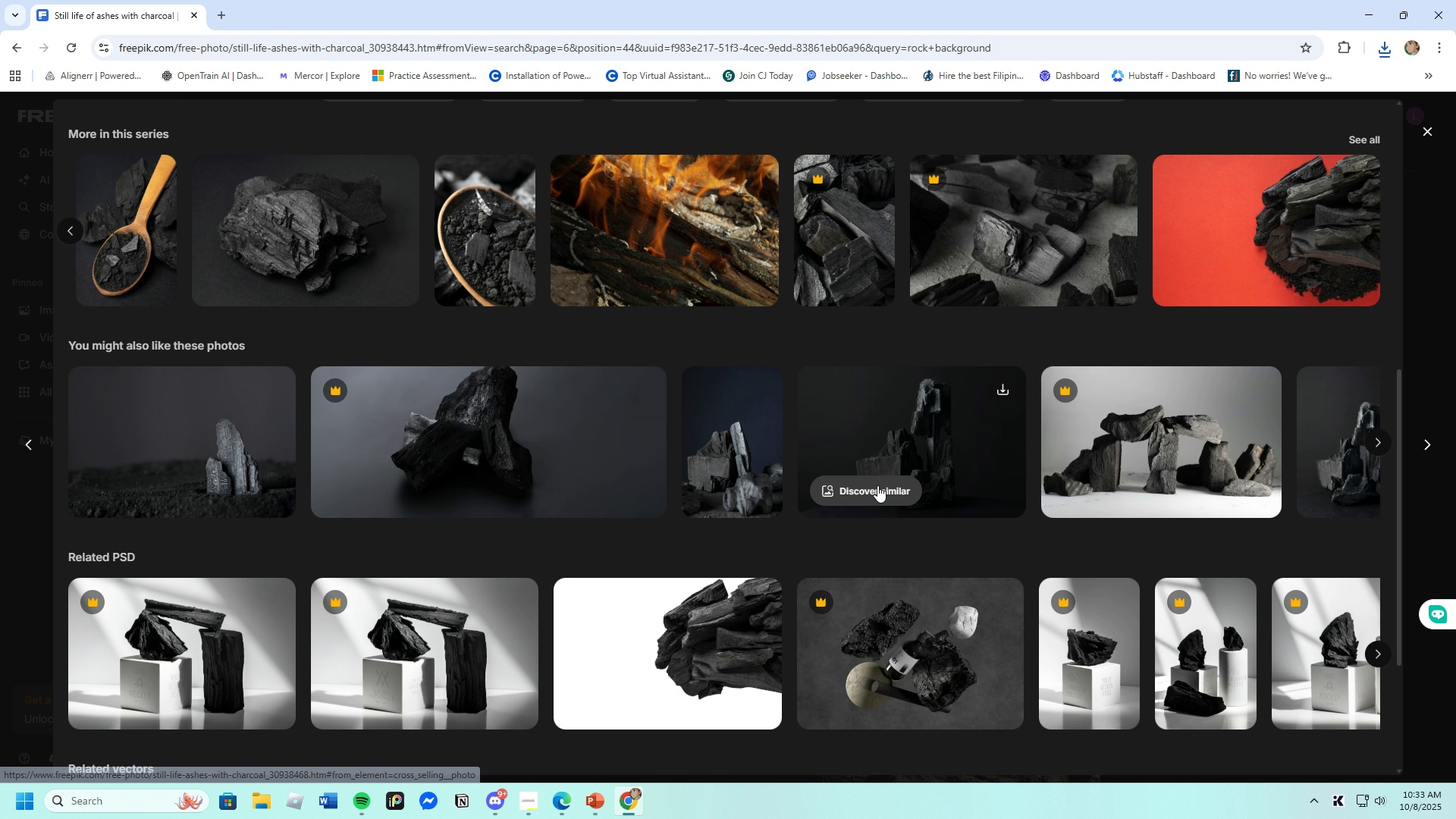 
left_click([877, 485])
 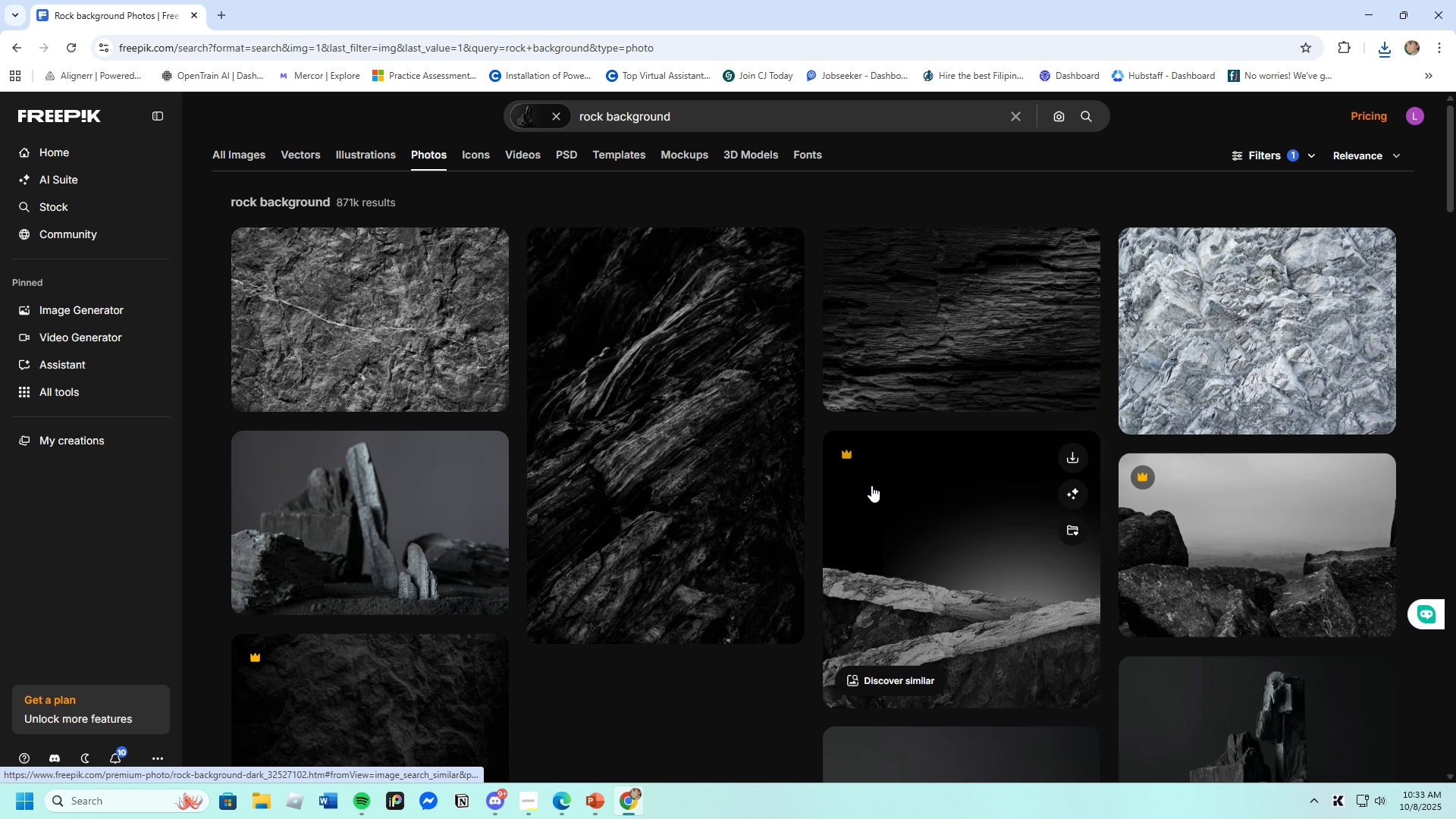 
scroll: coordinate [840, 613], scroll_direction: down, amount: 20.0
 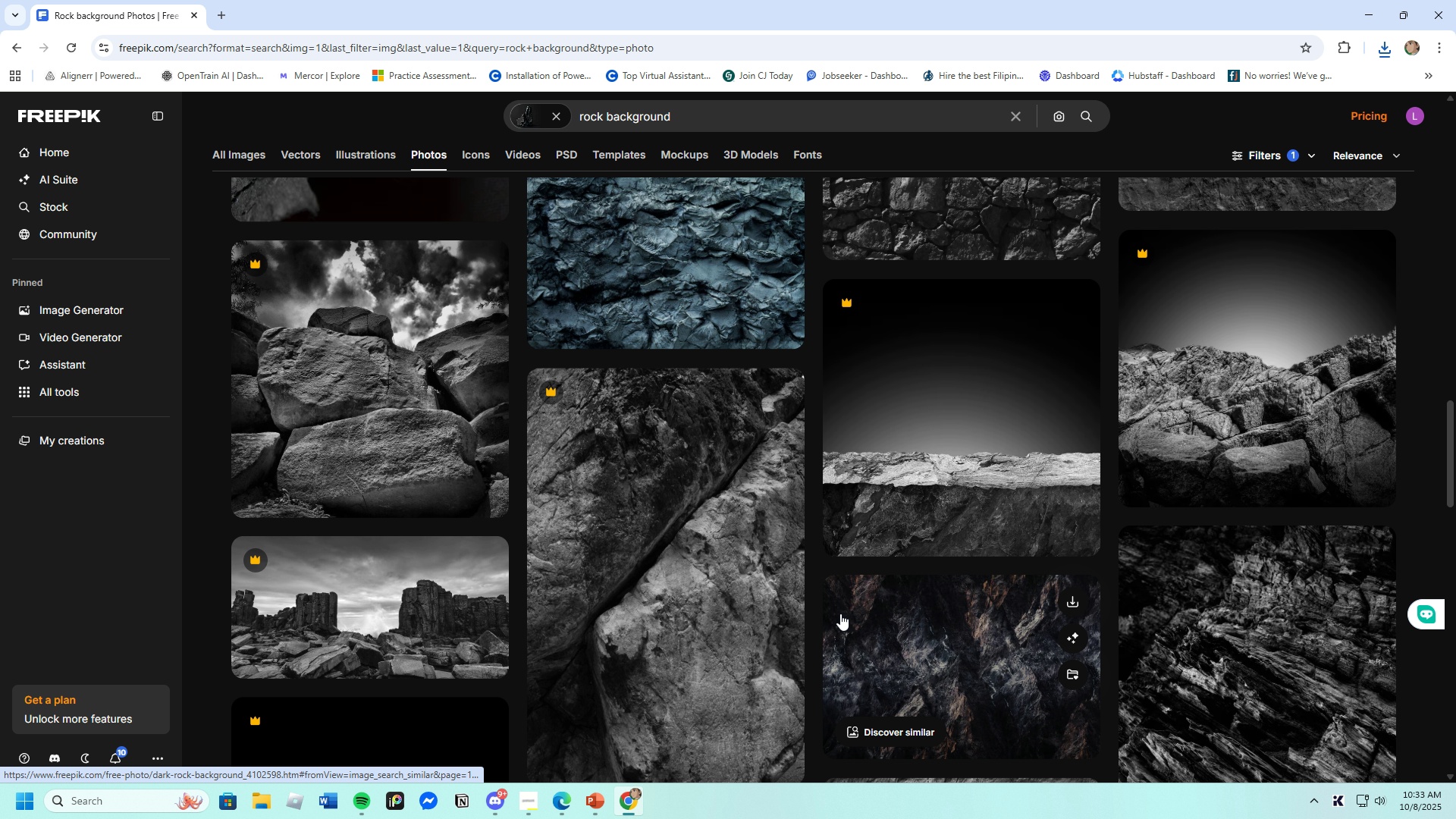 
scroll: coordinate [840, 613], scroll_direction: down, amount: 6.0
 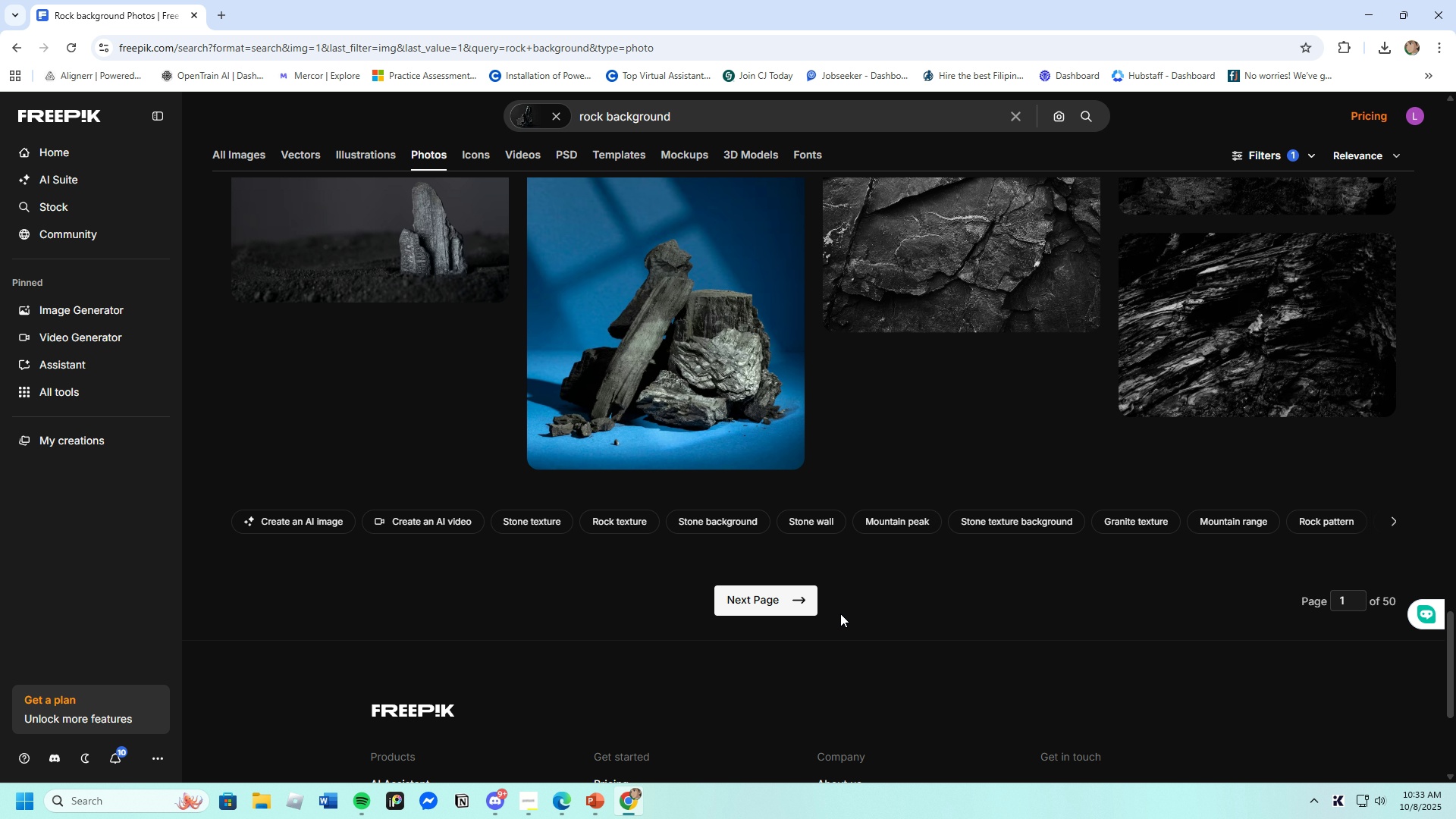 
scroll: coordinate [840, 613], scroll_direction: up, amount: 2.0
 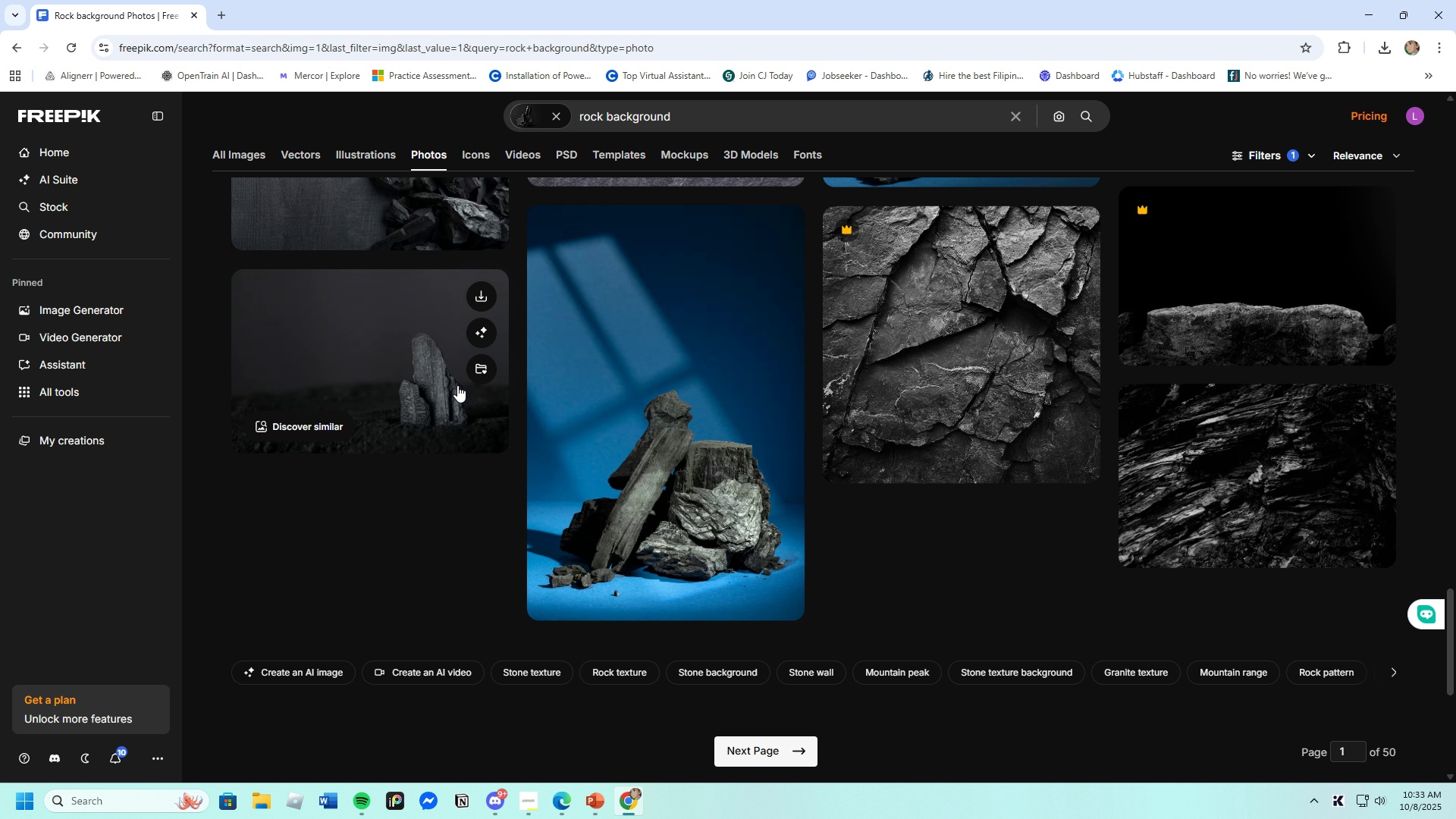 
left_click([457, 384])
 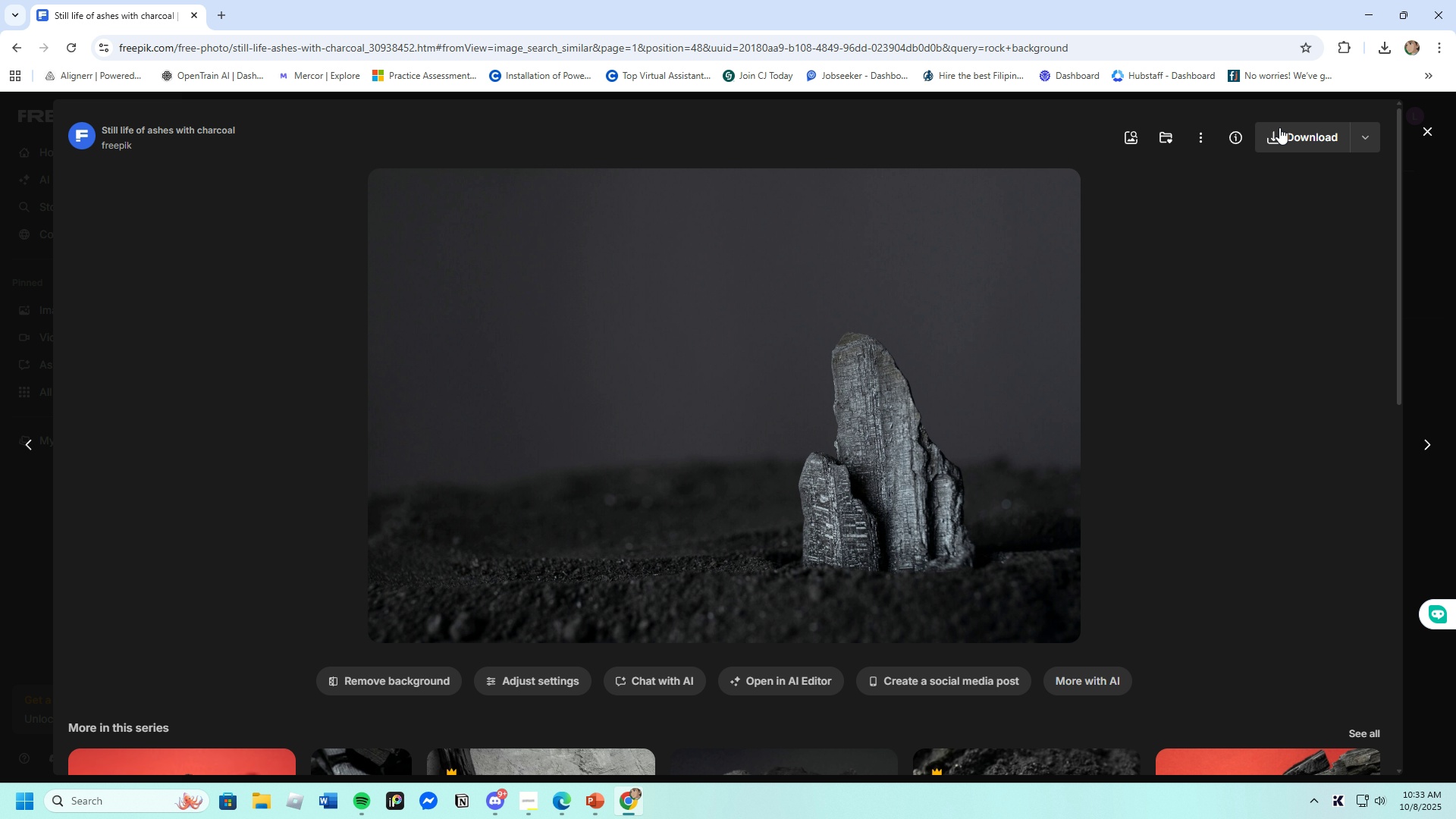 
left_click([1279, 127])
 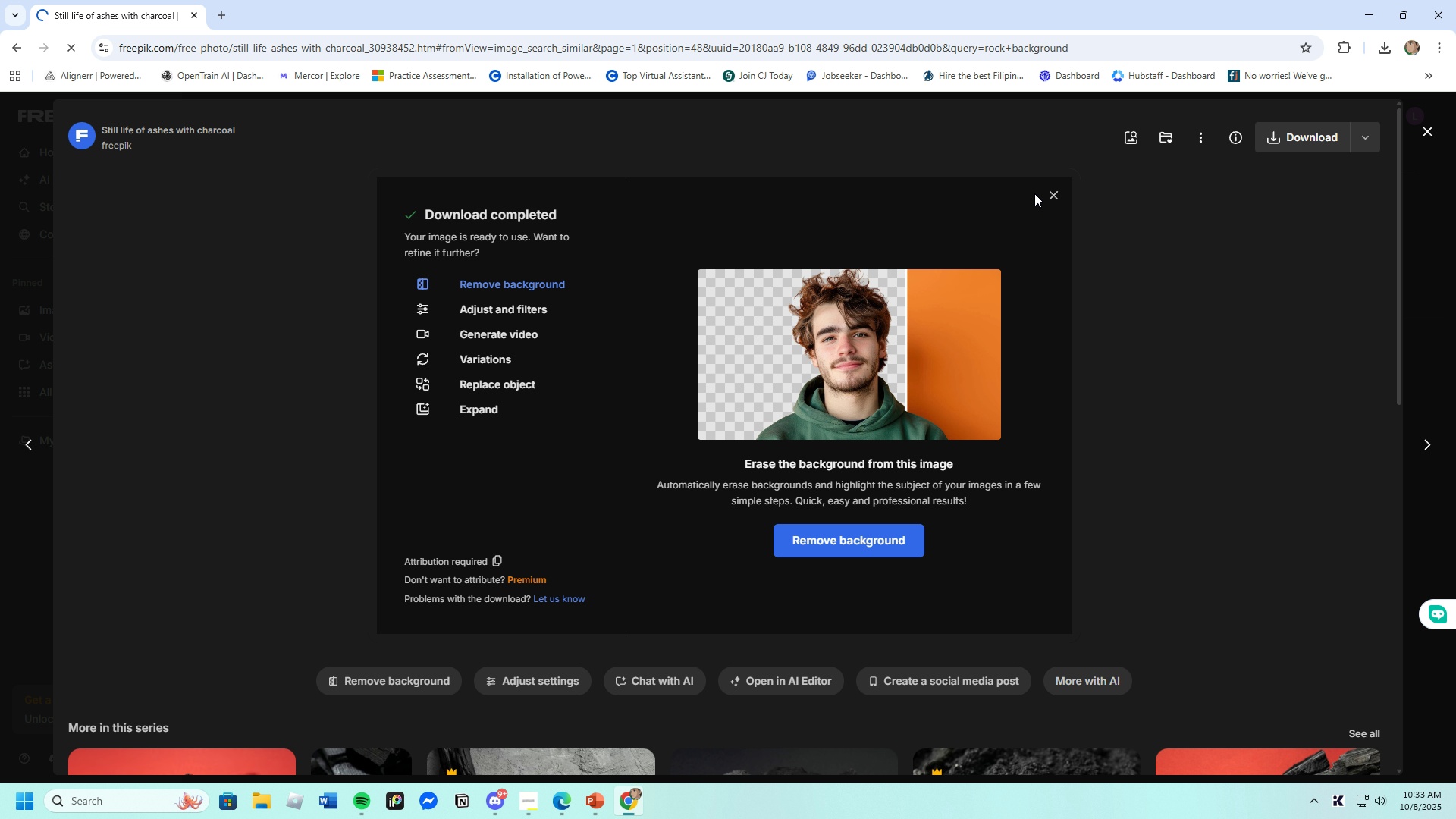 
left_click([1042, 195])
 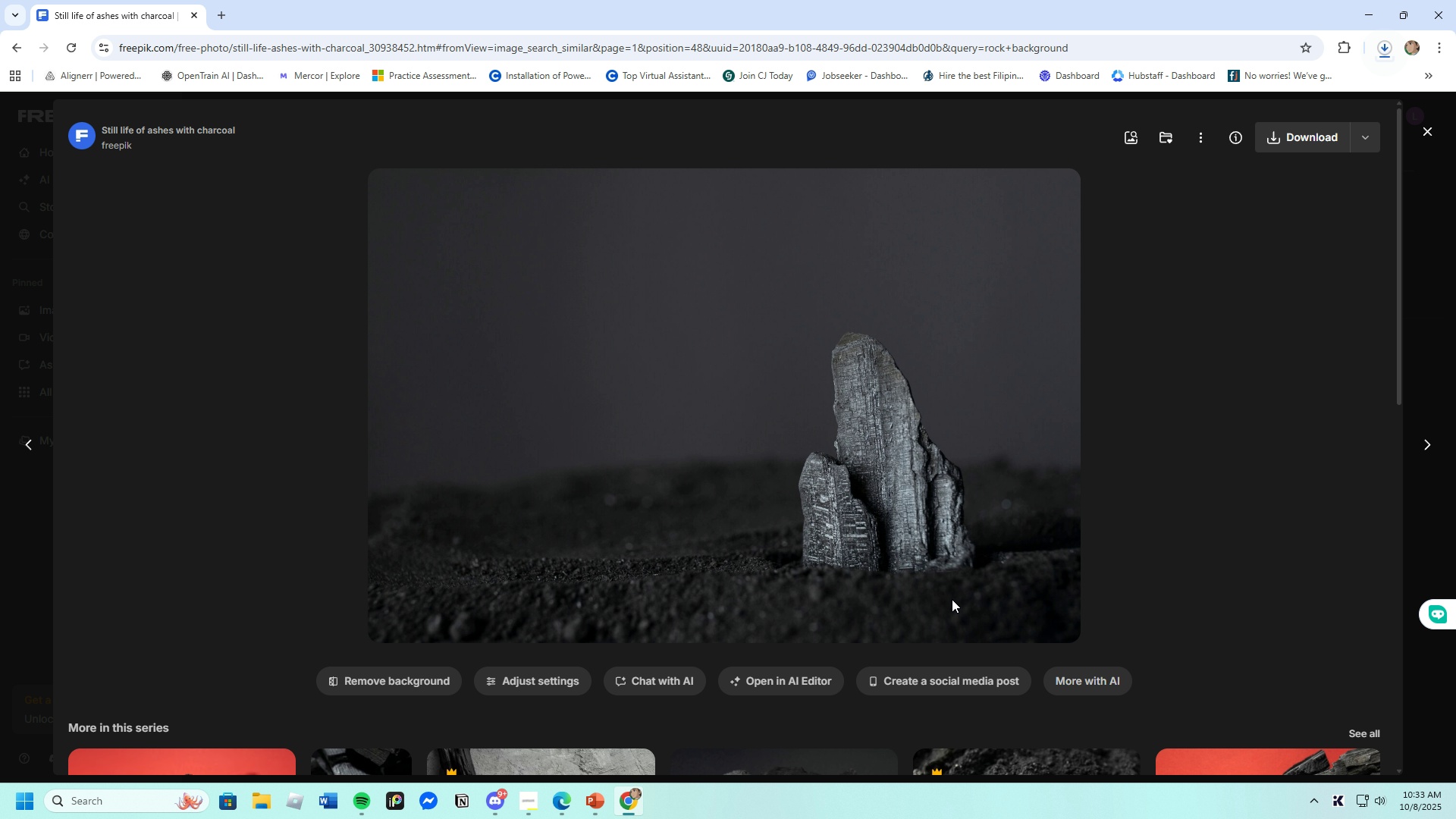 
scroll: coordinate [924, 620], scroll_direction: down, amount: 13.0
 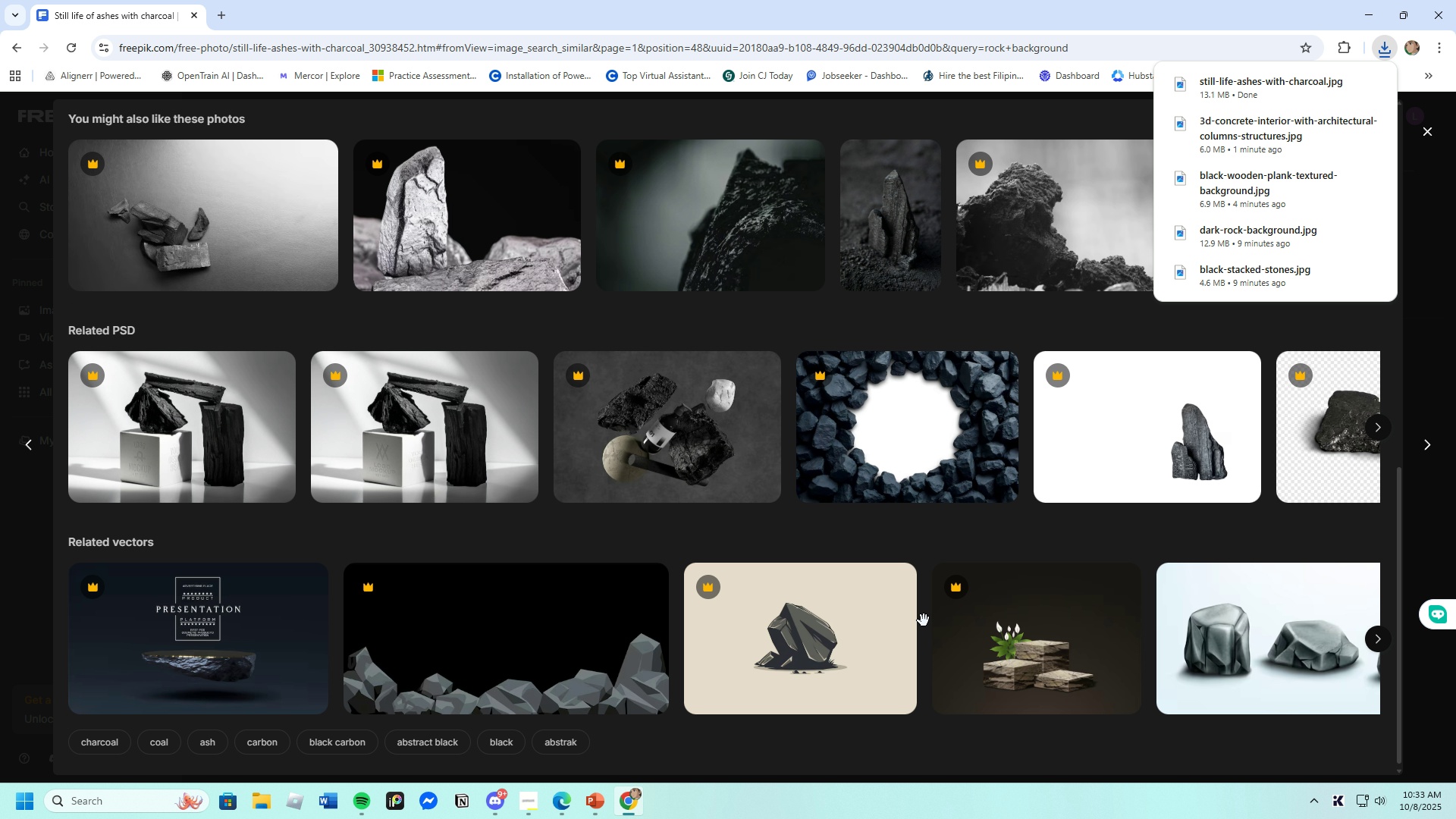 
scroll: coordinate [924, 620], scroll_direction: up, amount: 4.0
 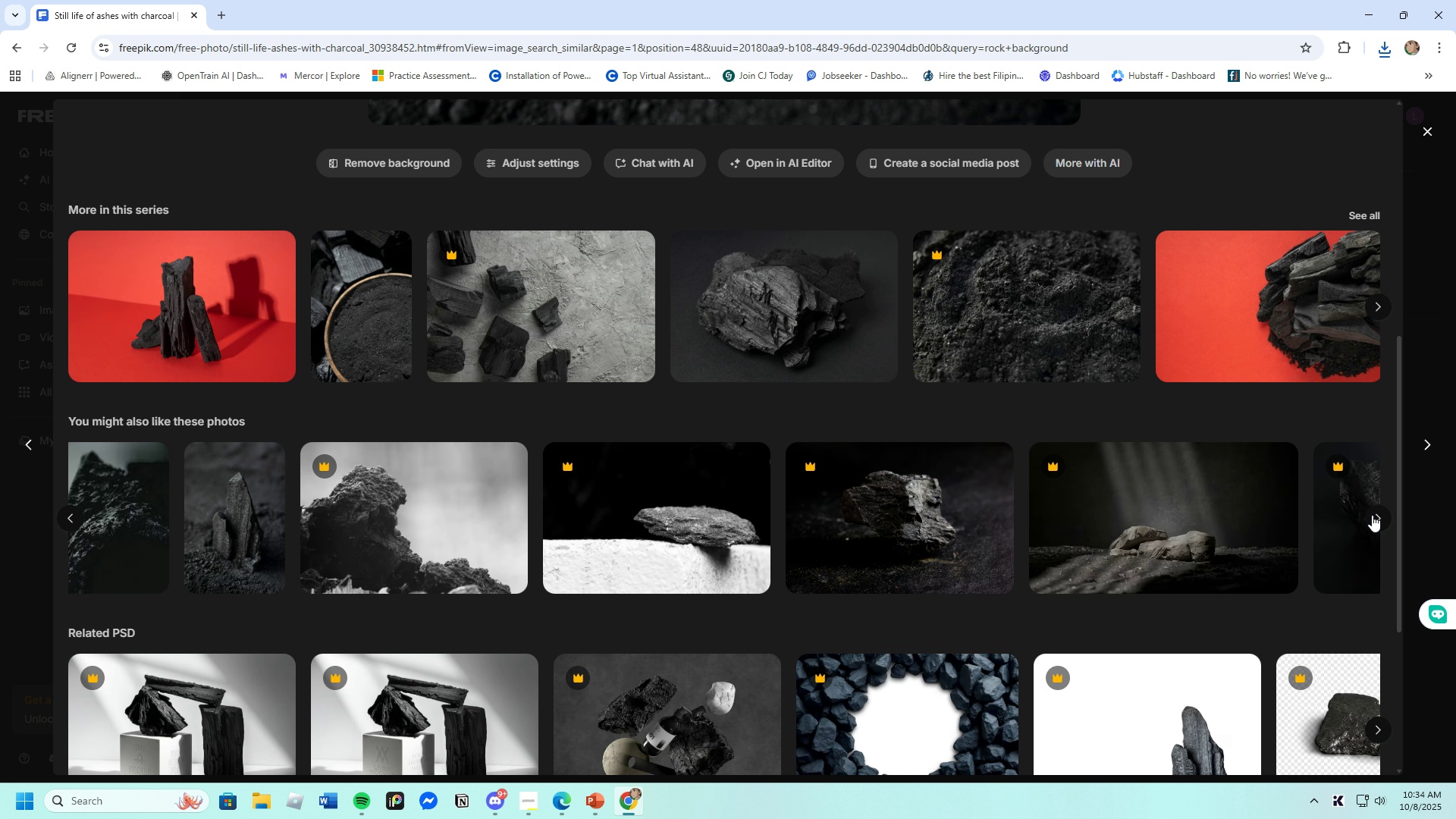 
left_click([1372, 515])
 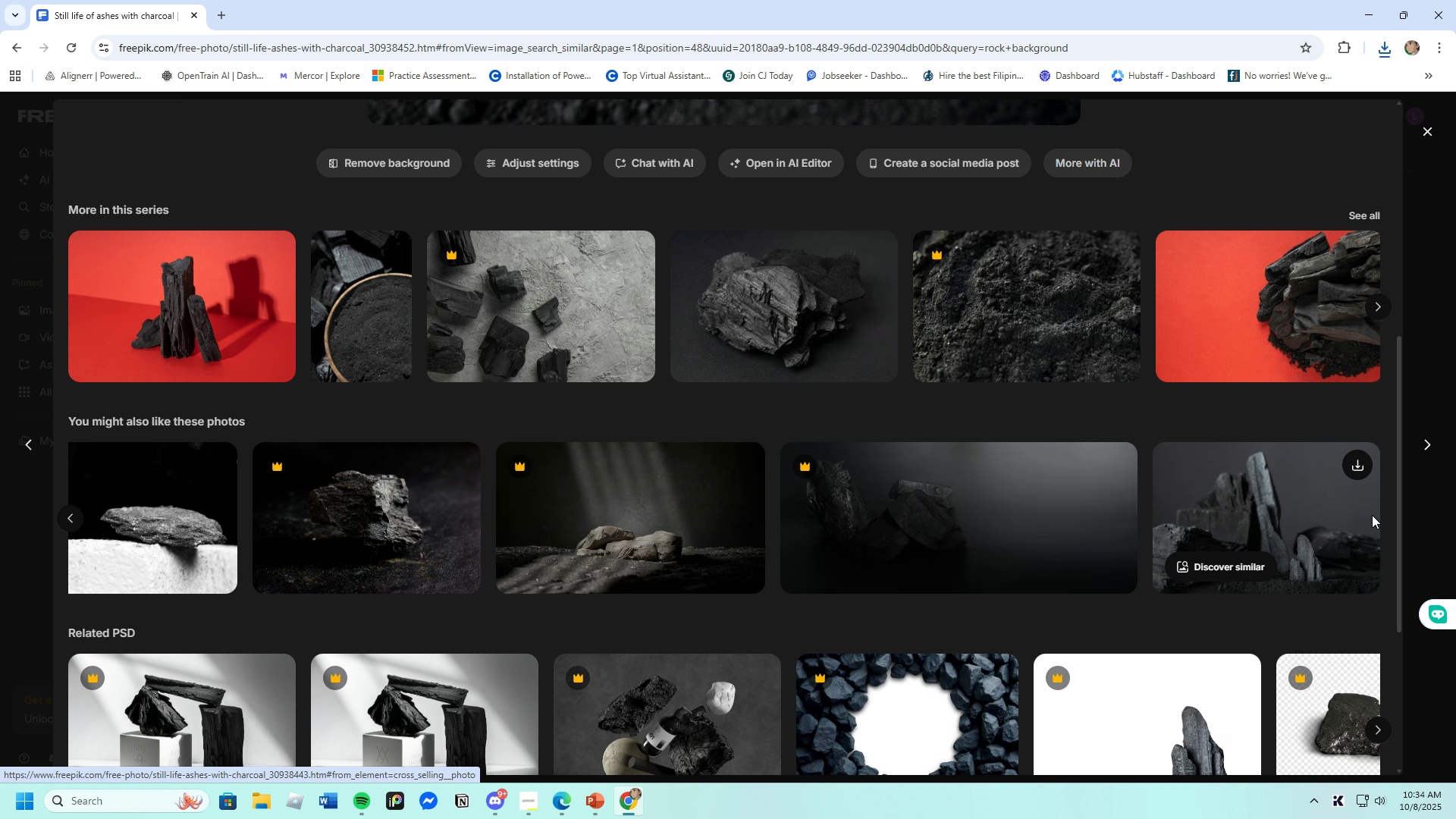 
left_click([1372, 515])
 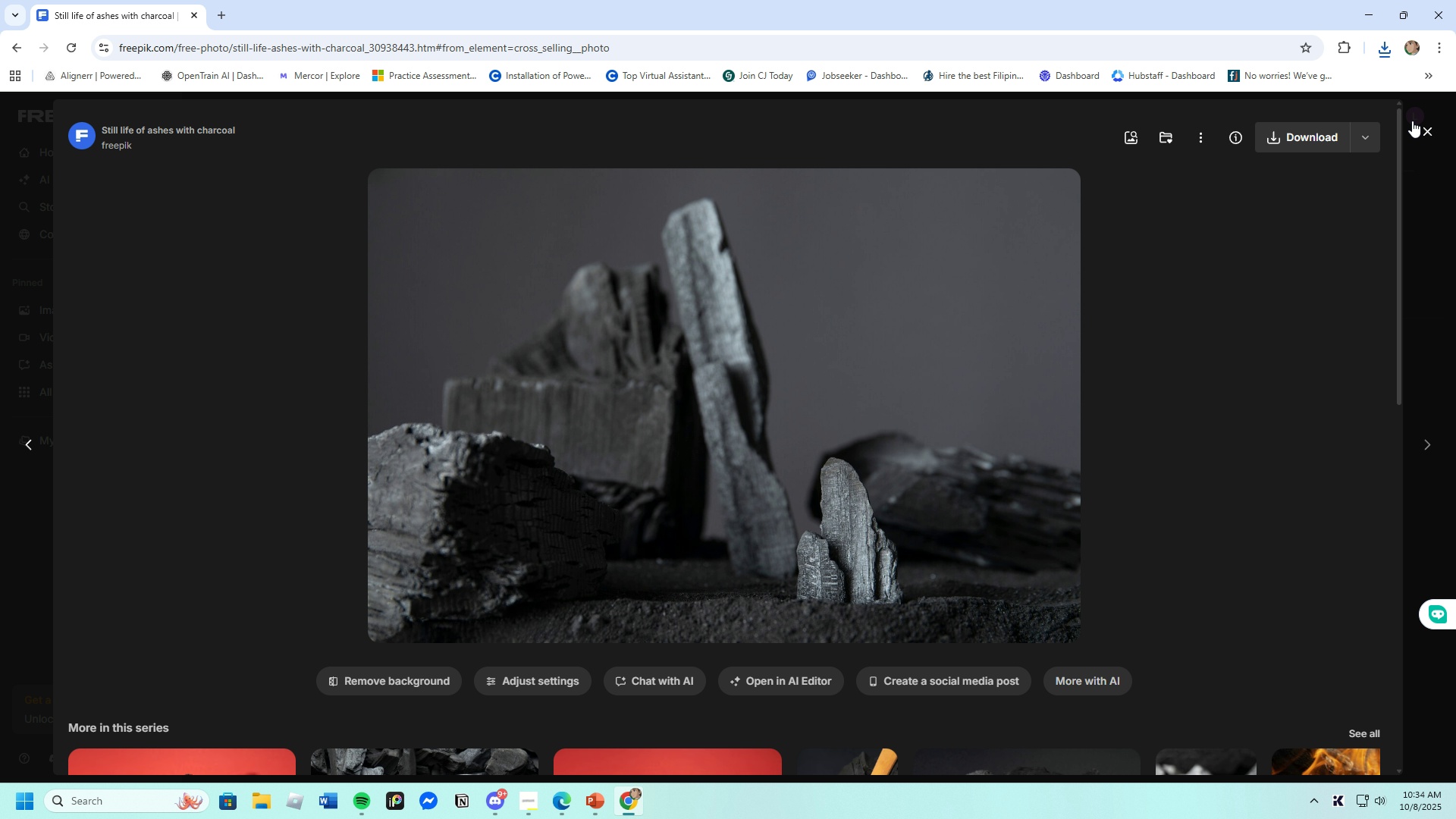 
left_click([1420, 127])
 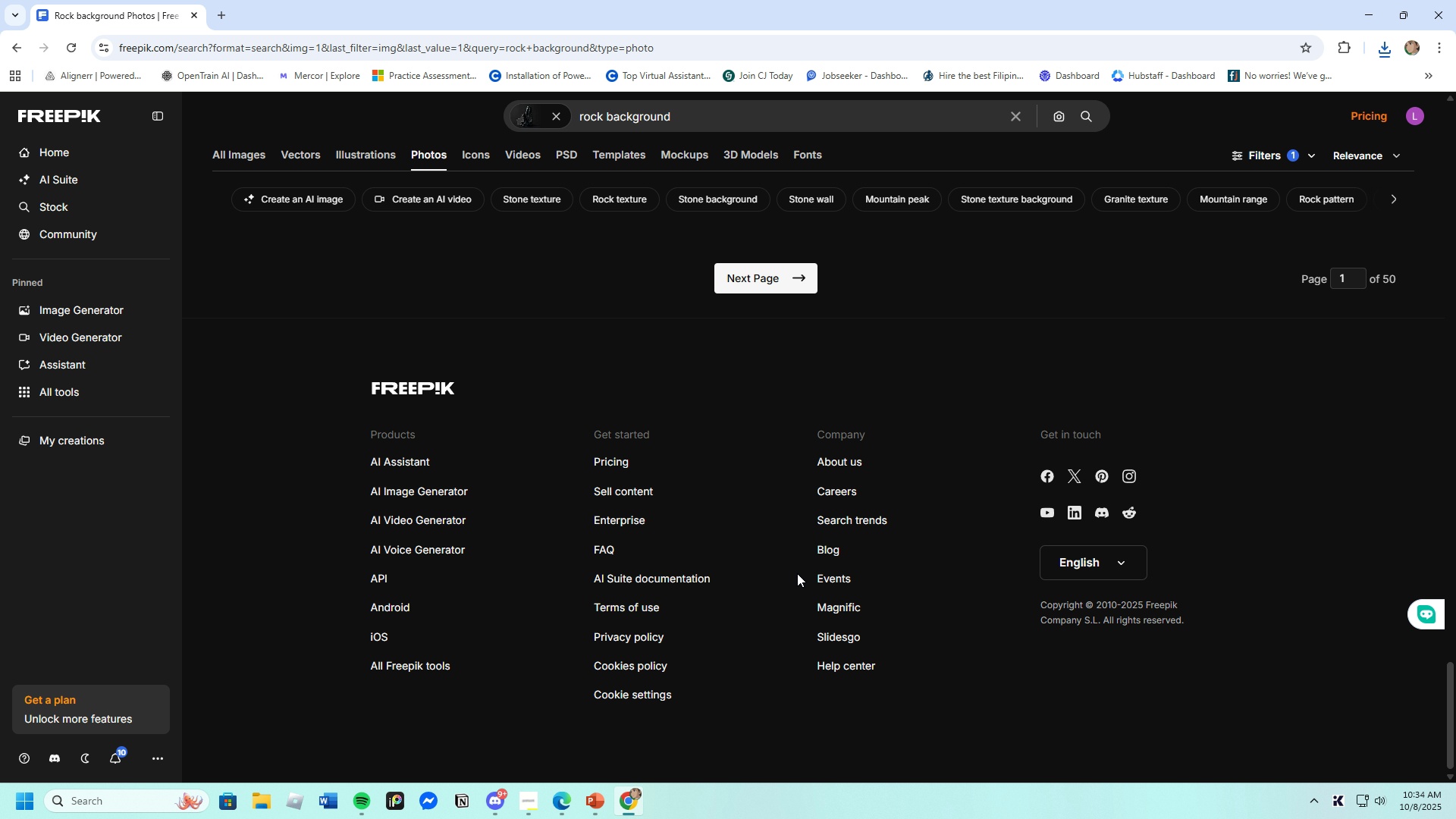 
scroll: coordinate [797, 574], scroll_direction: up, amount: 3.0
 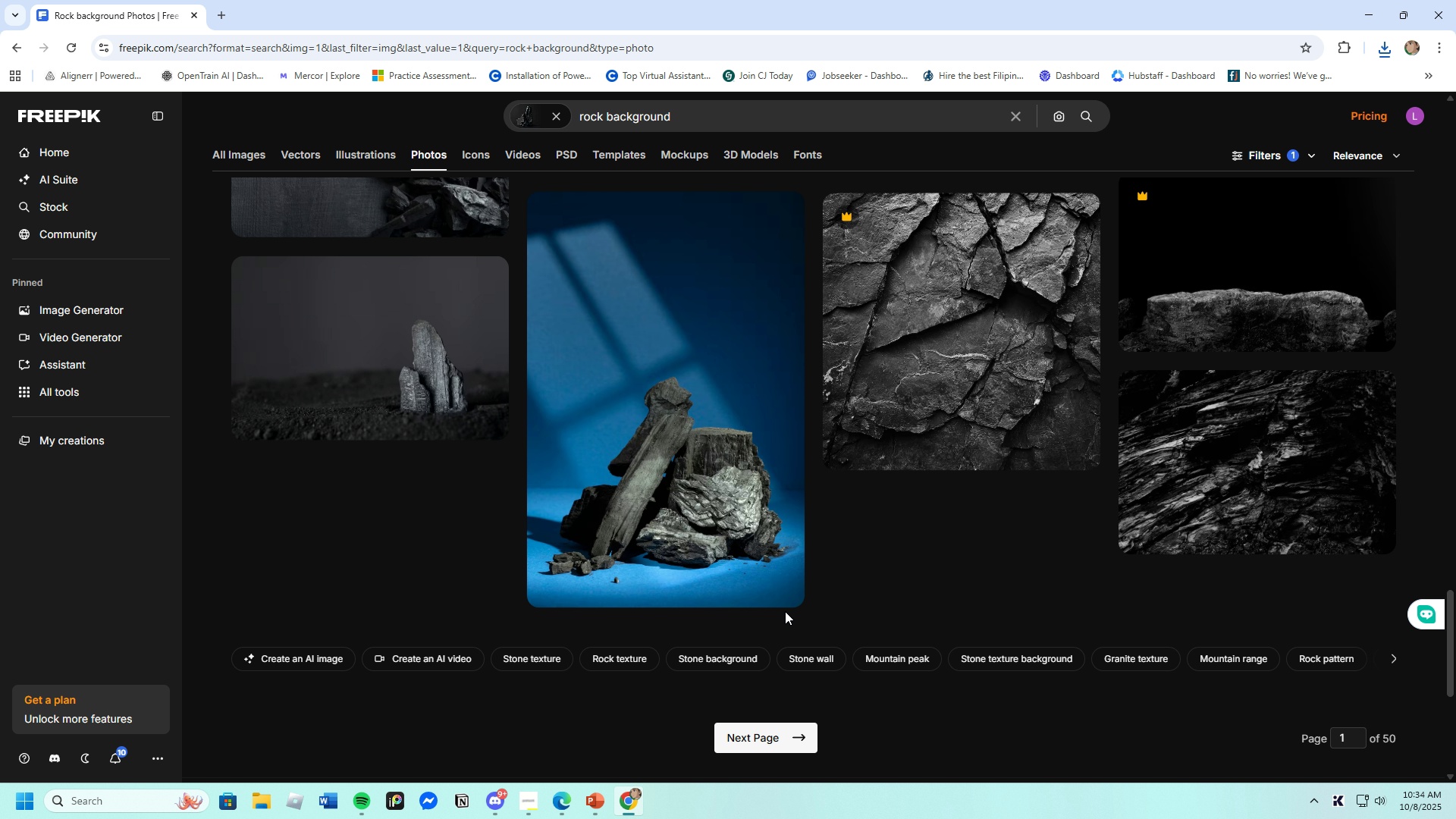 
scroll: coordinate [784, 611], scroll_direction: down, amount: 2.0
 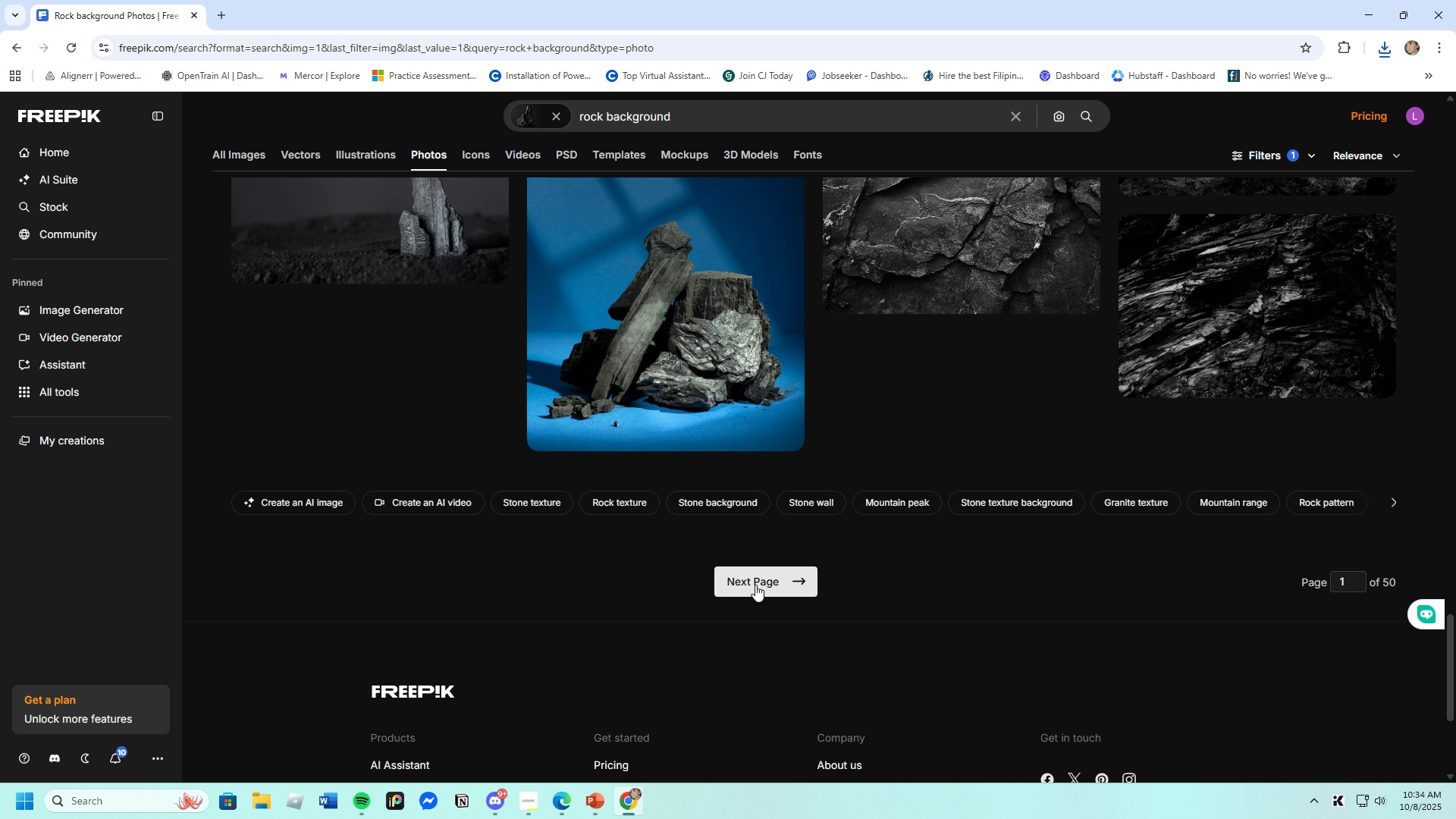 
left_click([755, 585])
 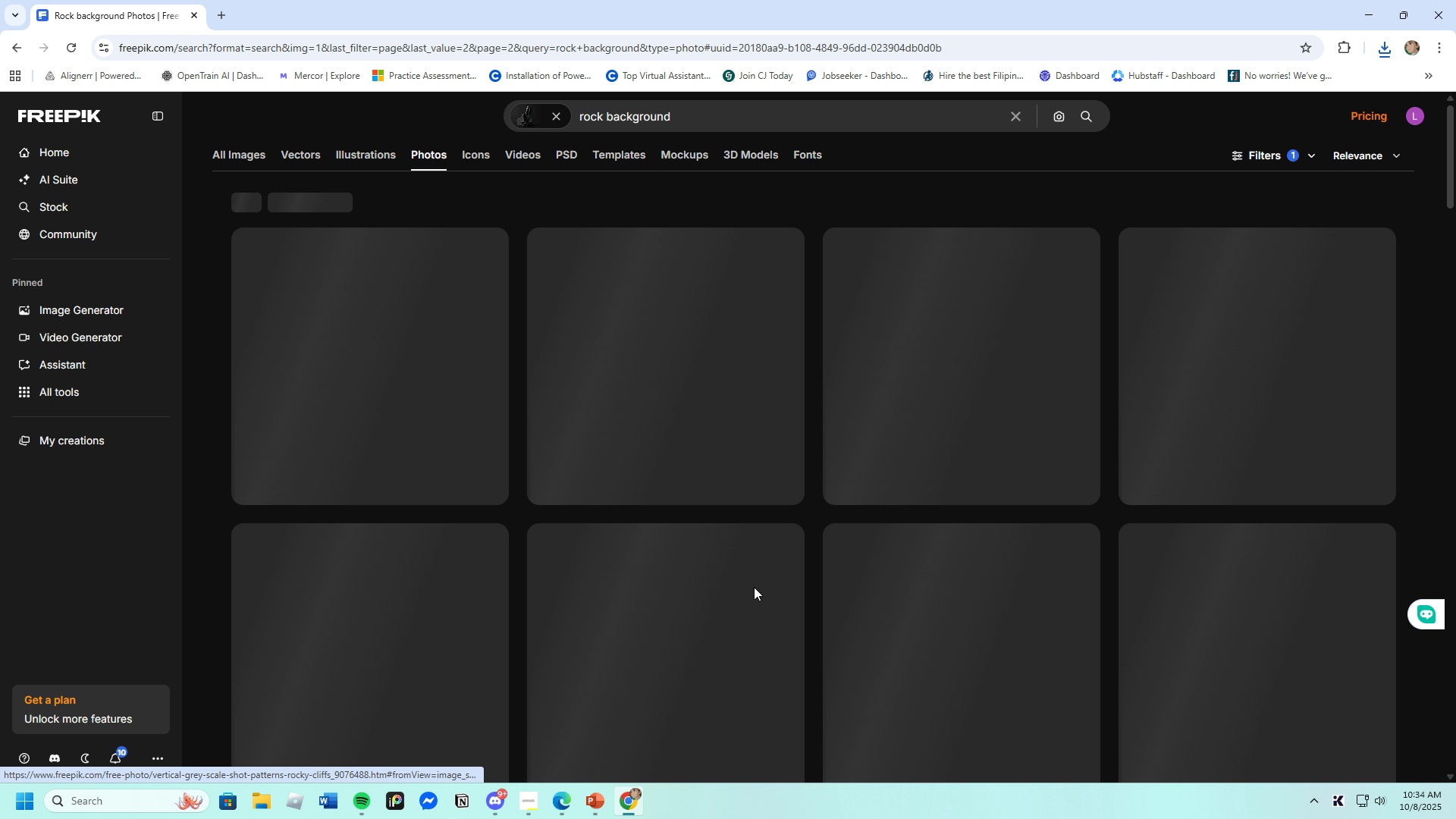 
mouse_move([846, 573])
 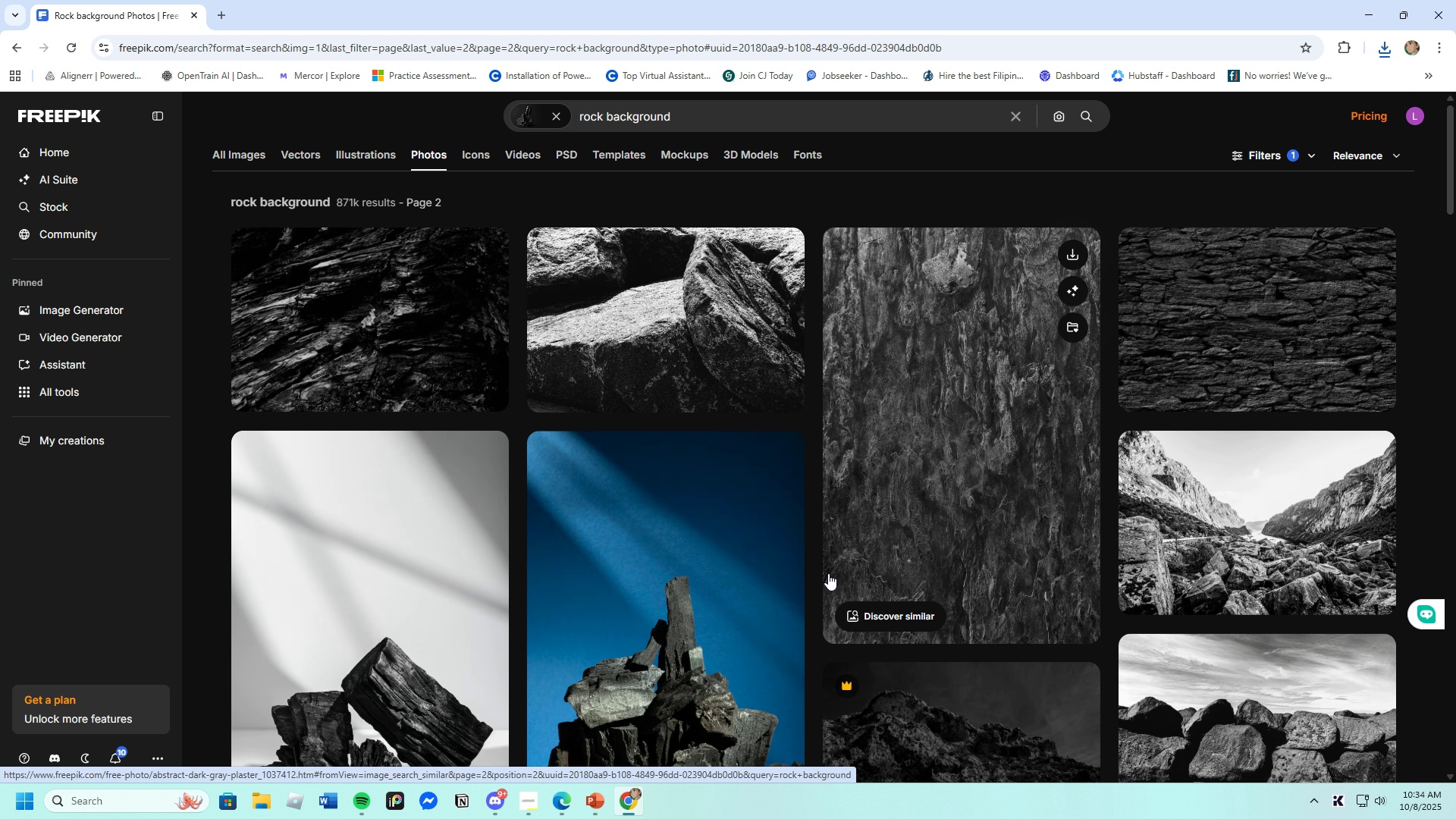 
scroll: coordinate [827, 576], scroll_direction: up, amount: 1.0
 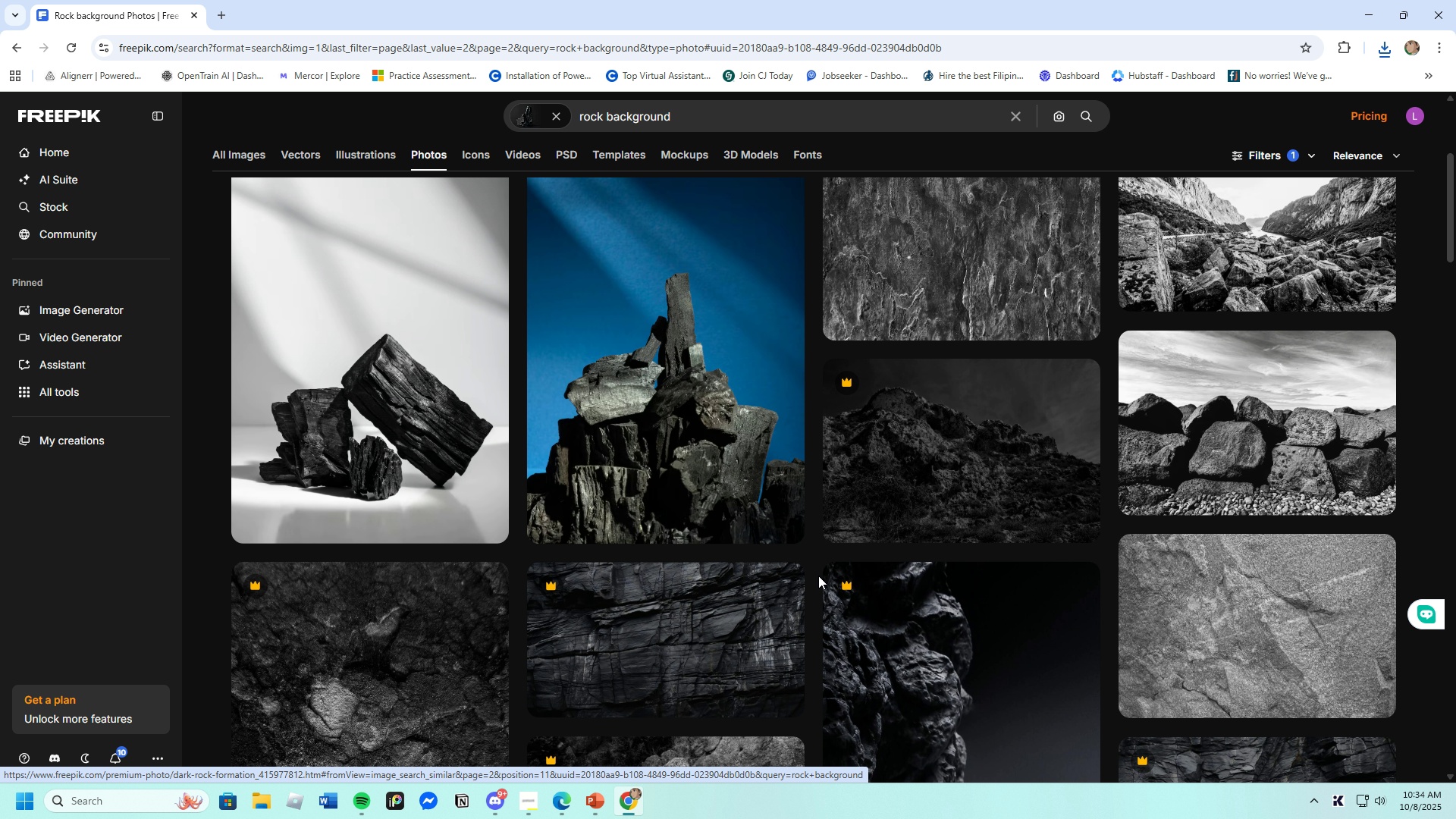 
scroll: coordinate [824, 584], scroll_direction: down, amount: 22.0
 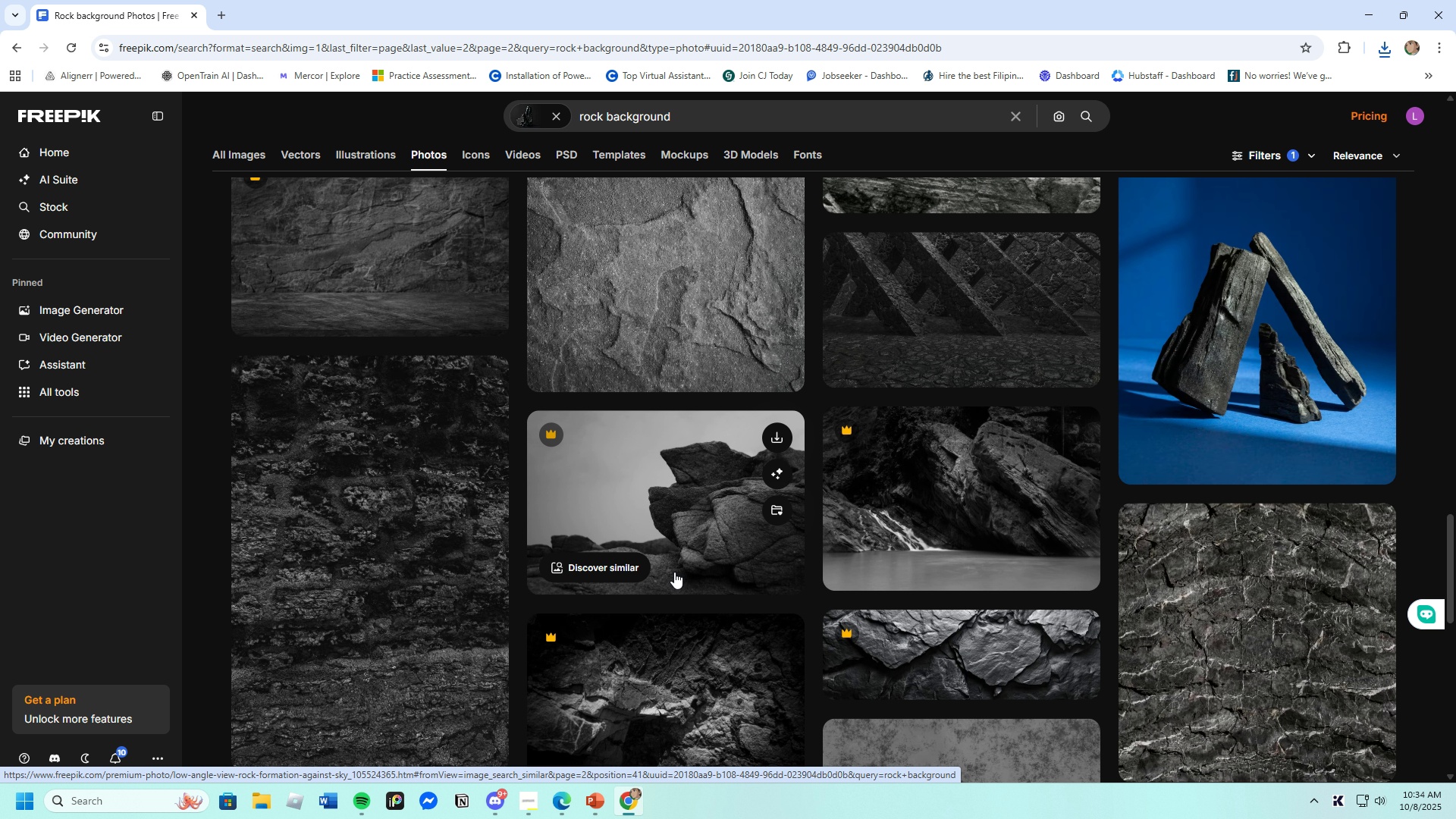 
scroll: coordinate [676, 570], scroll_direction: down, amount: 6.0
 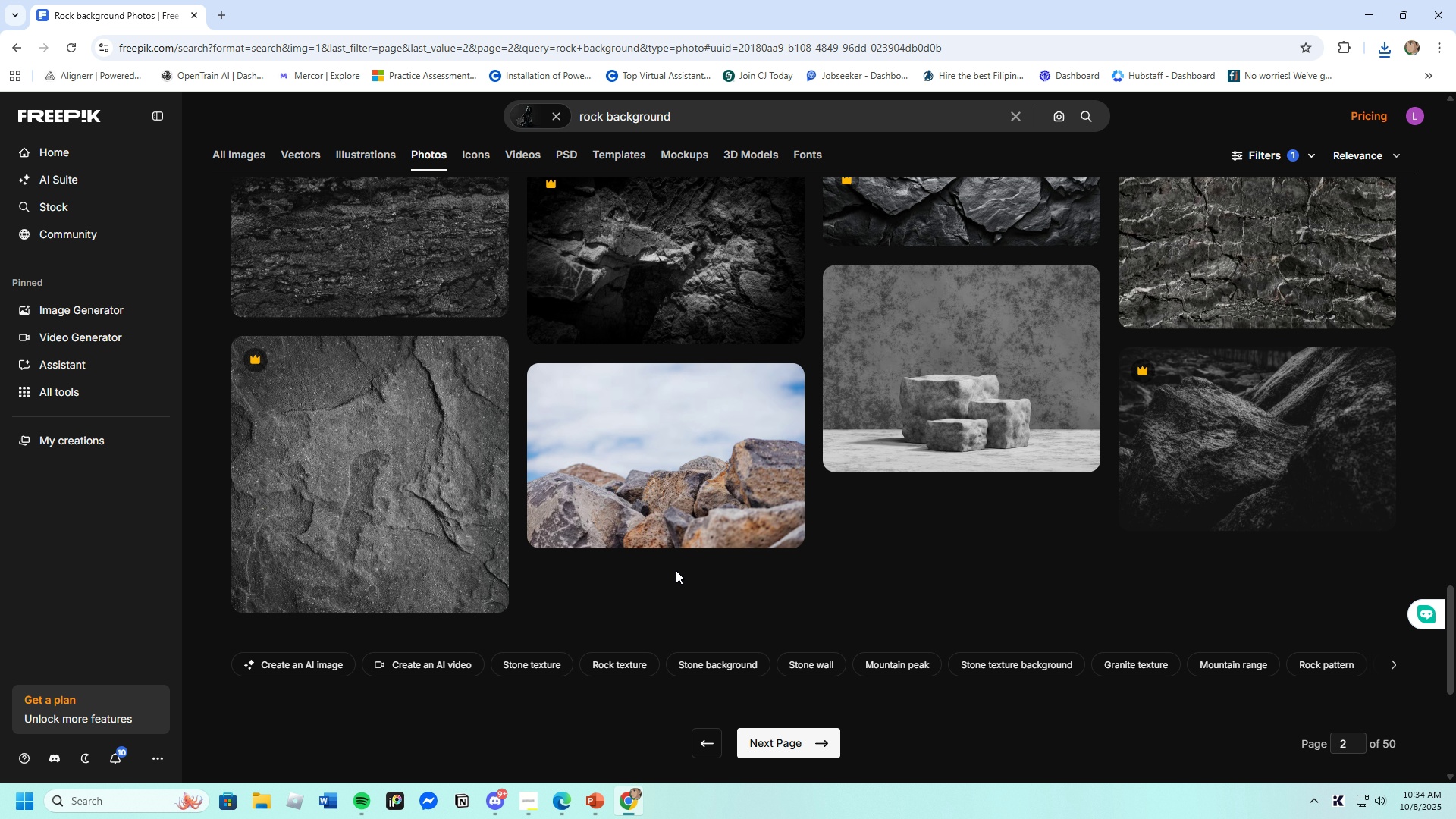 
scroll: coordinate [676, 570], scroll_direction: up, amount: 2.0
 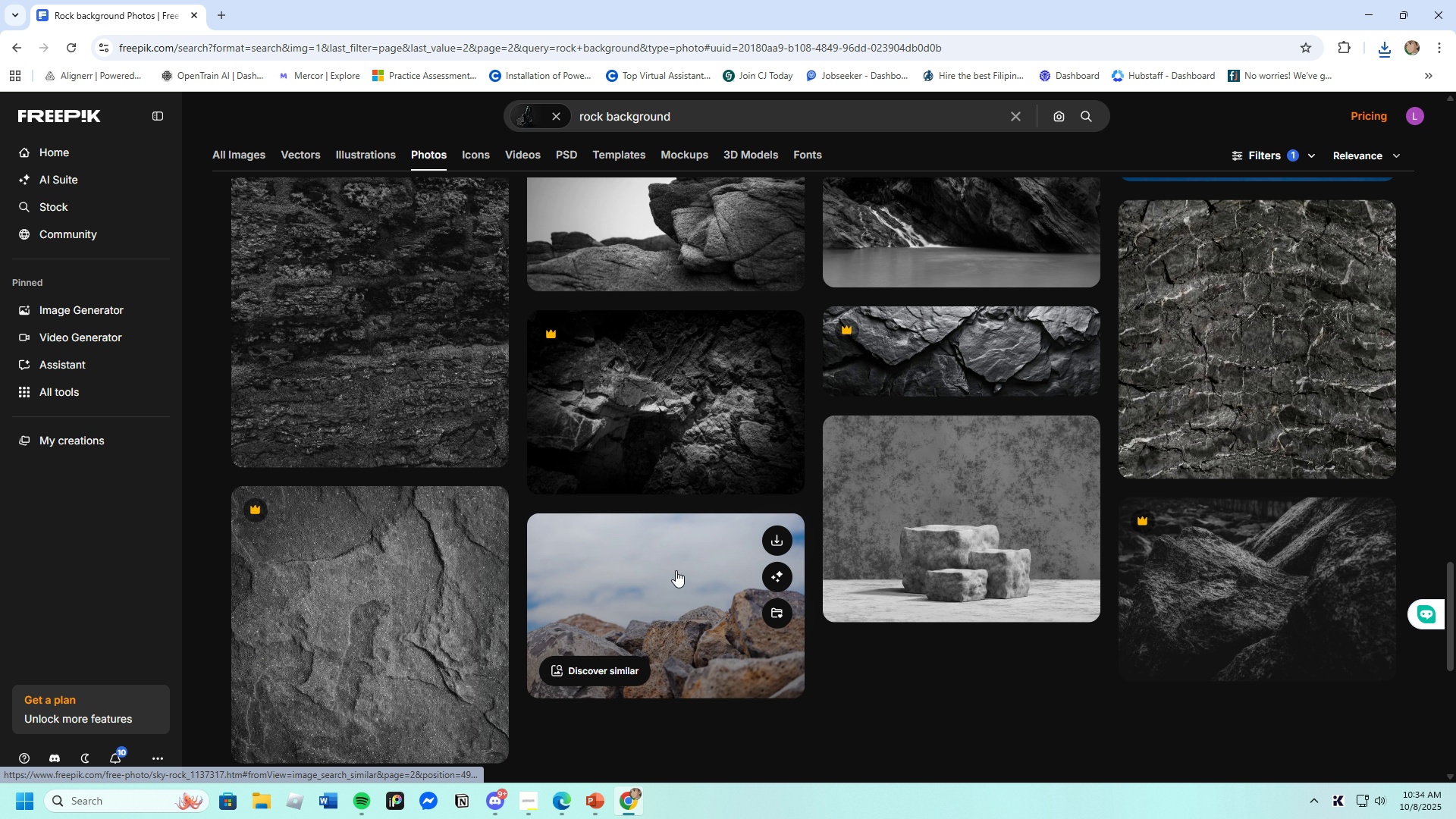 
scroll: coordinate [676, 570], scroll_direction: down, amount: 4.0
 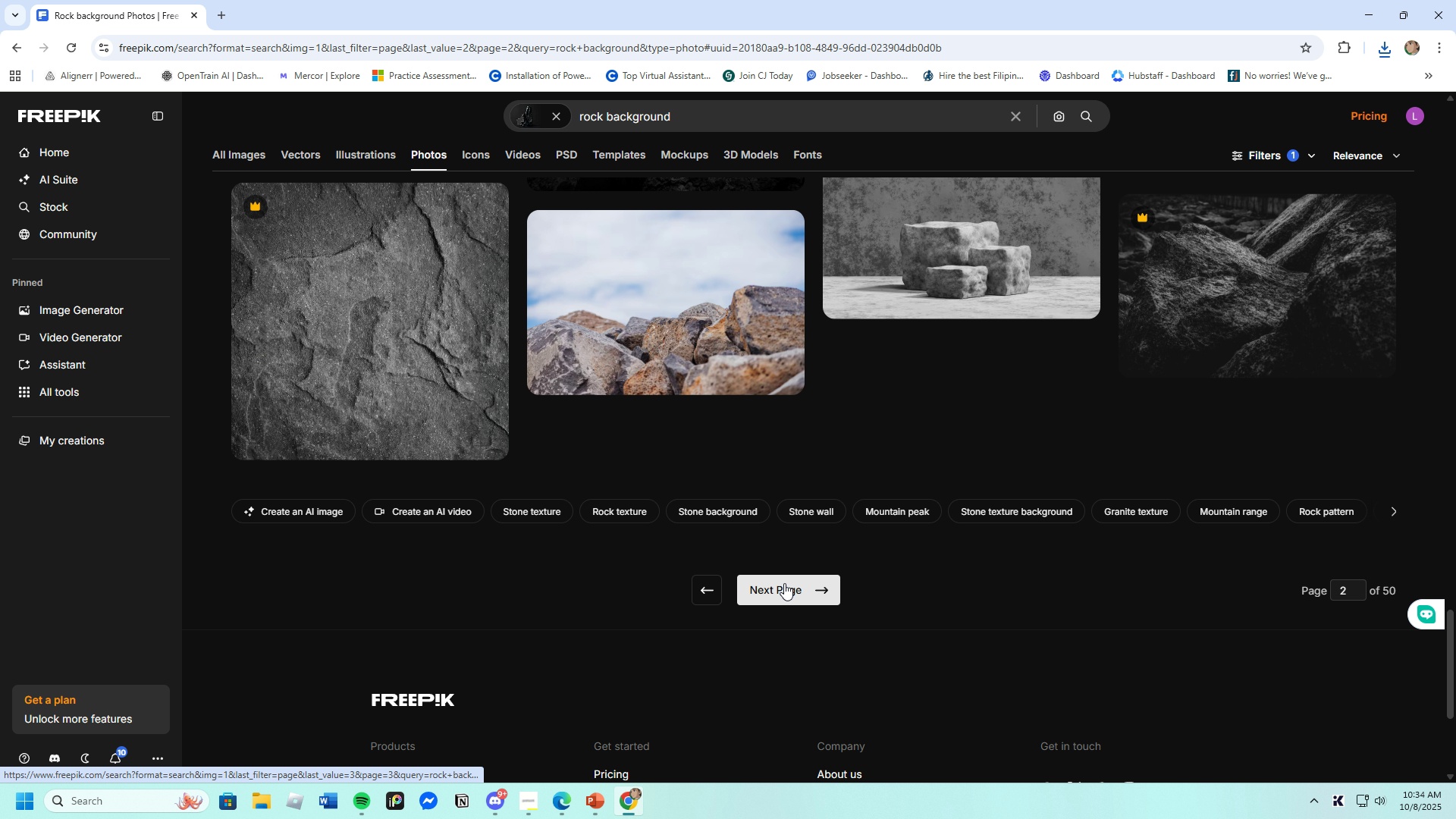 
left_click([784, 582])
 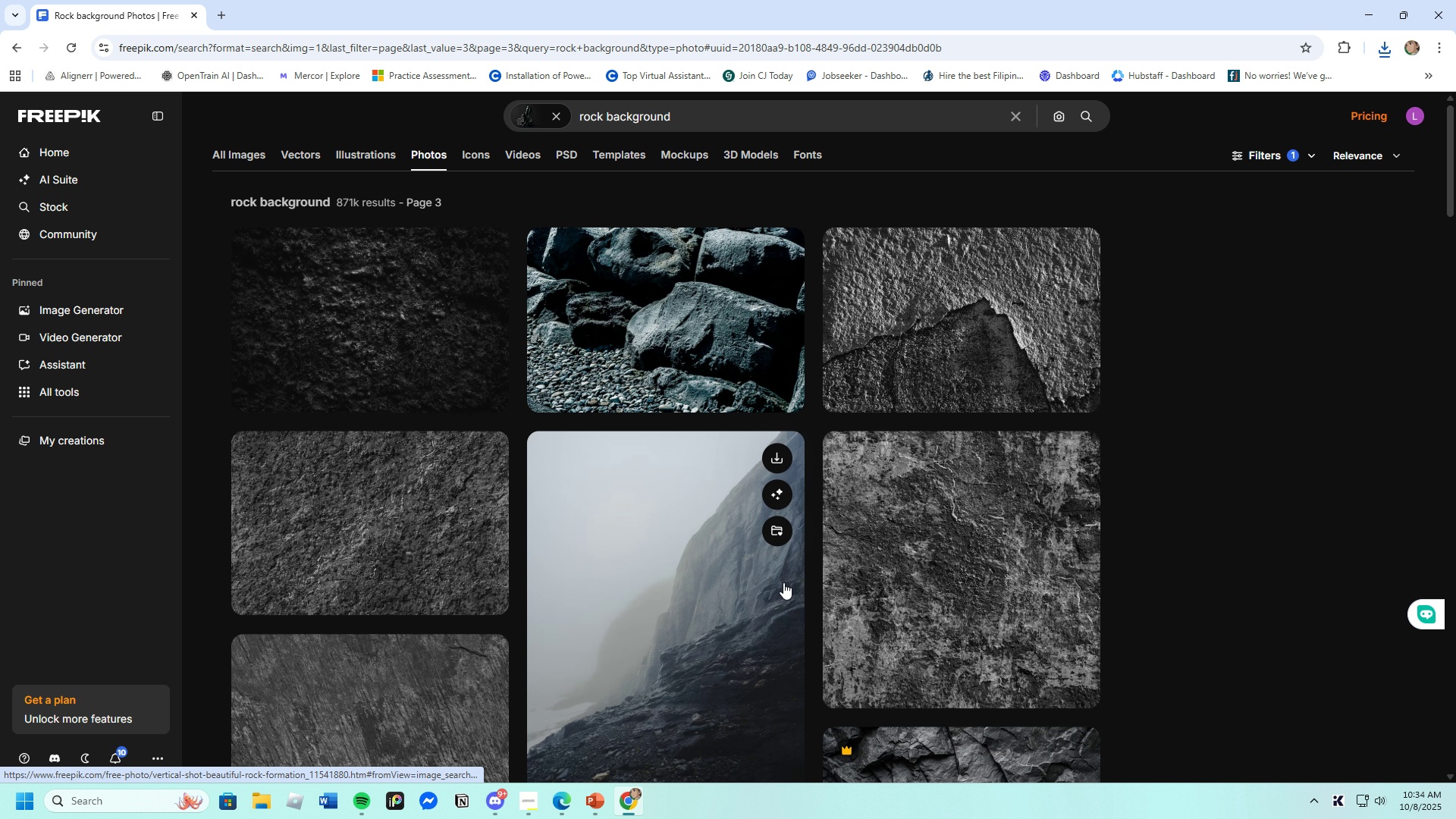 
scroll: coordinate [783, 582], scroll_direction: up, amount: 3.0
 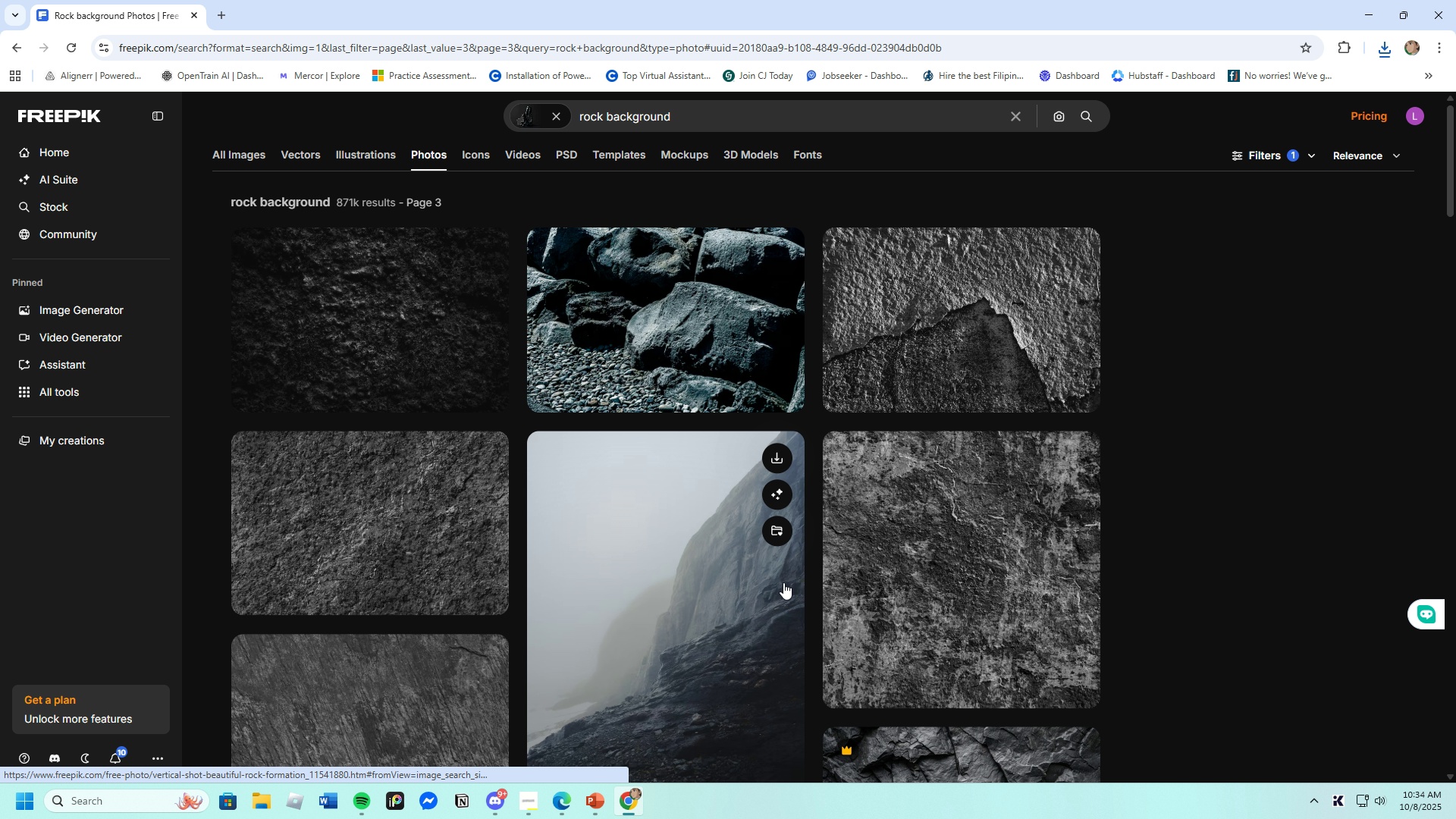 
scroll: coordinate [783, 582], scroll_direction: down, amount: 14.0
 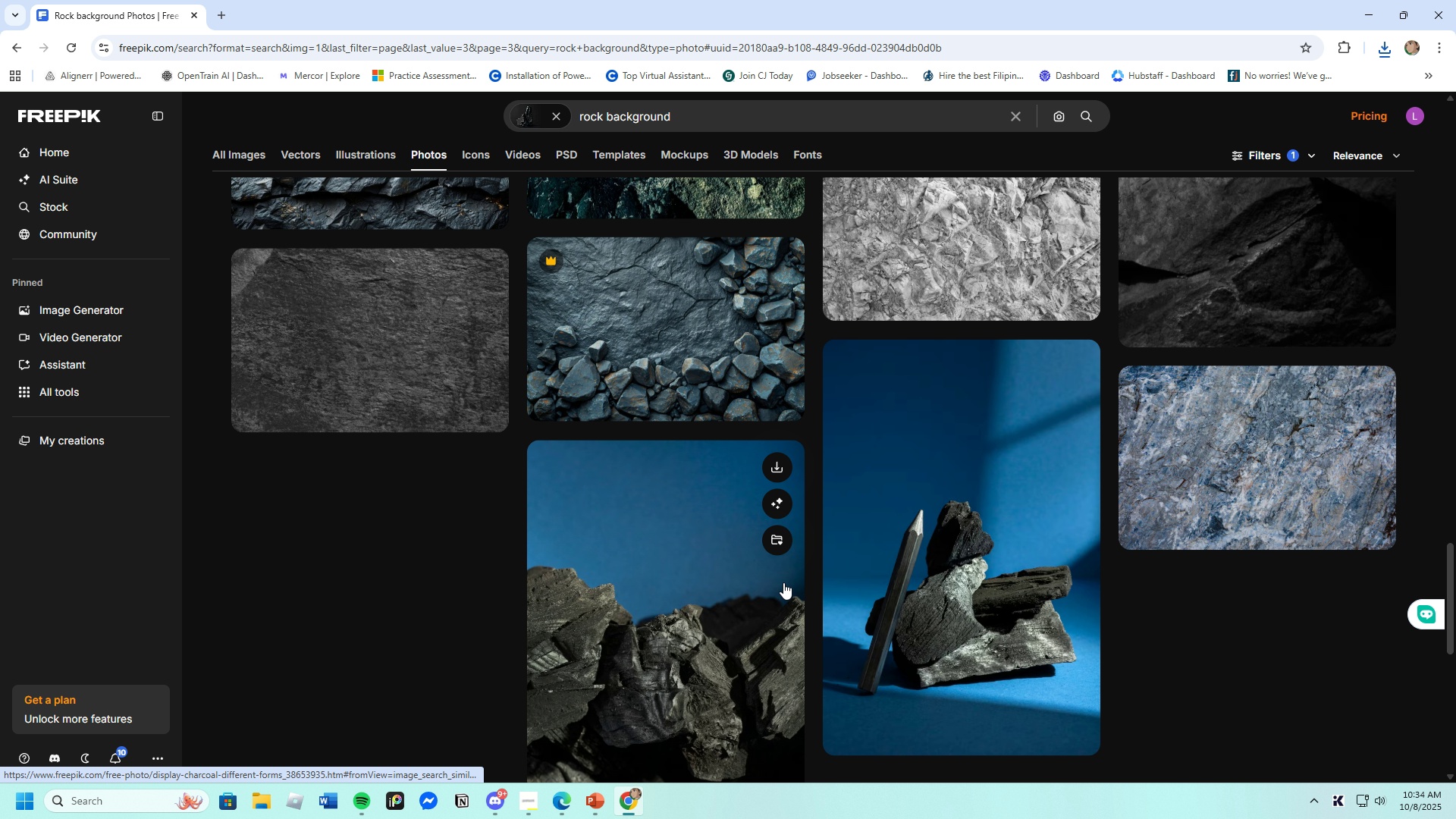 
scroll: coordinate [783, 582], scroll_direction: up, amount: 3.0
 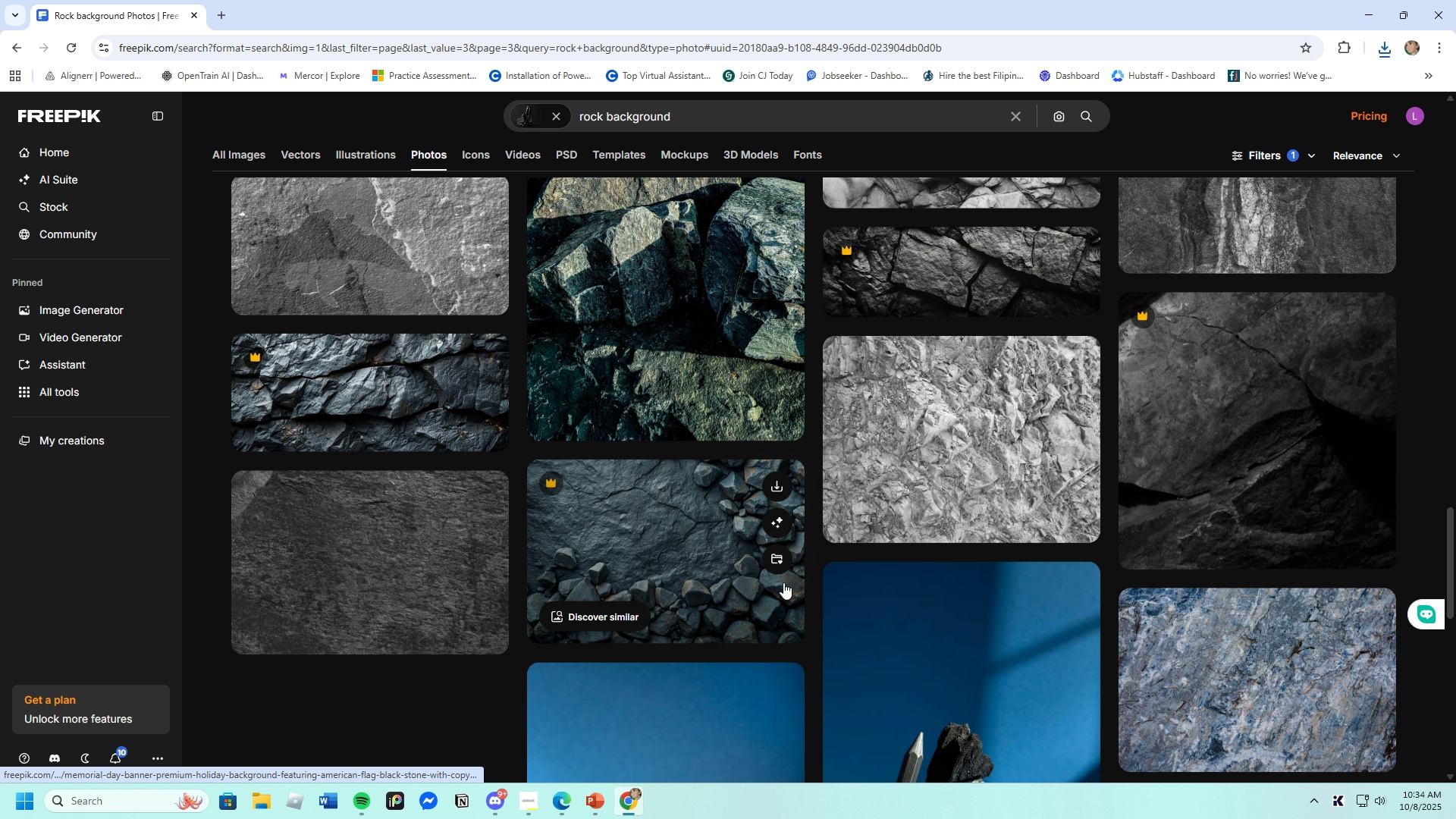 
scroll: coordinate [783, 582], scroll_direction: down, amount: 7.0
 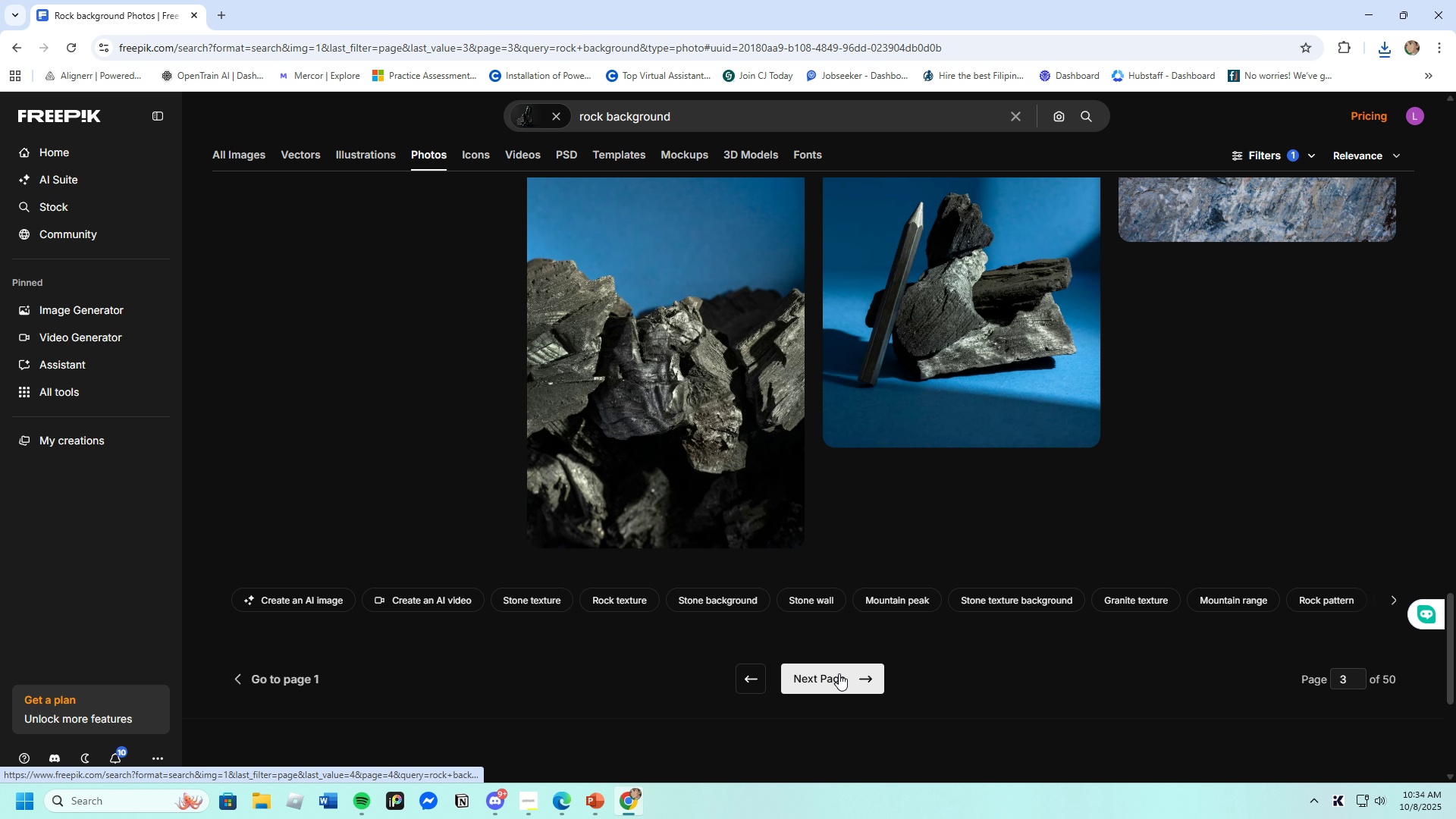 
left_click([837, 676])
 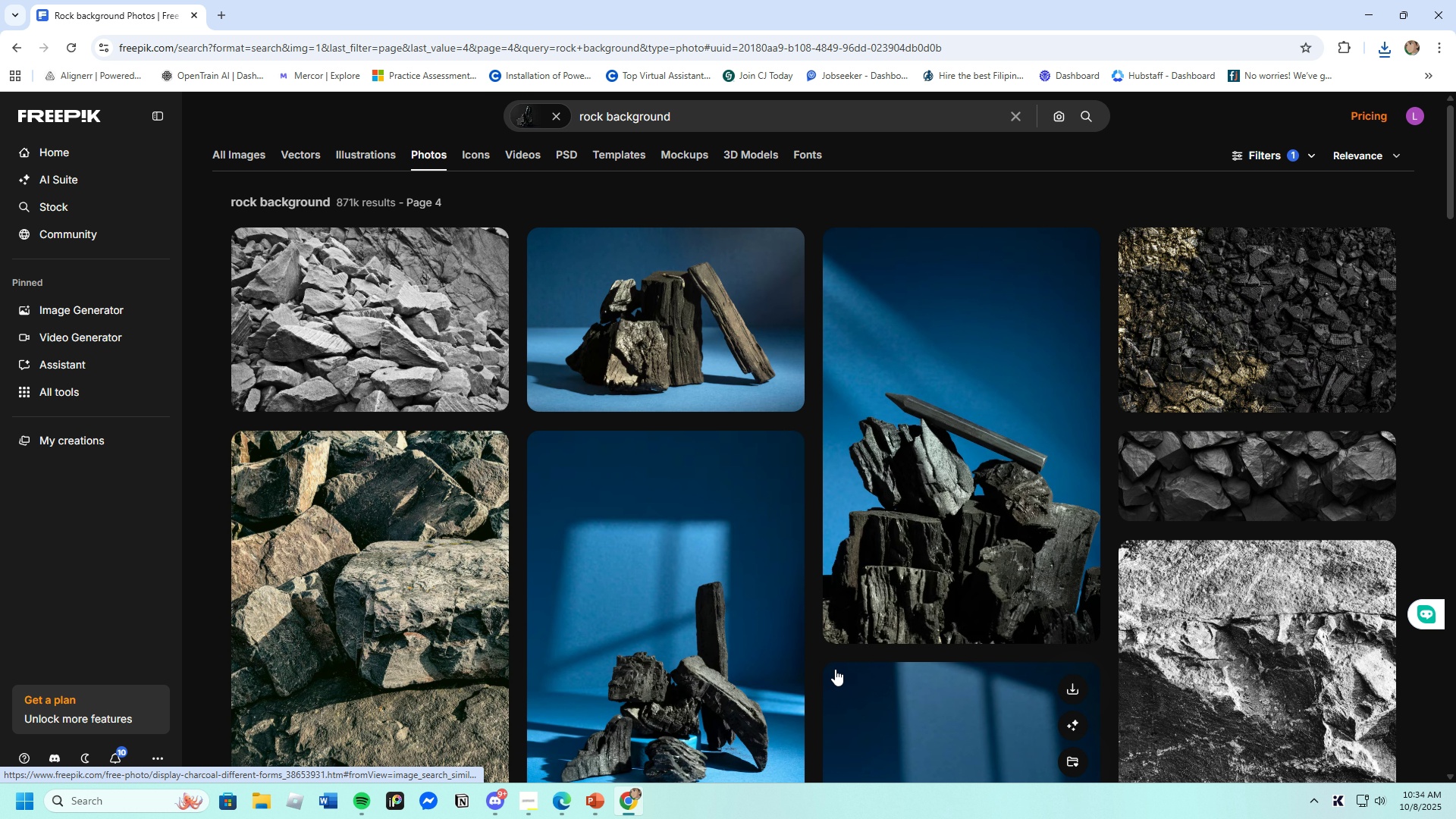 
scroll: coordinate [835, 667], scroll_direction: down, amount: 7.0
 